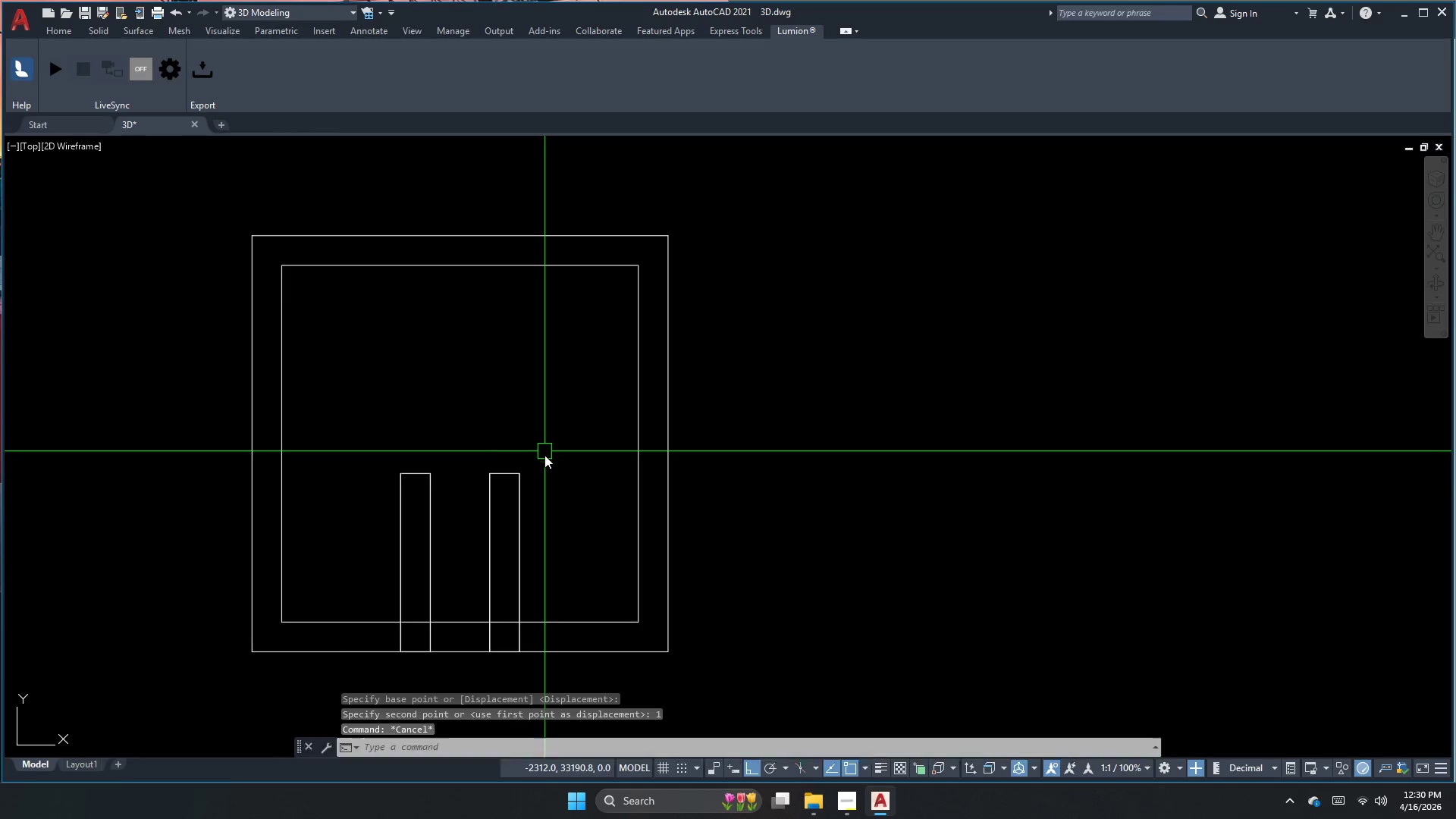 
key(Space)
 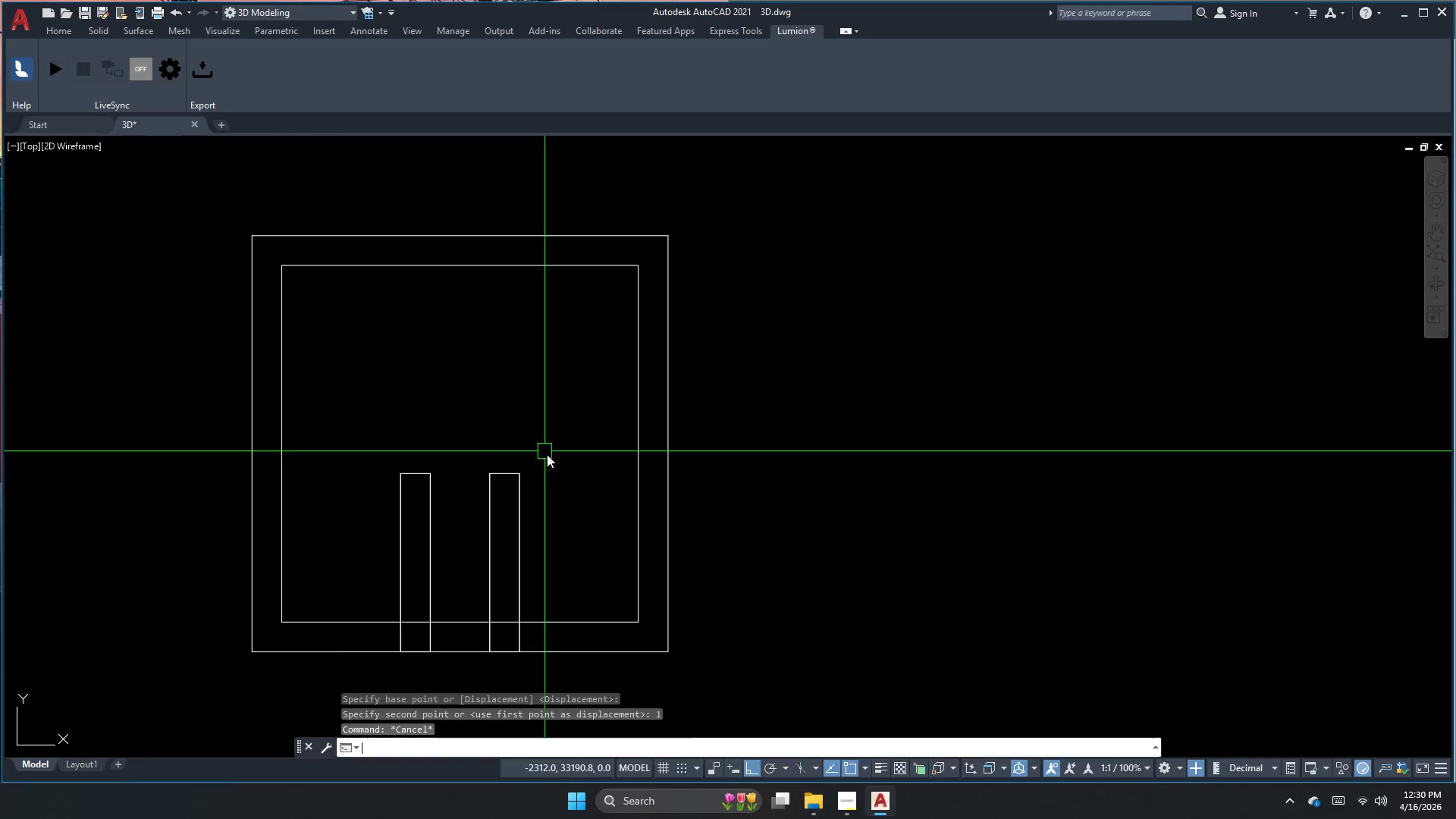 
left_click_drag(start_coordinate=[548, 453], to_coordinate=[538, 467])
 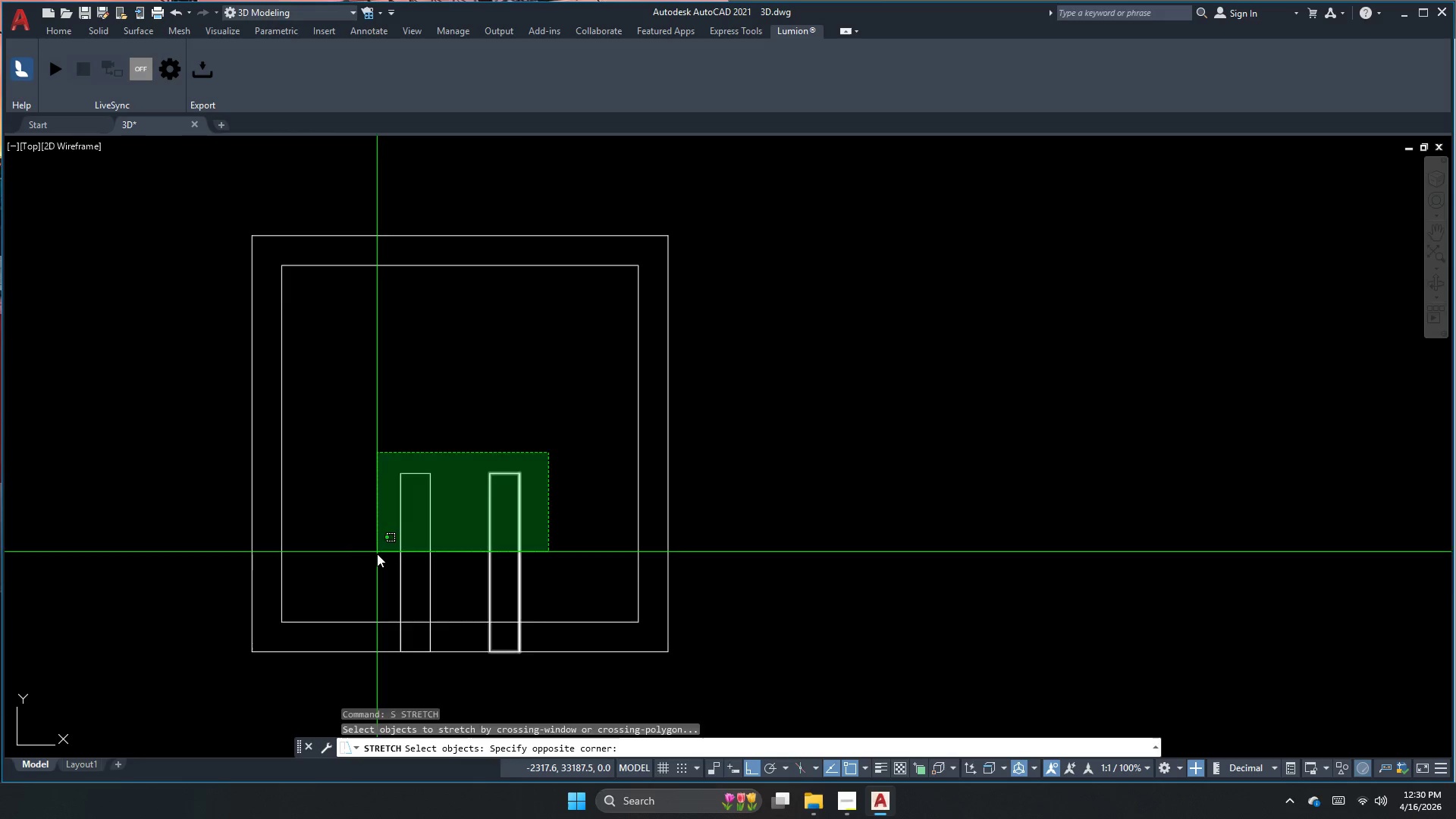 
double_click([377, 554])
 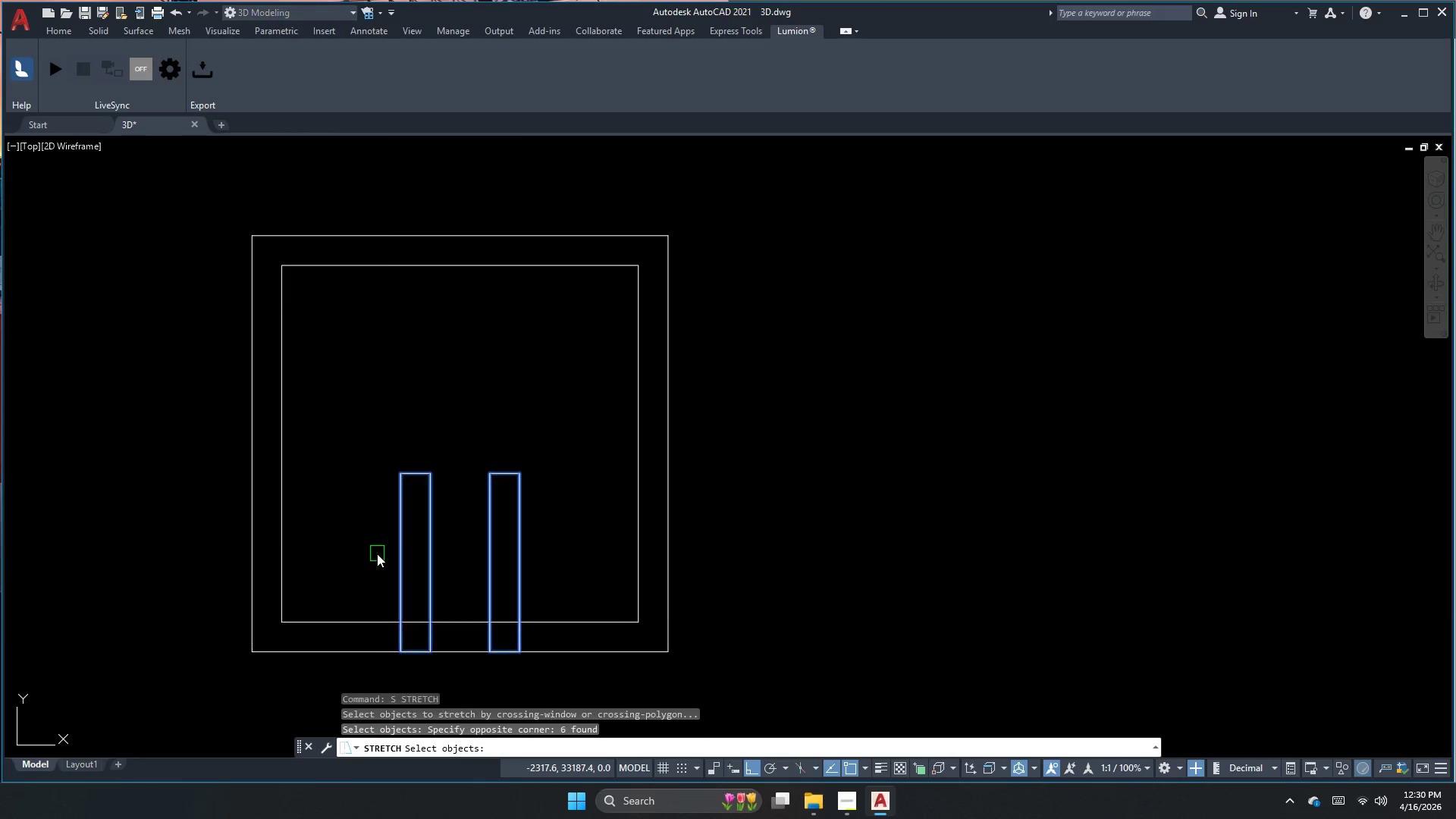 
key(Space)
 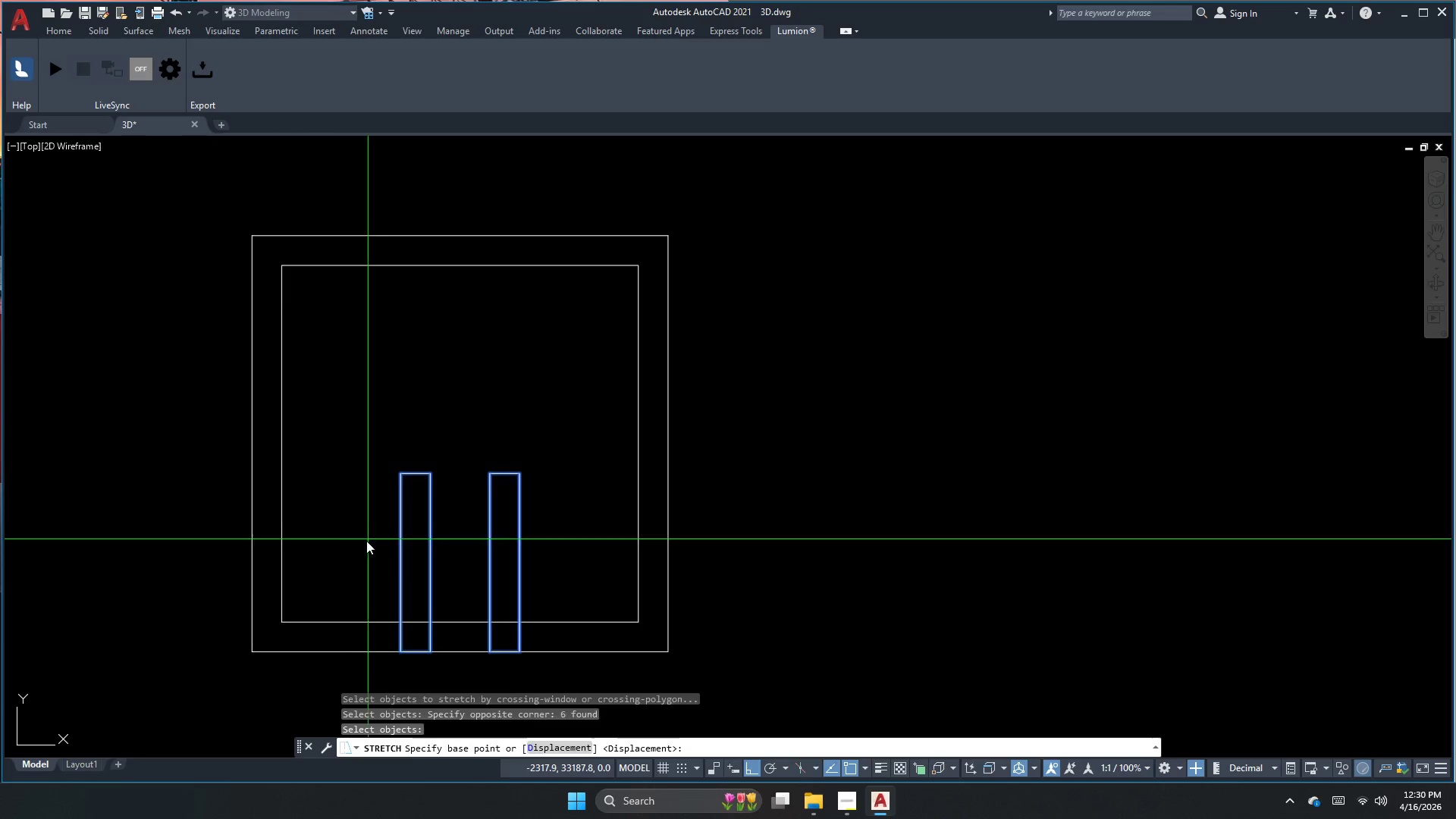 
left_click_drag(start_coordinate=[366, 543], to_coordinate=[361, 558])
 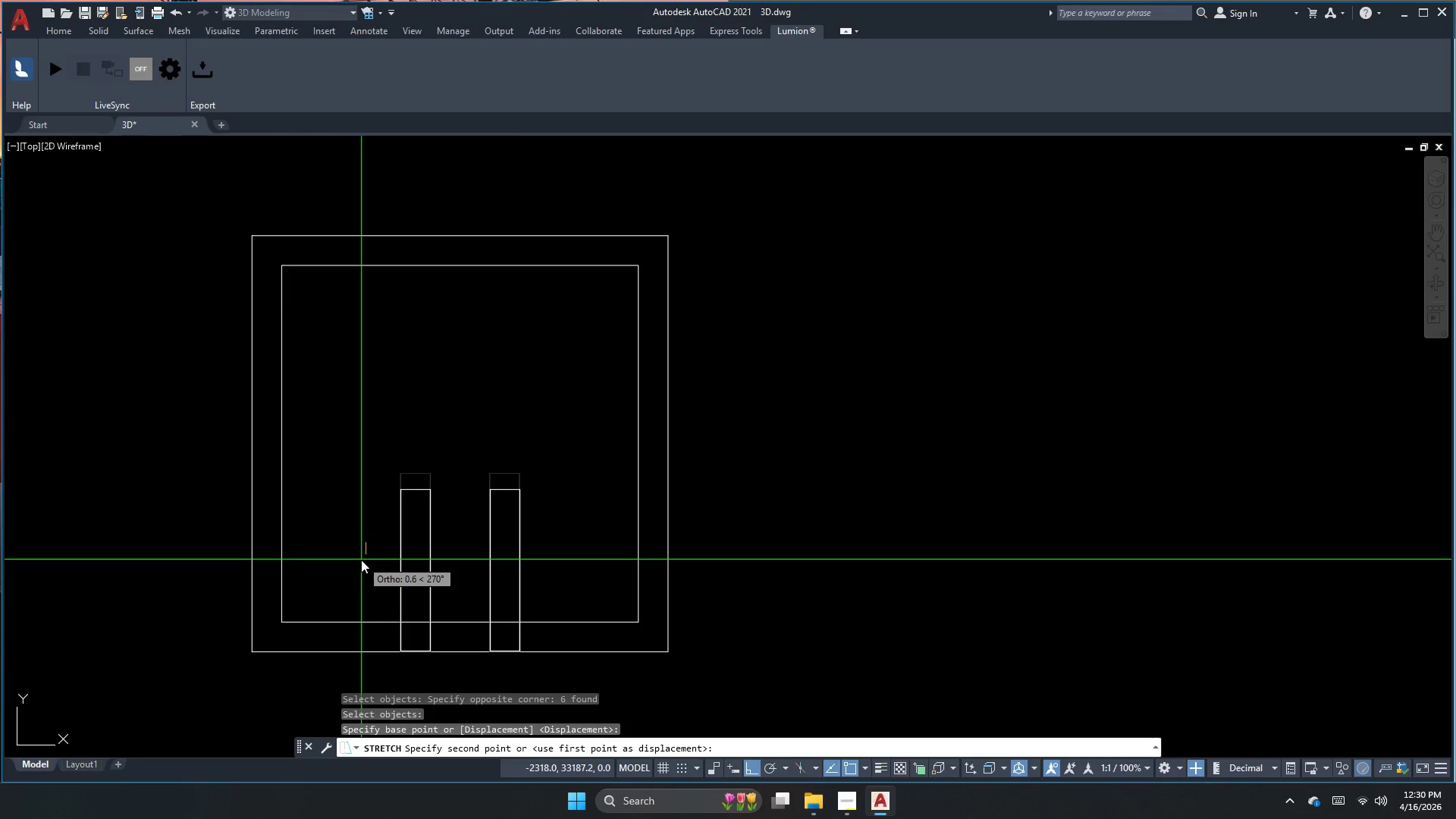 
key(Numpad1)
 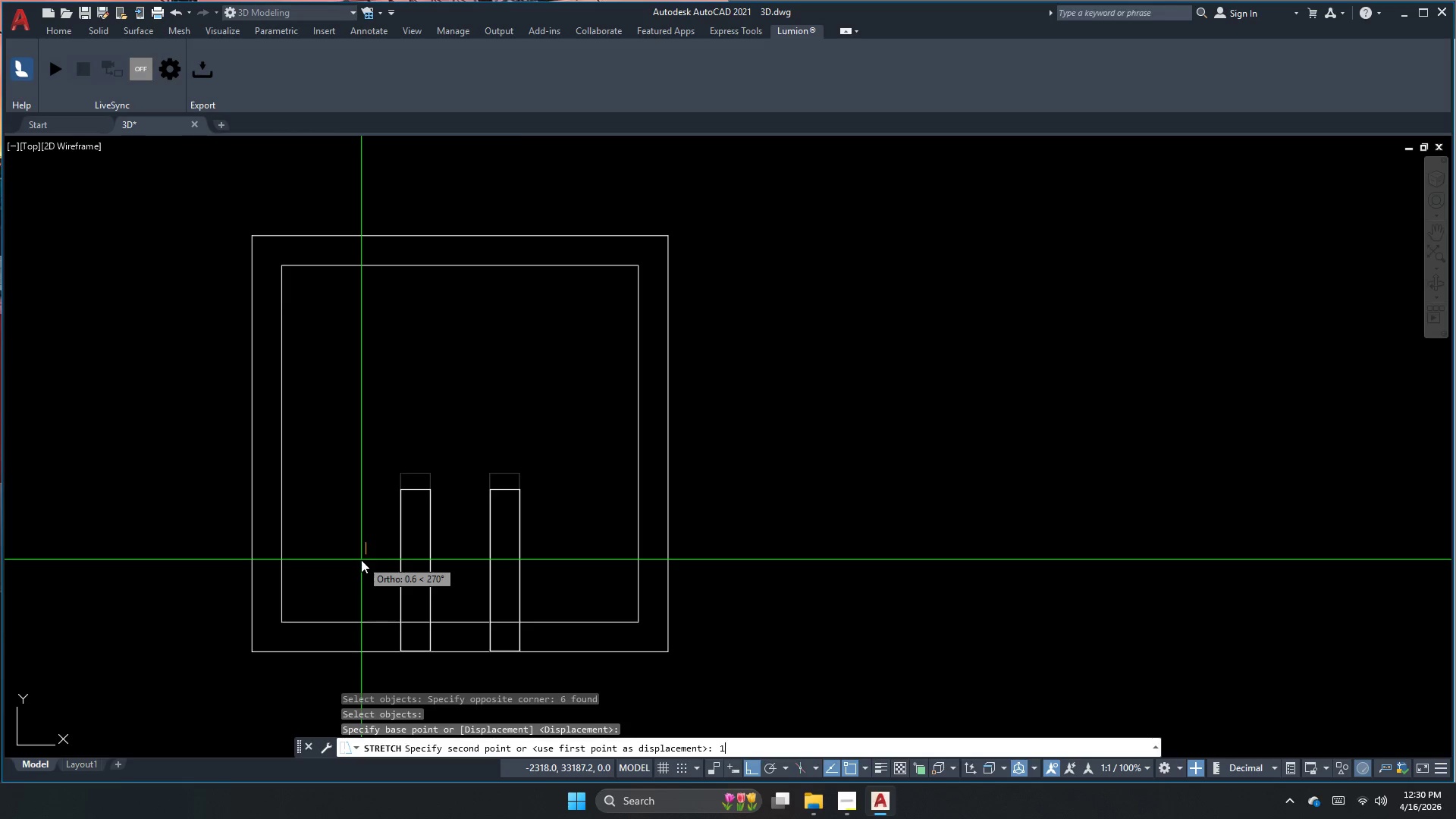 
key(NumpadEnter)
 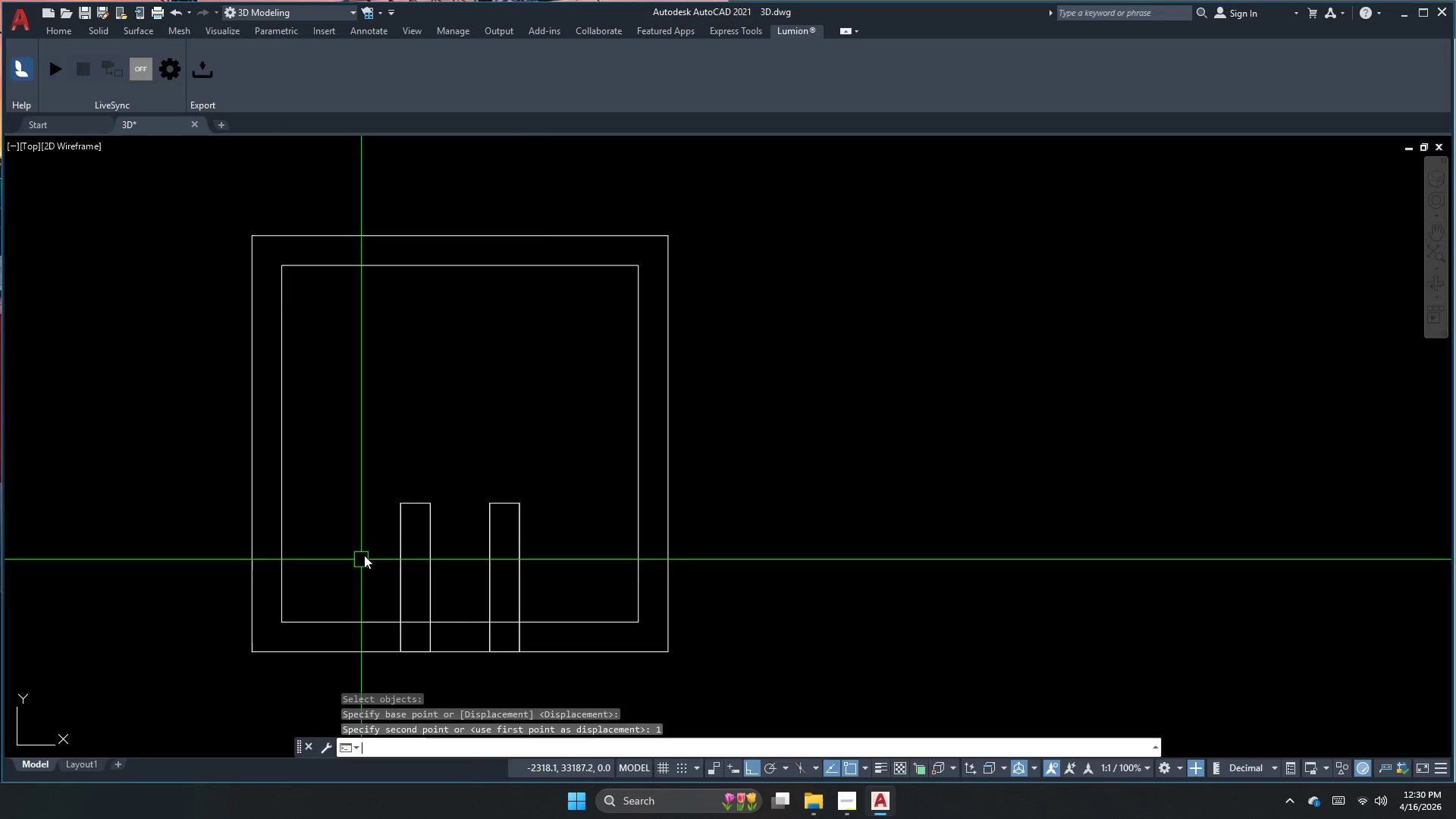 
key(Escape)
type(dli  )
key(Escape)
type(s )
 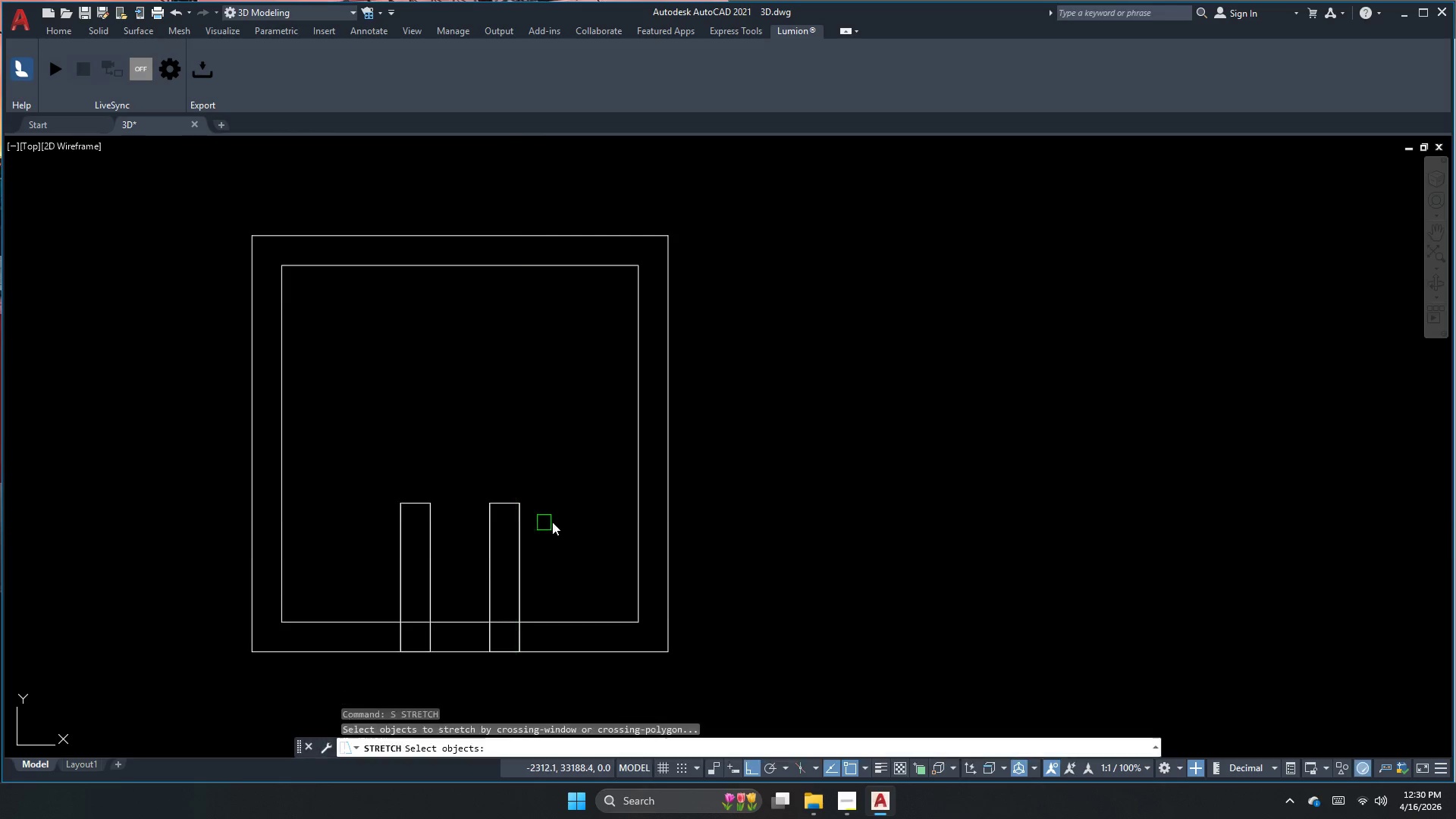 
left_click_drag(start_coordinate=[563, 522], to_coordinate=[542, 516])
 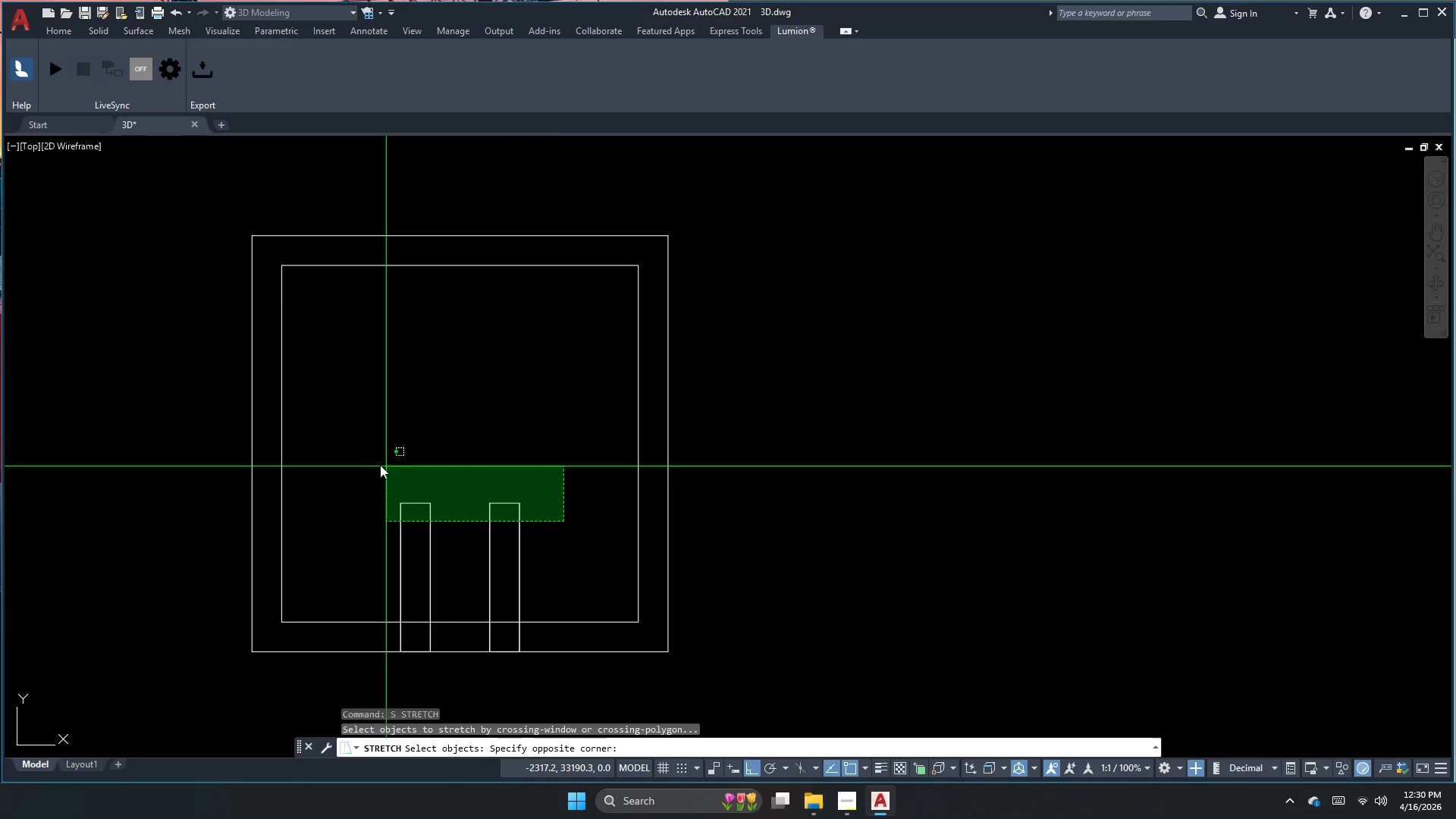 
double_click([363, 460])
 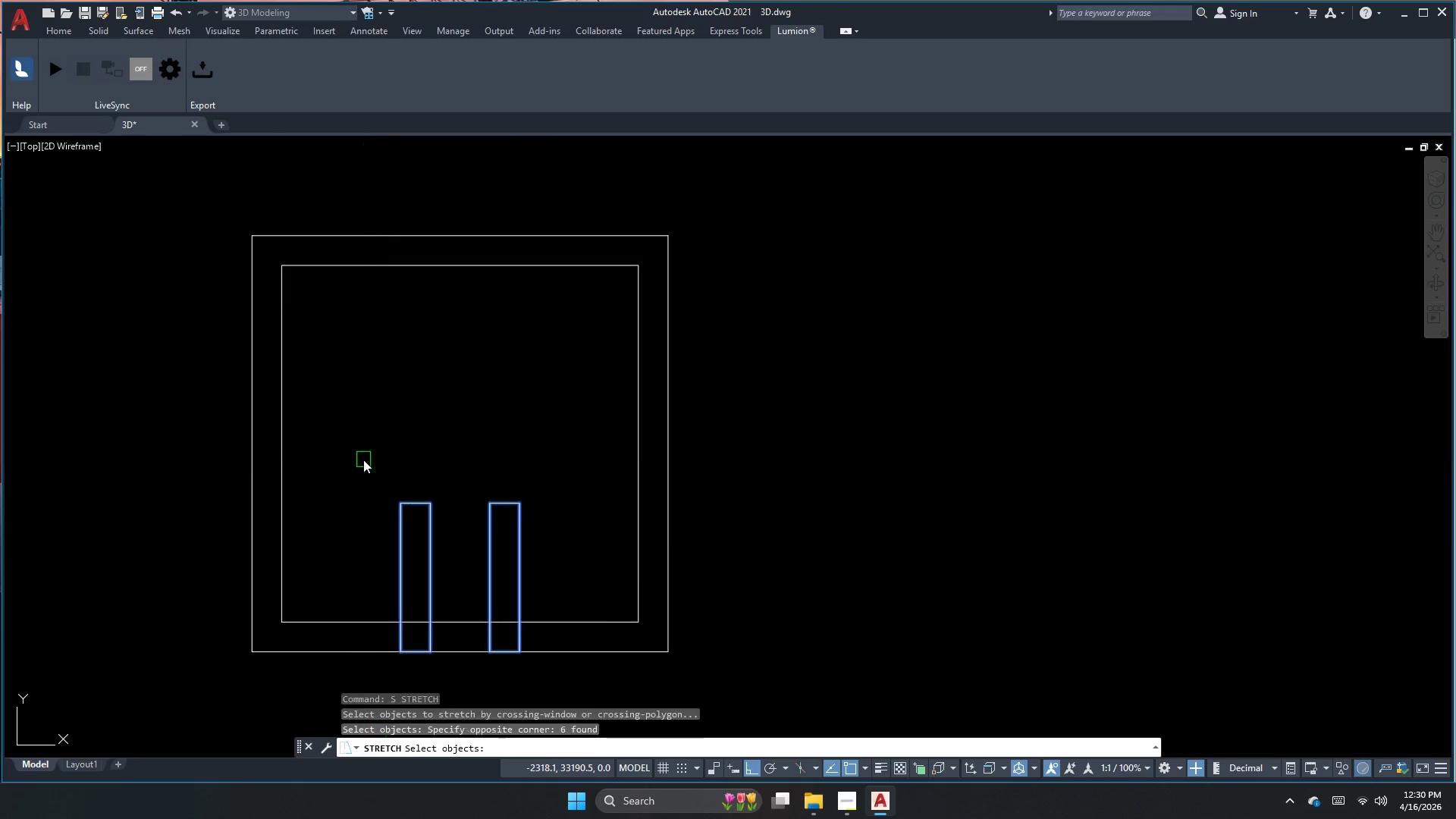 
key(Space)
 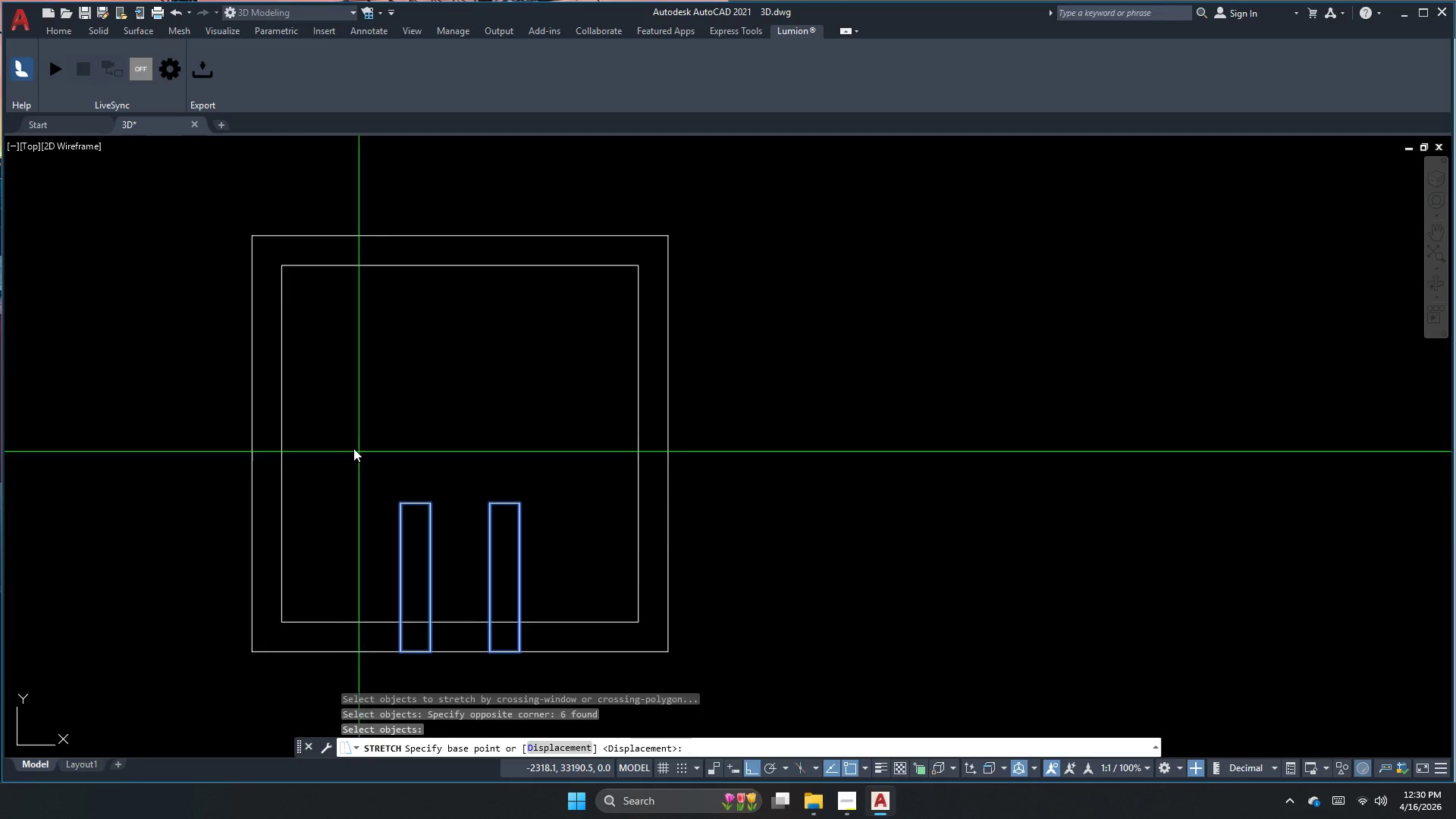 
left_click_drag(start_coordinate=[352, 447], to_coordinate=[350, 453])
 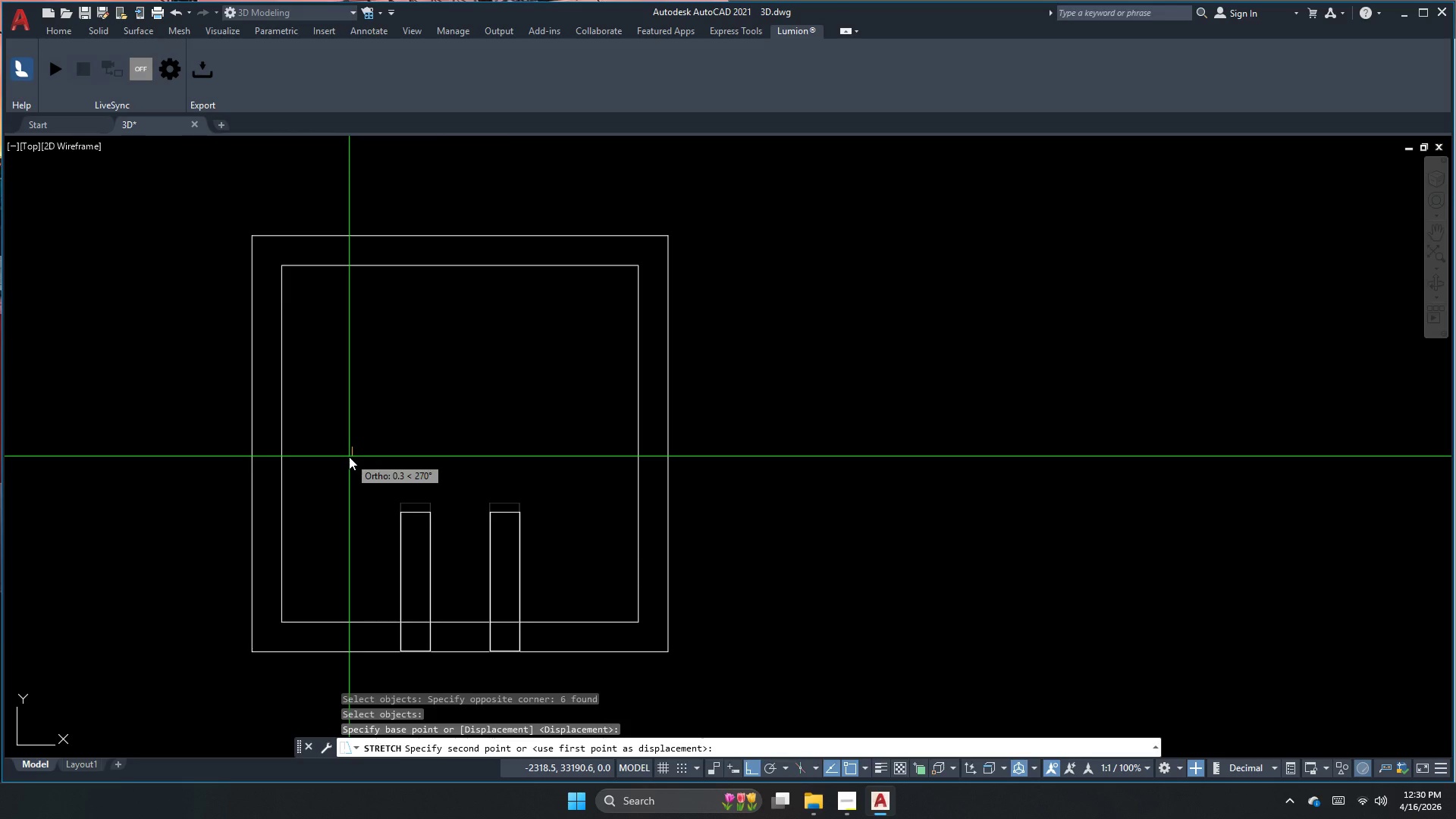 
key(Numpad1)
 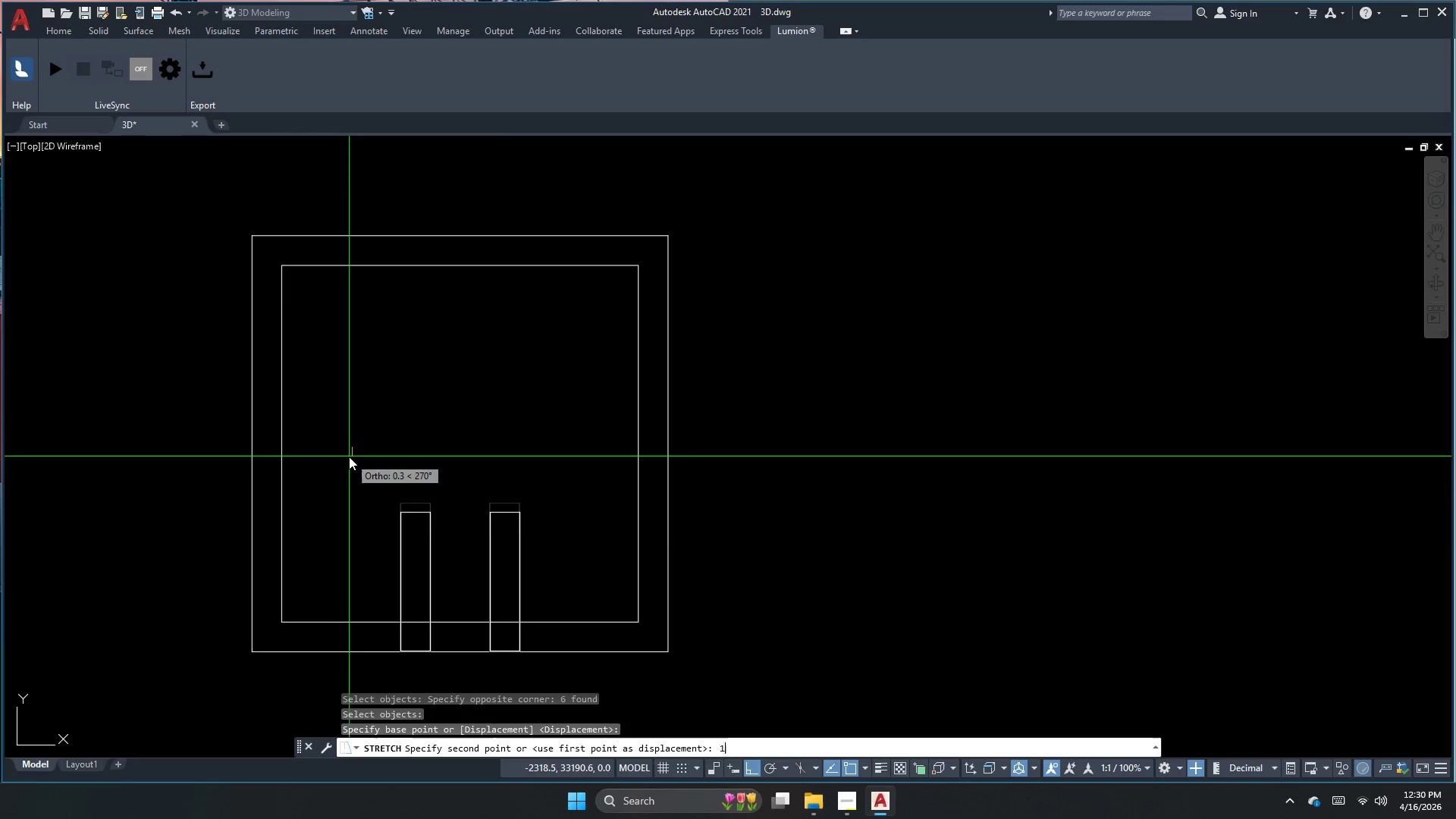 
key(NumpadEnter)
 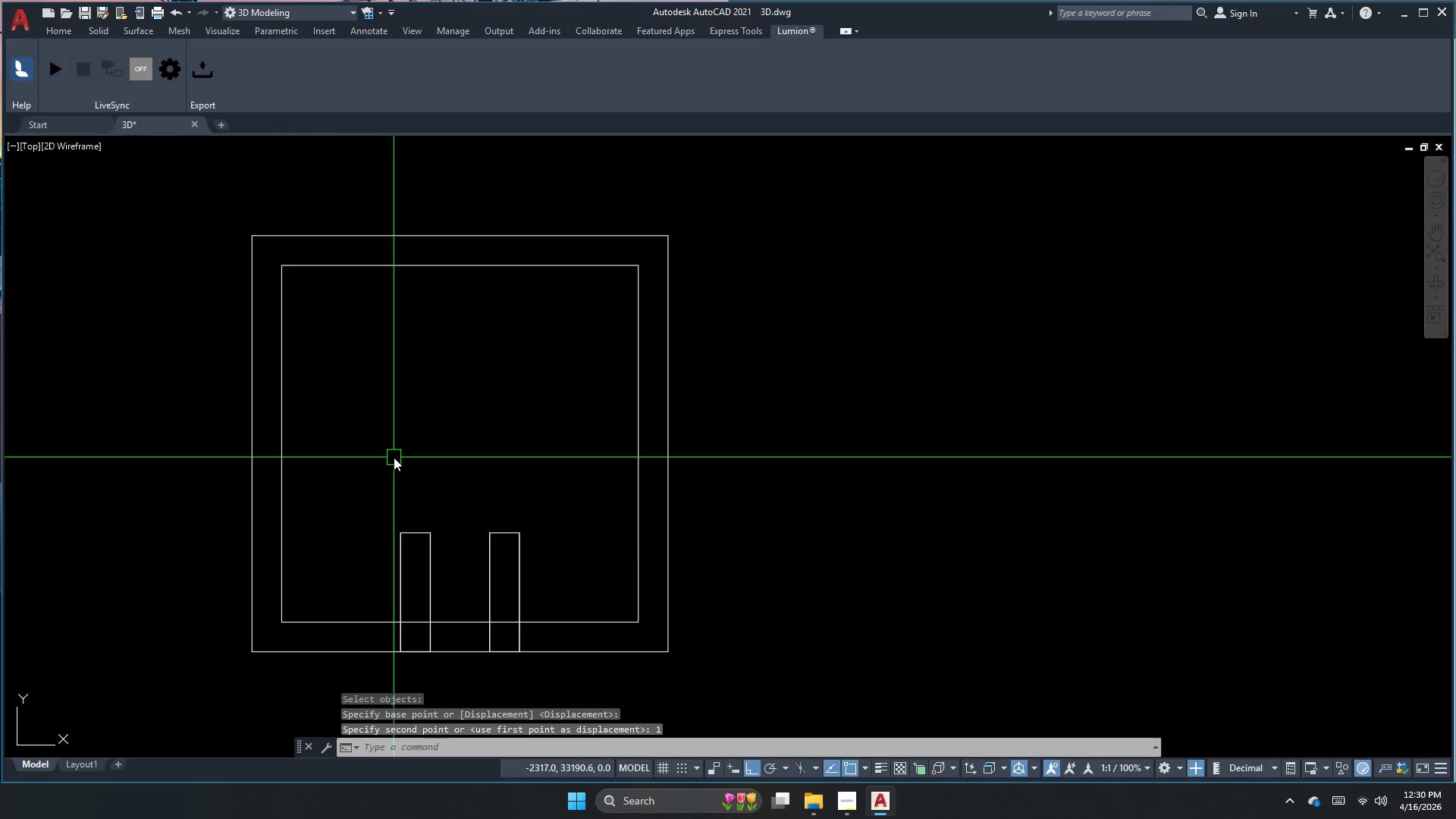 
key(Escape)
type(dli)
 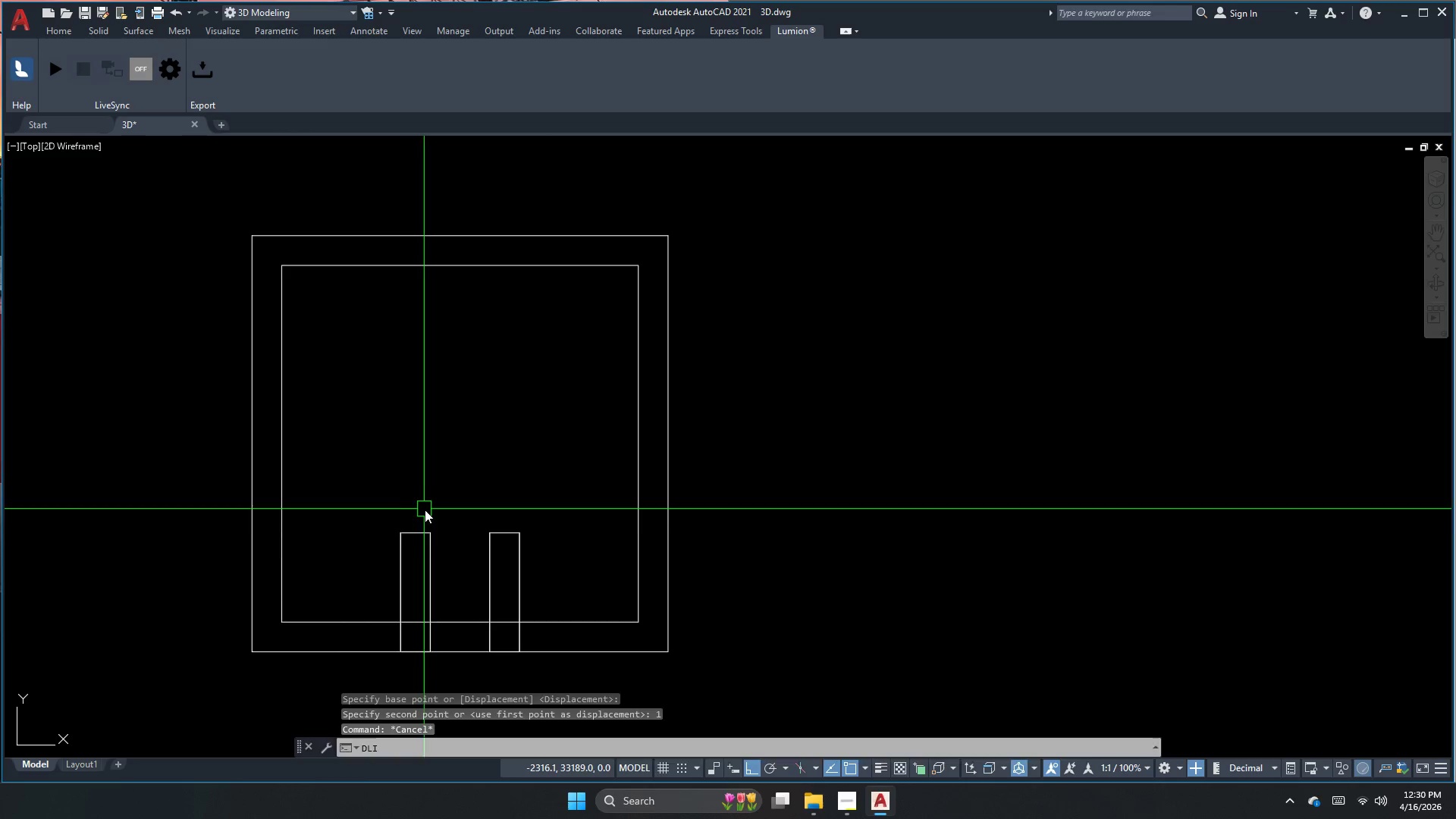 
key(Space)
 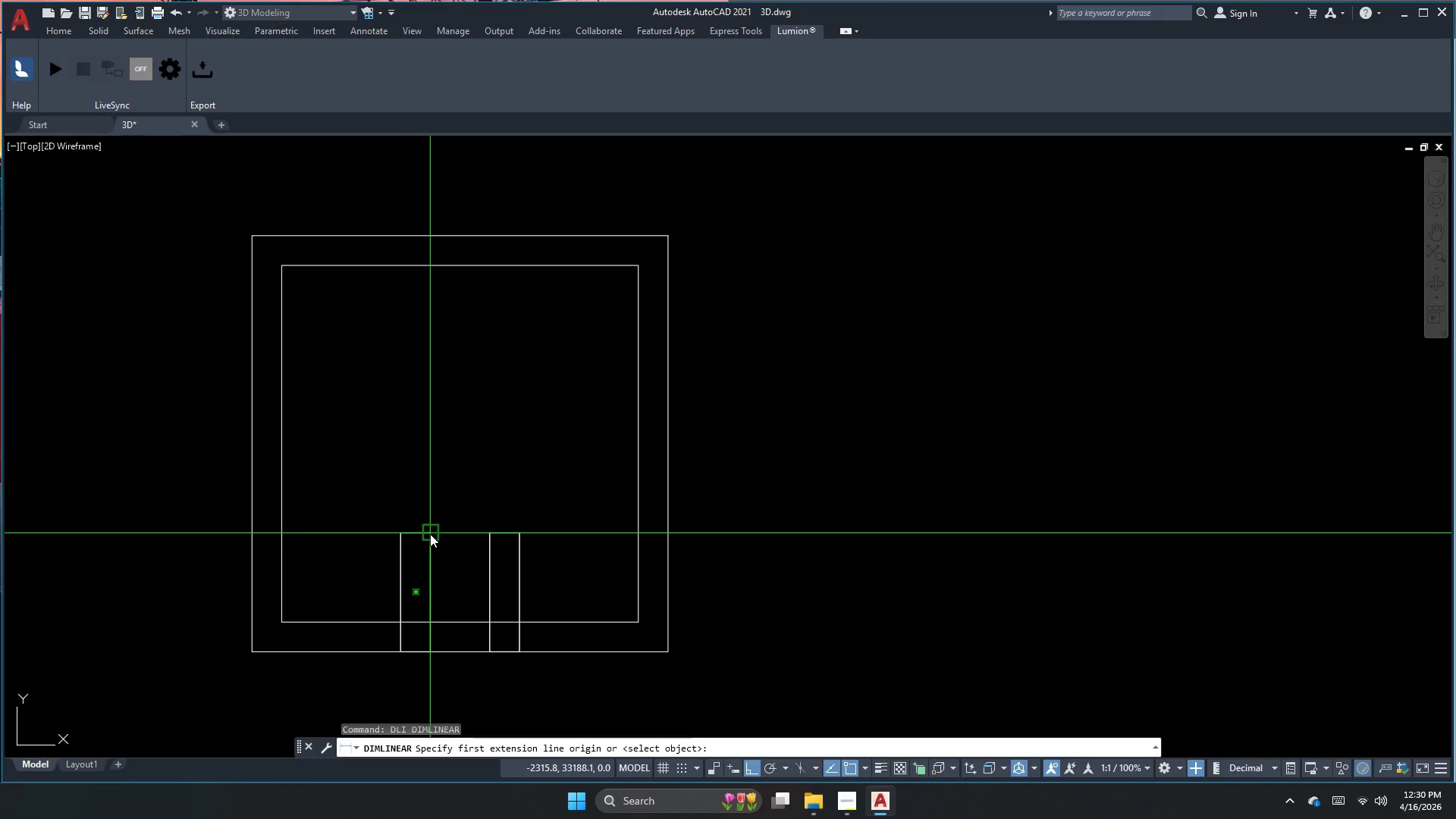 
left_click([430, 534])
 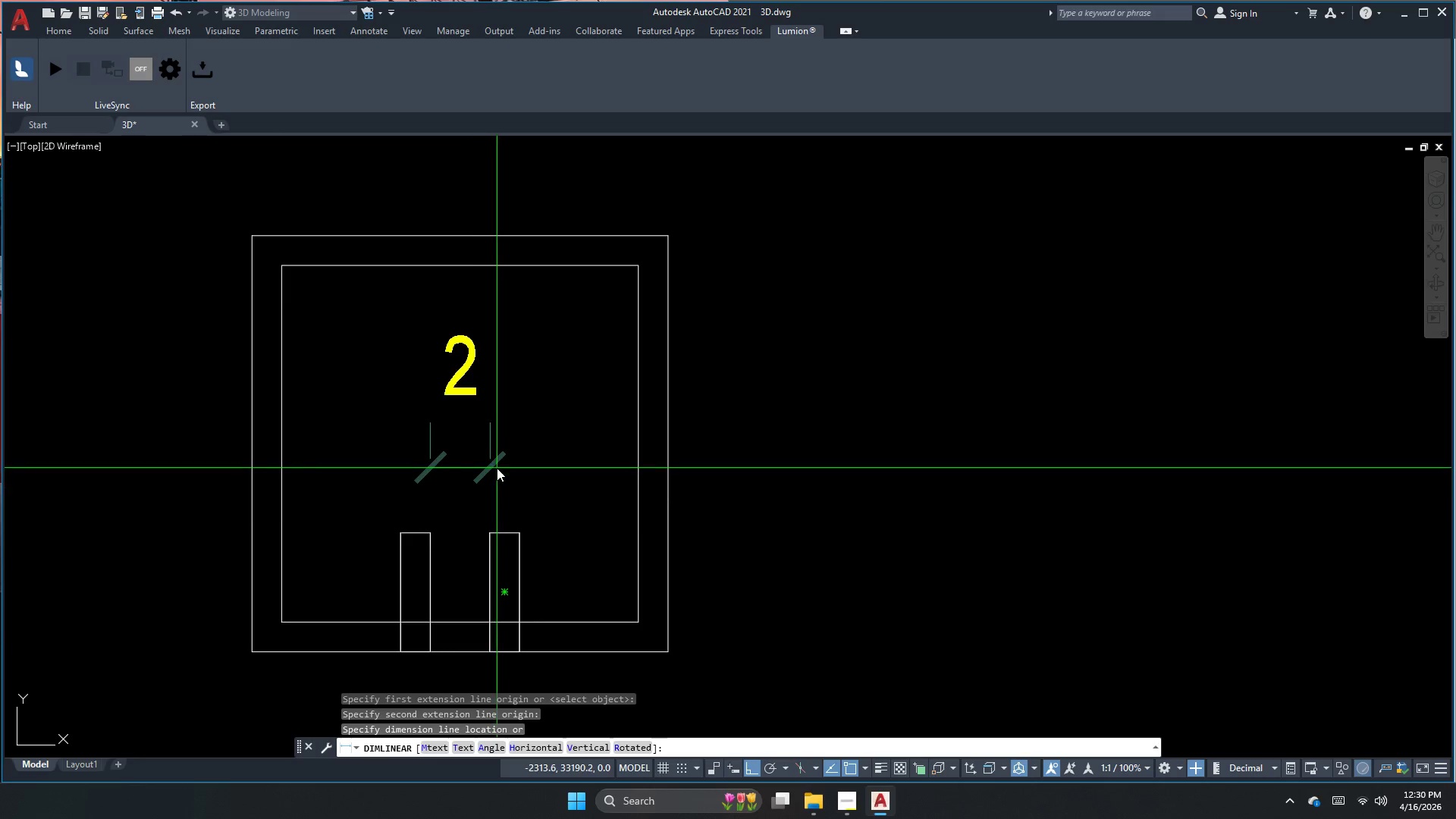 
key(Escape)
 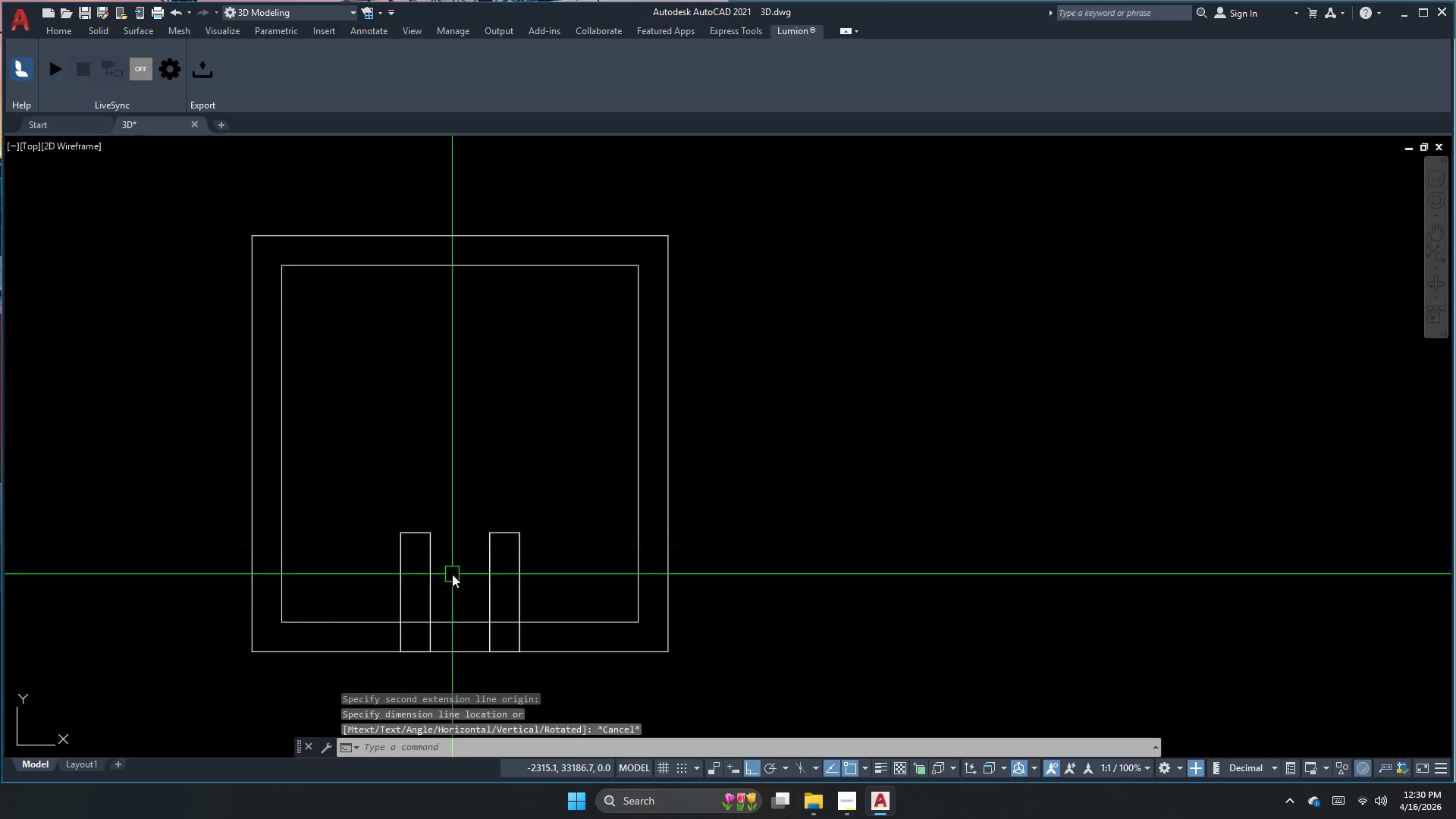 
key(S)
 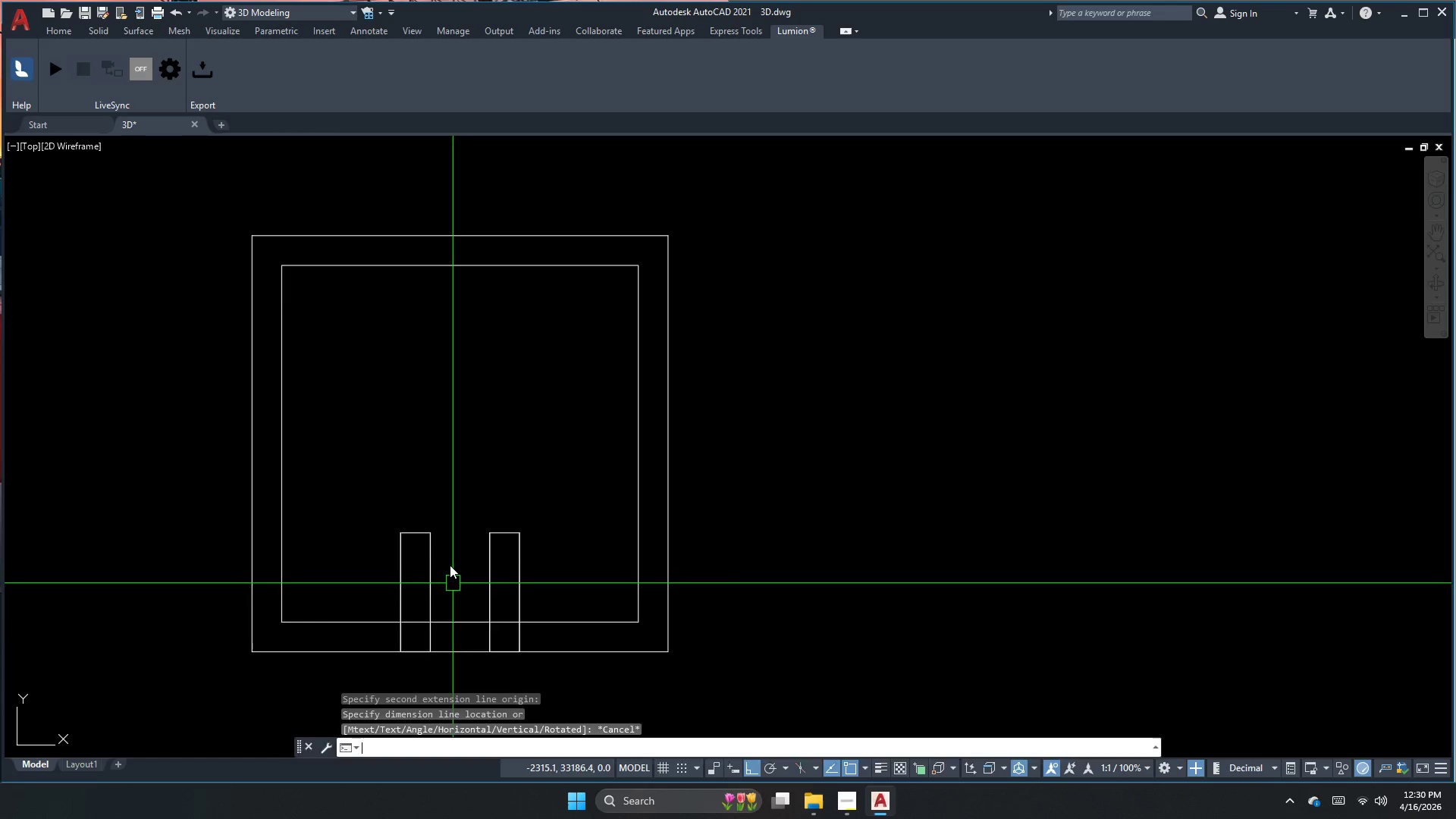 
key(Space)
 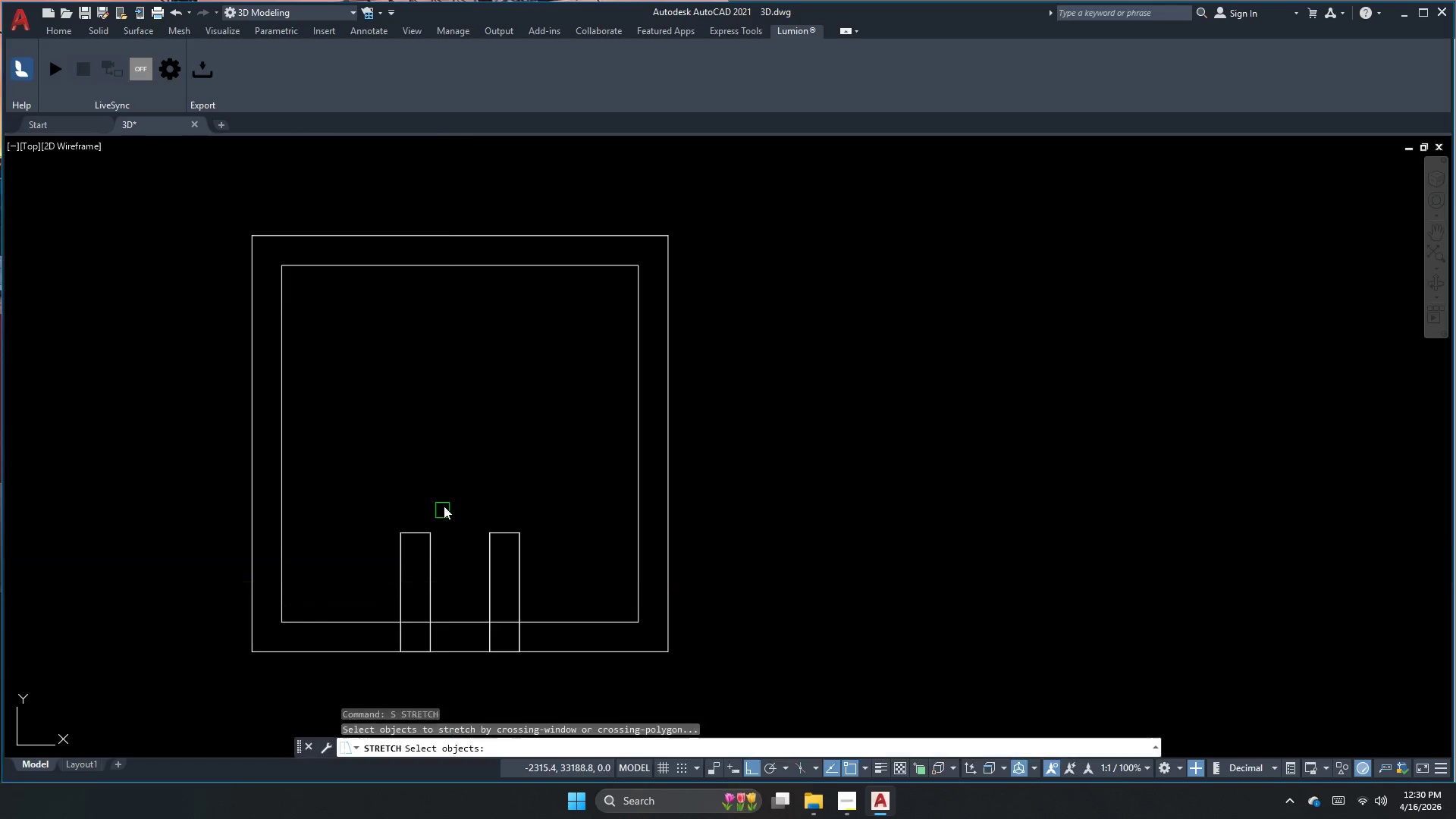 
left_click_drag(start_coordinate=[444, 505], to_coordinate=[434, 530])
 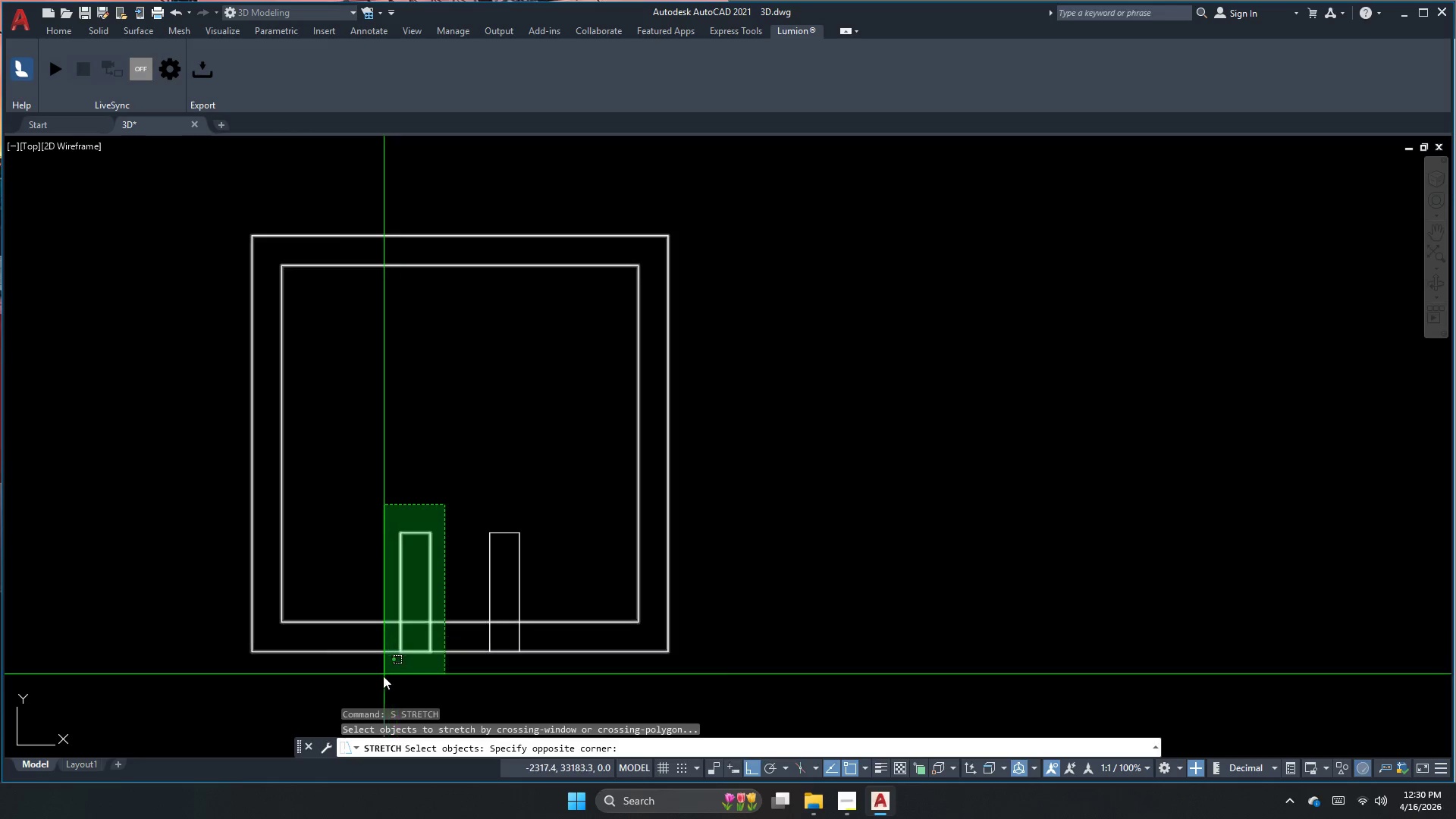 
left_click_drag(start_coordinate=[380, 679], to_coordinate=[375, 686])
 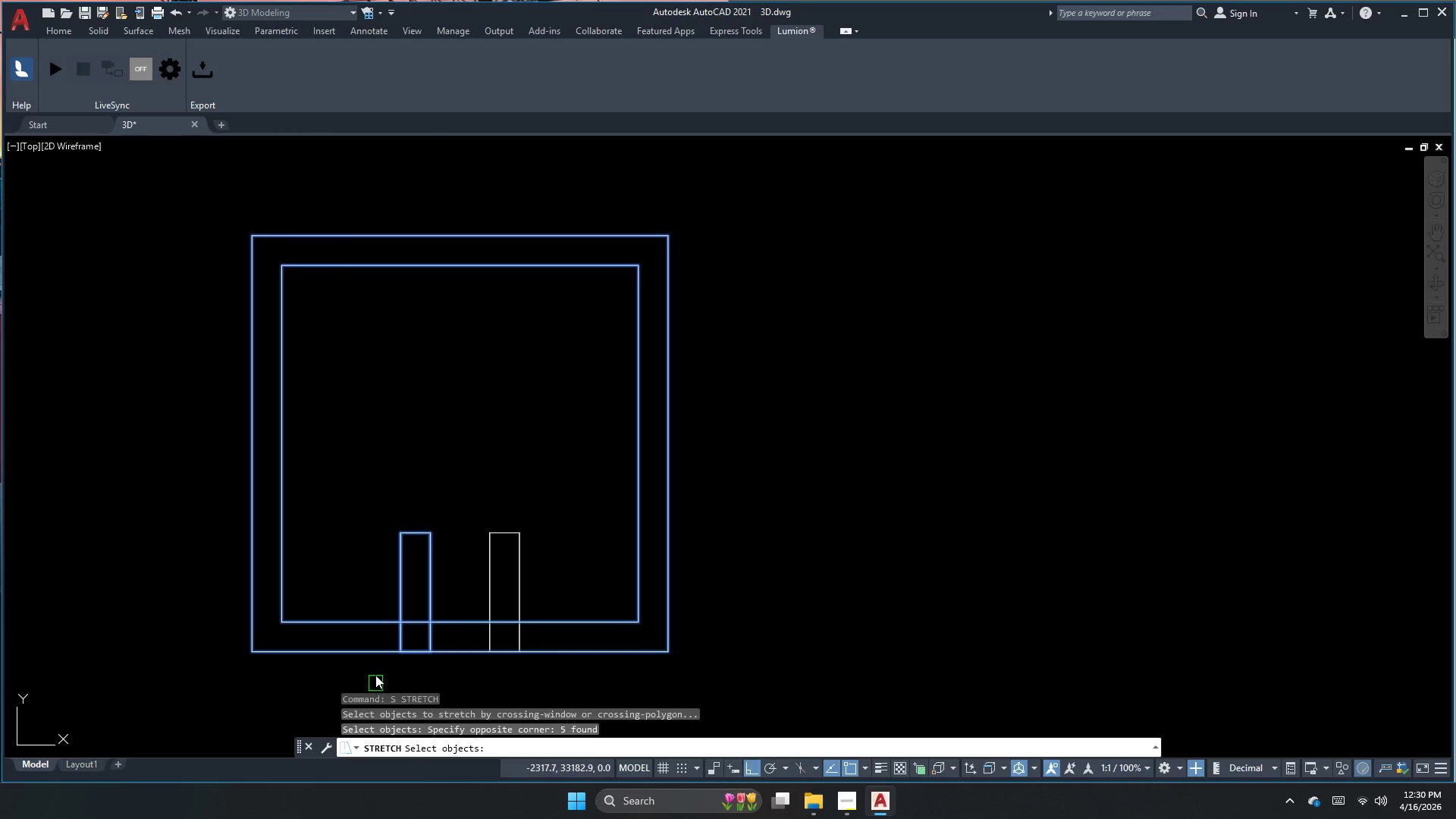 
key(Space)
 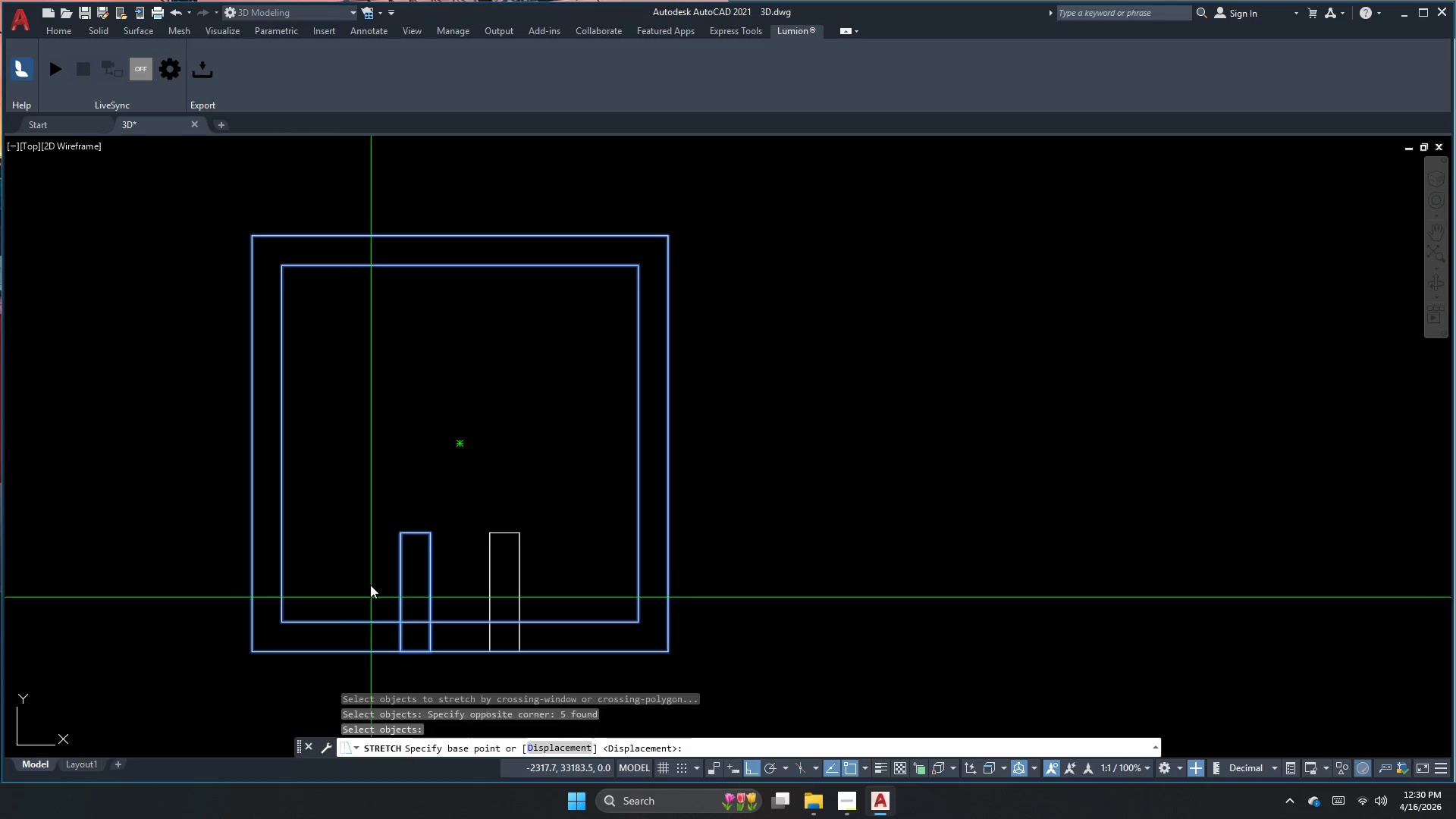 
triple_click([369, 566])
 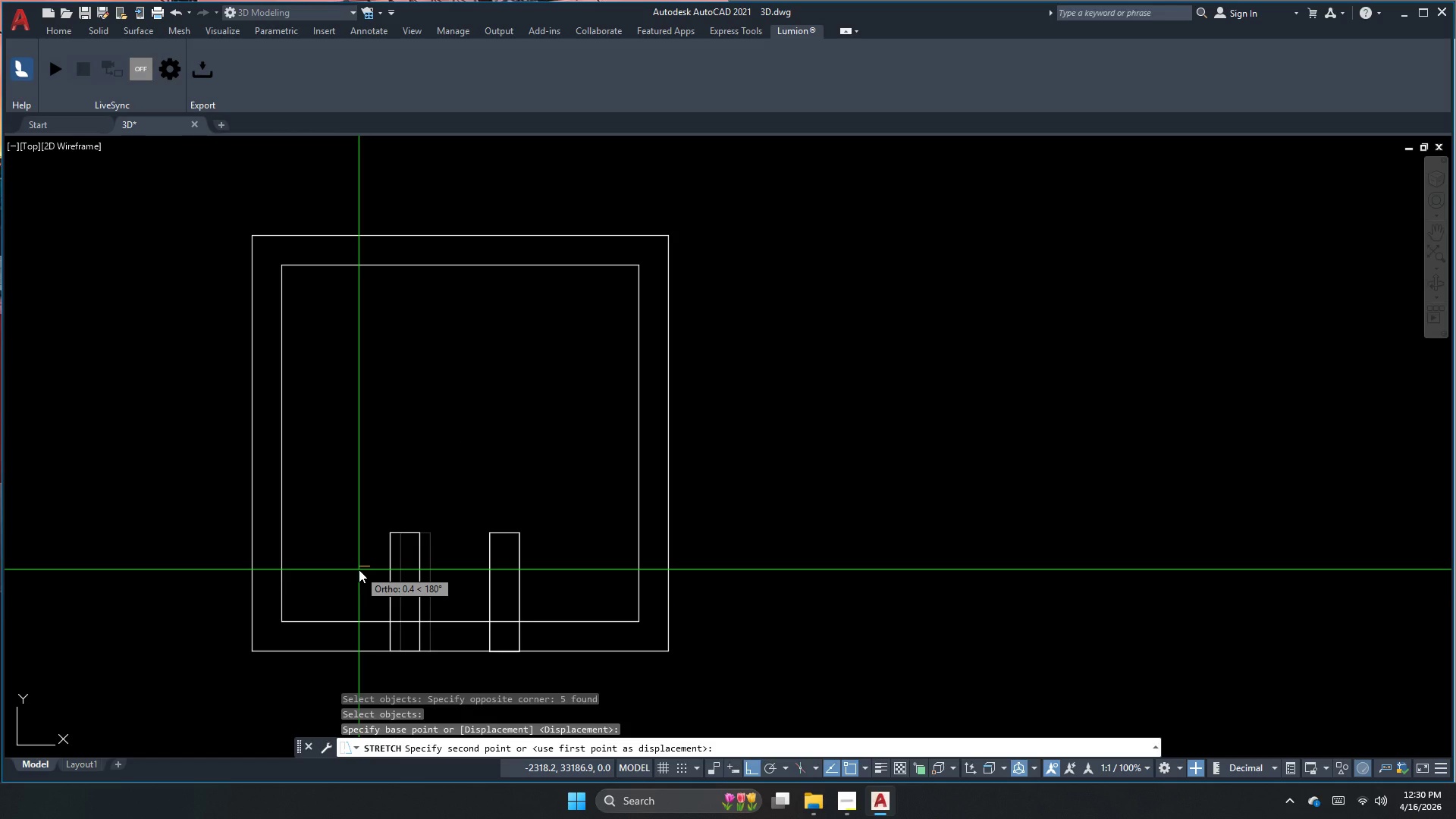 
key(NumpadDecimal)
 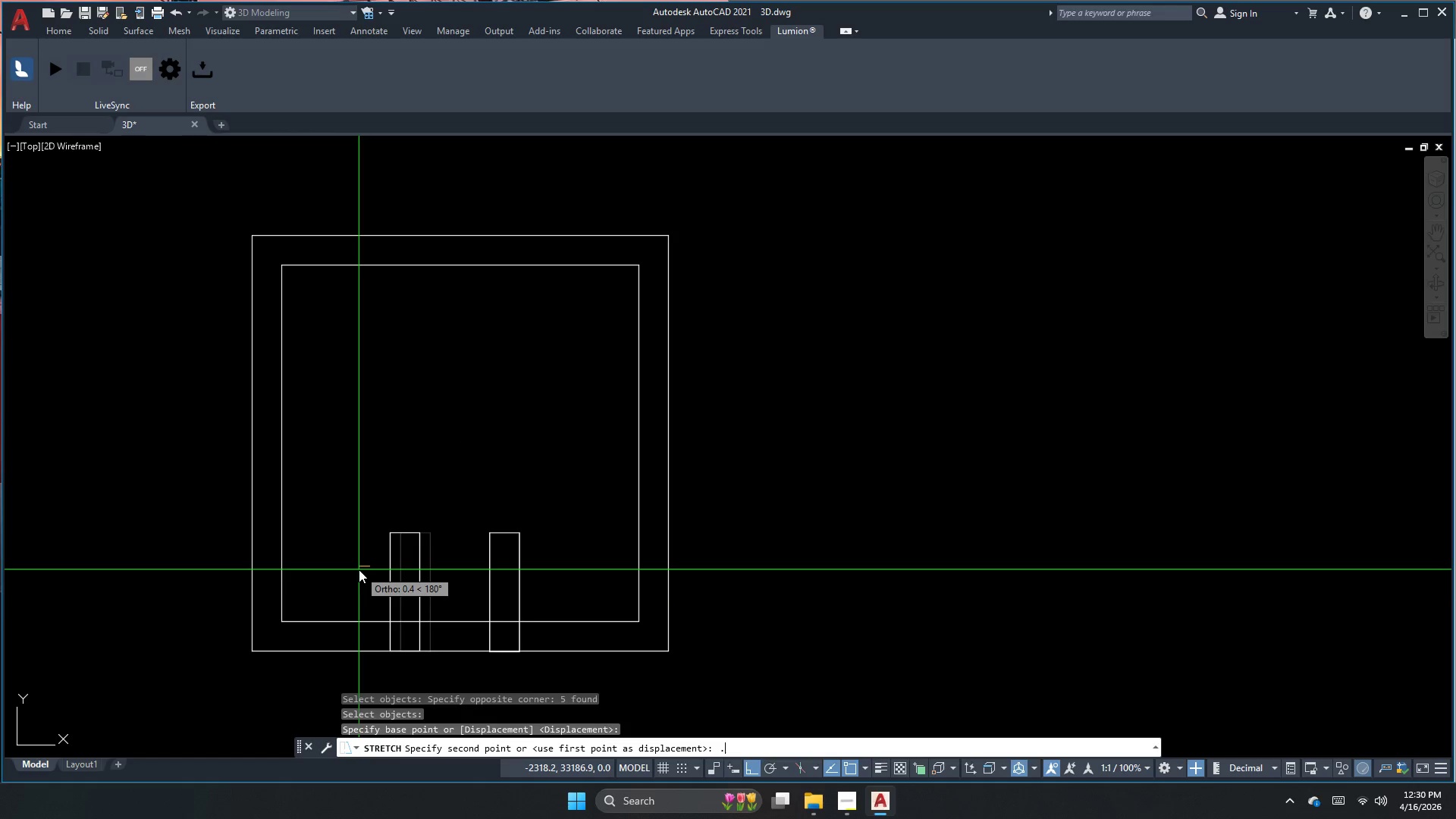 
key(Numpad5)
 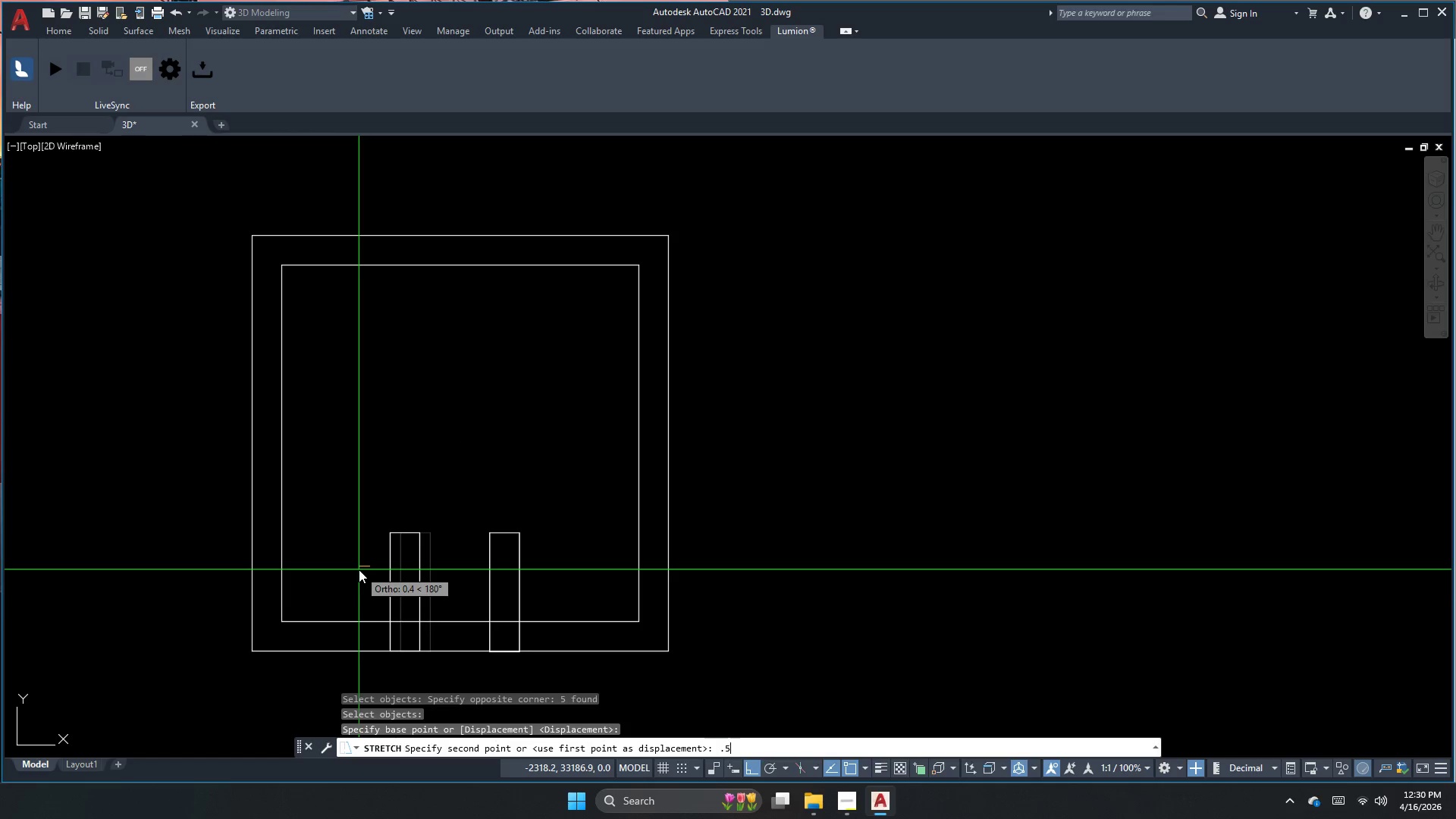 
key(NumpadEnter)
 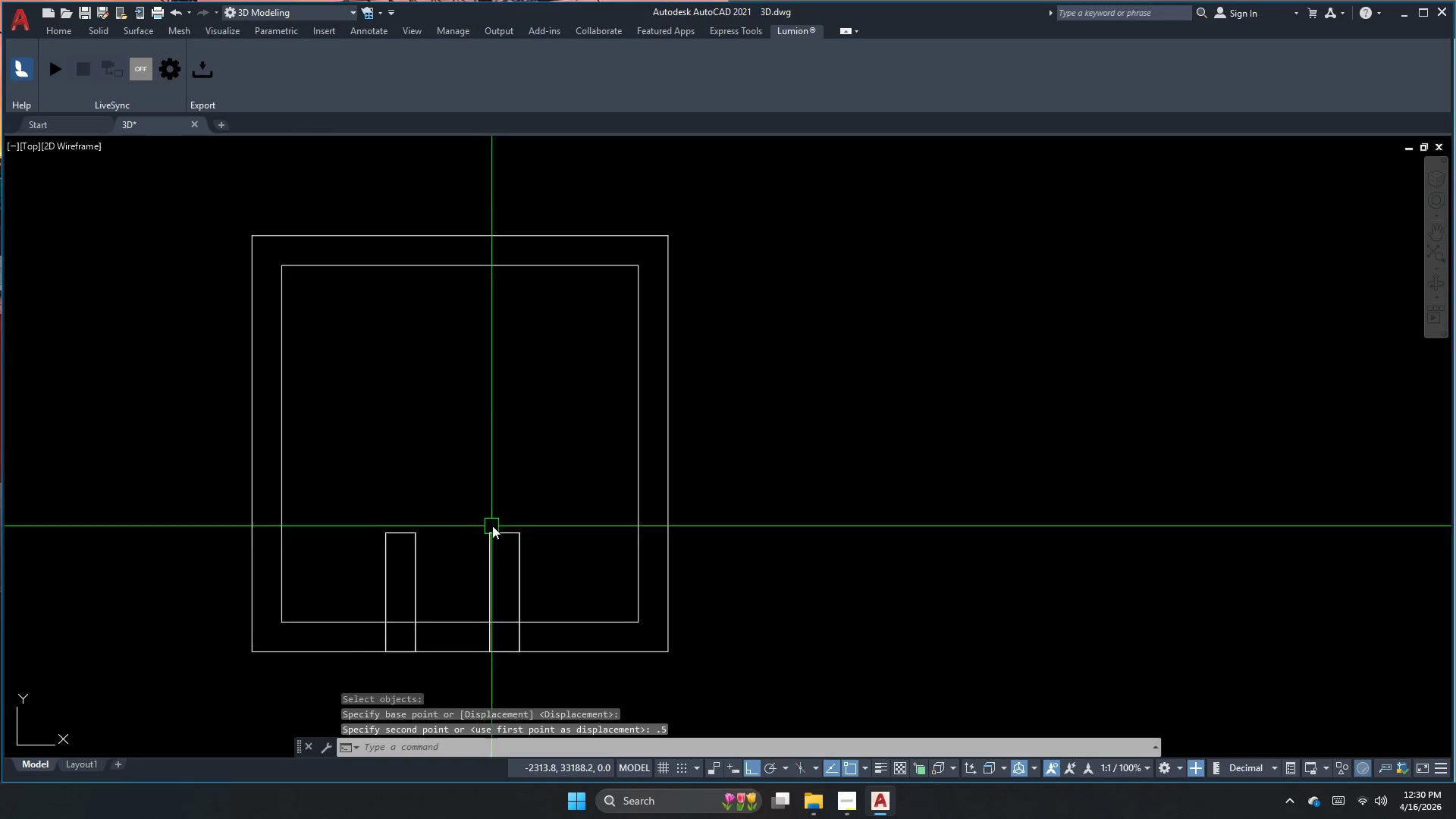 
key(Escape)
 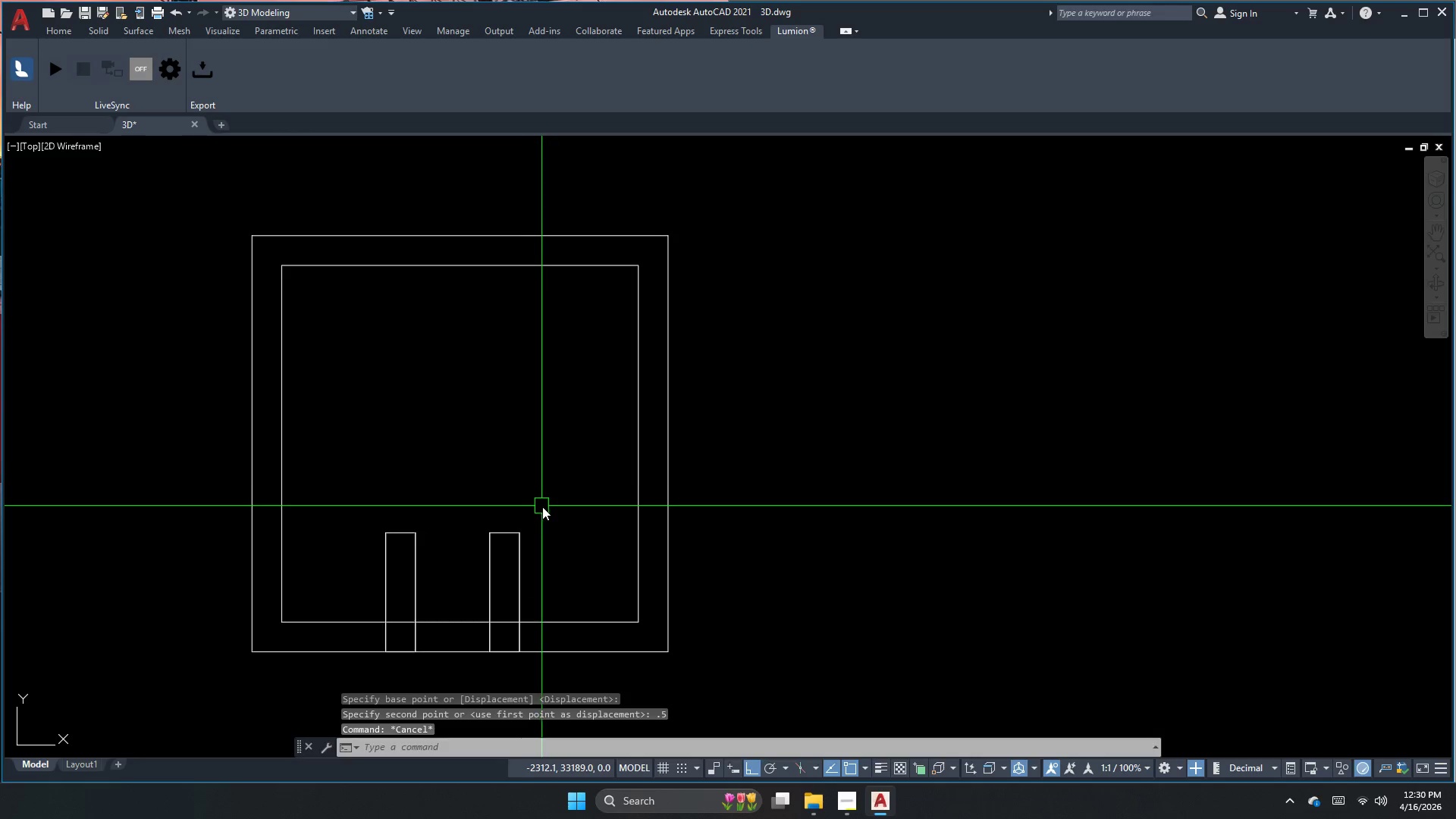 
key(S)
 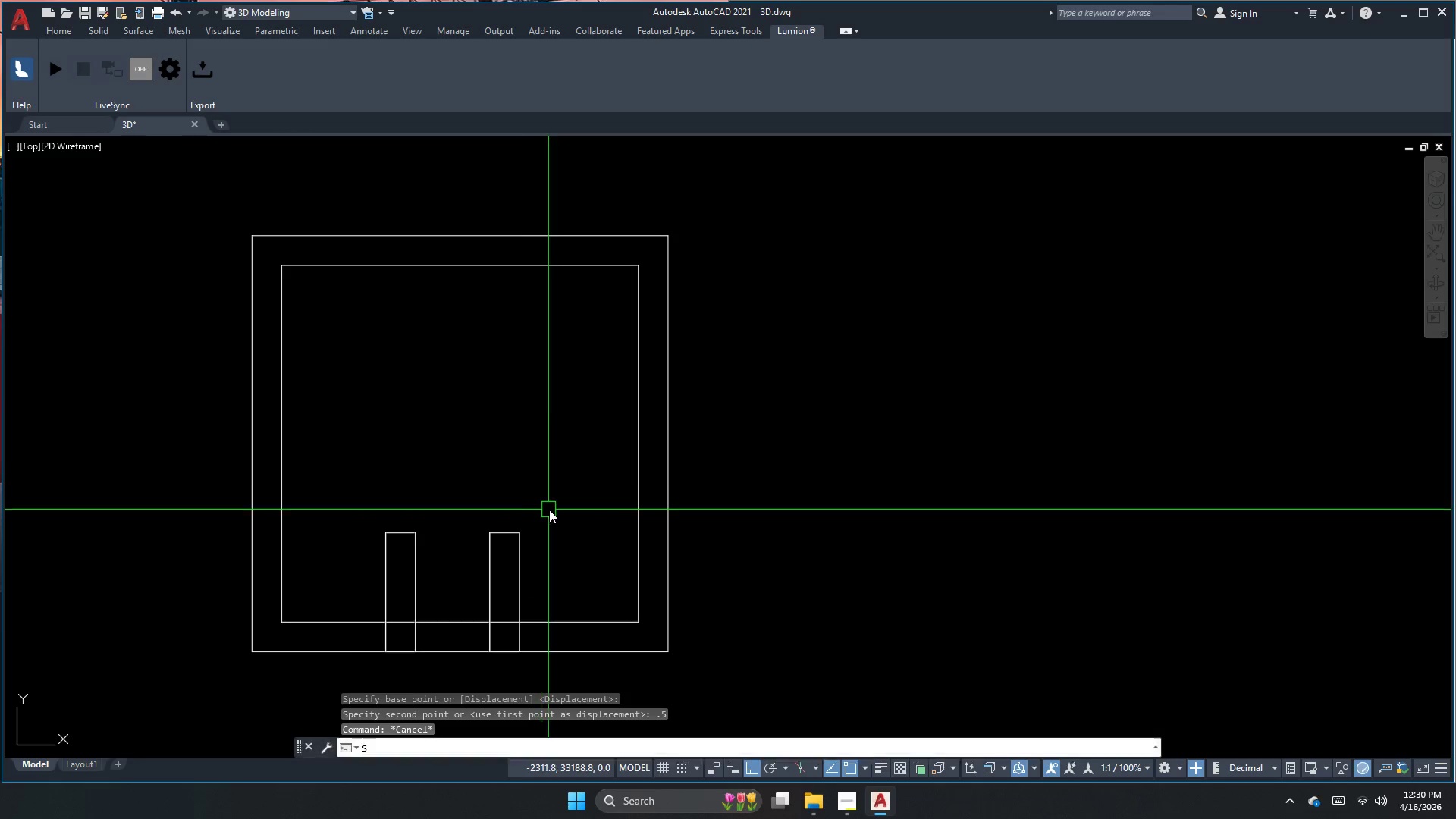 
key(Space)
 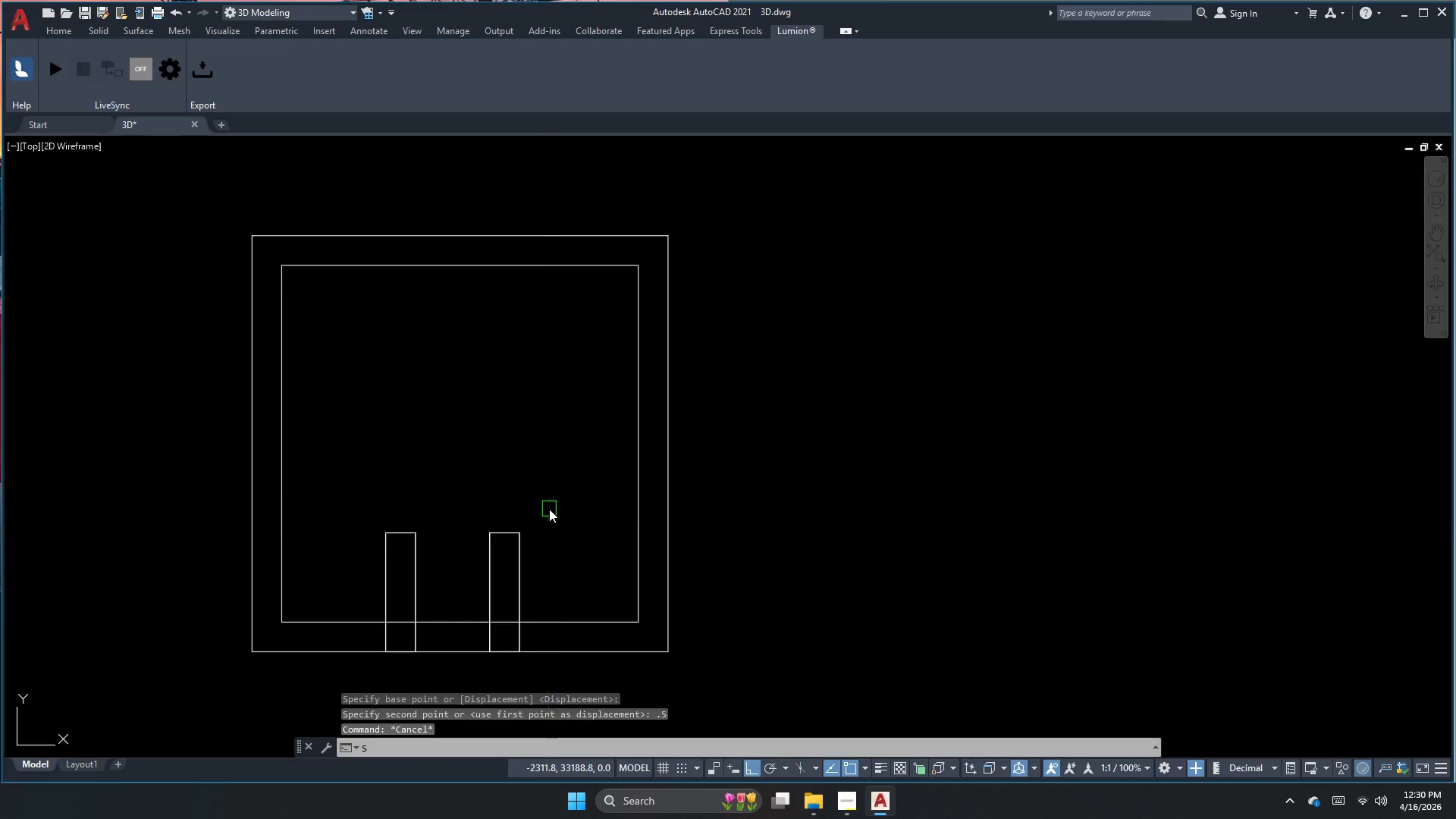 
left_click_drag(start_coordinate=[550, 509], to_coordinate=[508, 603])
 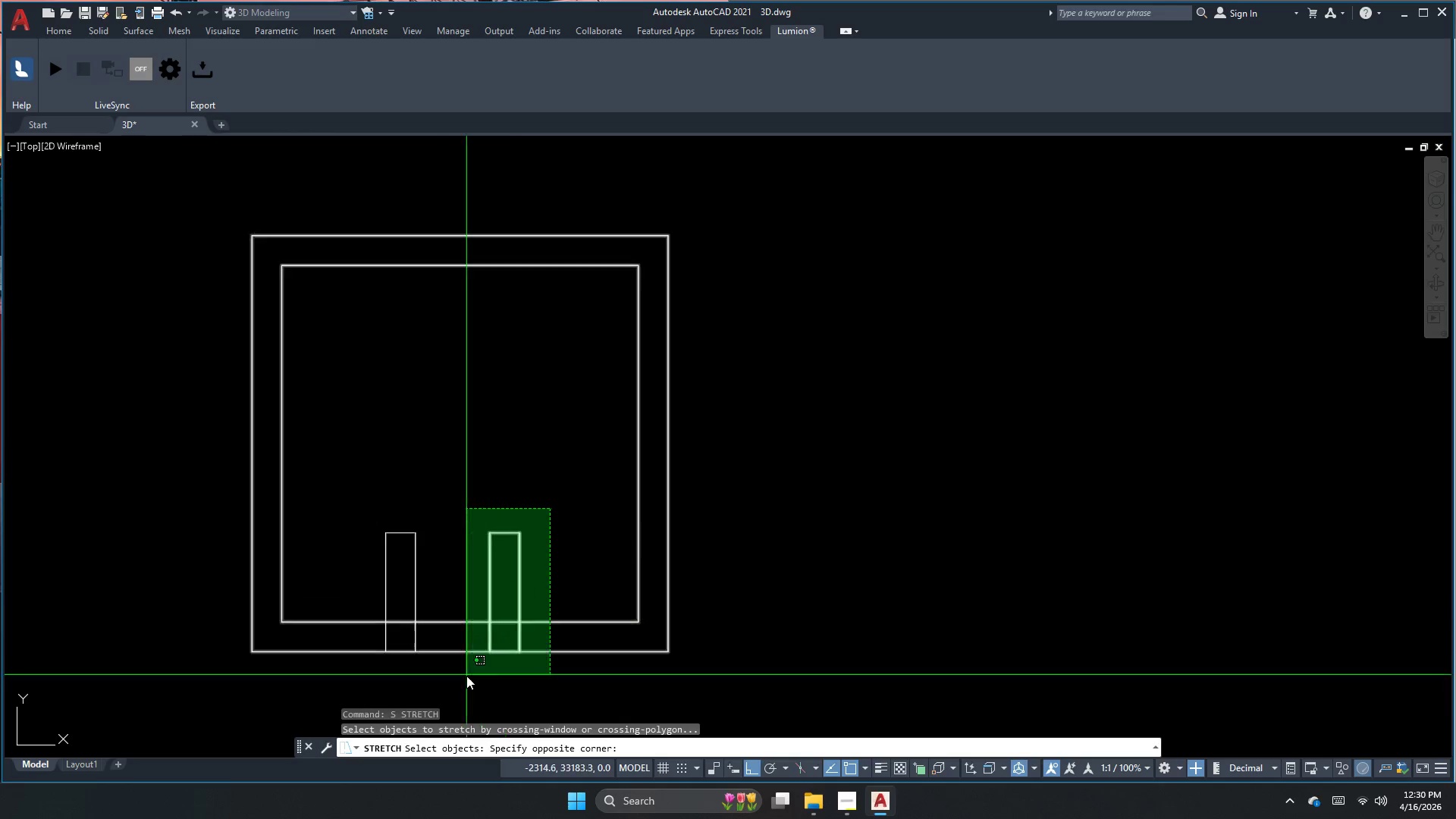 
left_click_drag(start_coordinate=[466, 676], to_coordinate=[463, 683])
 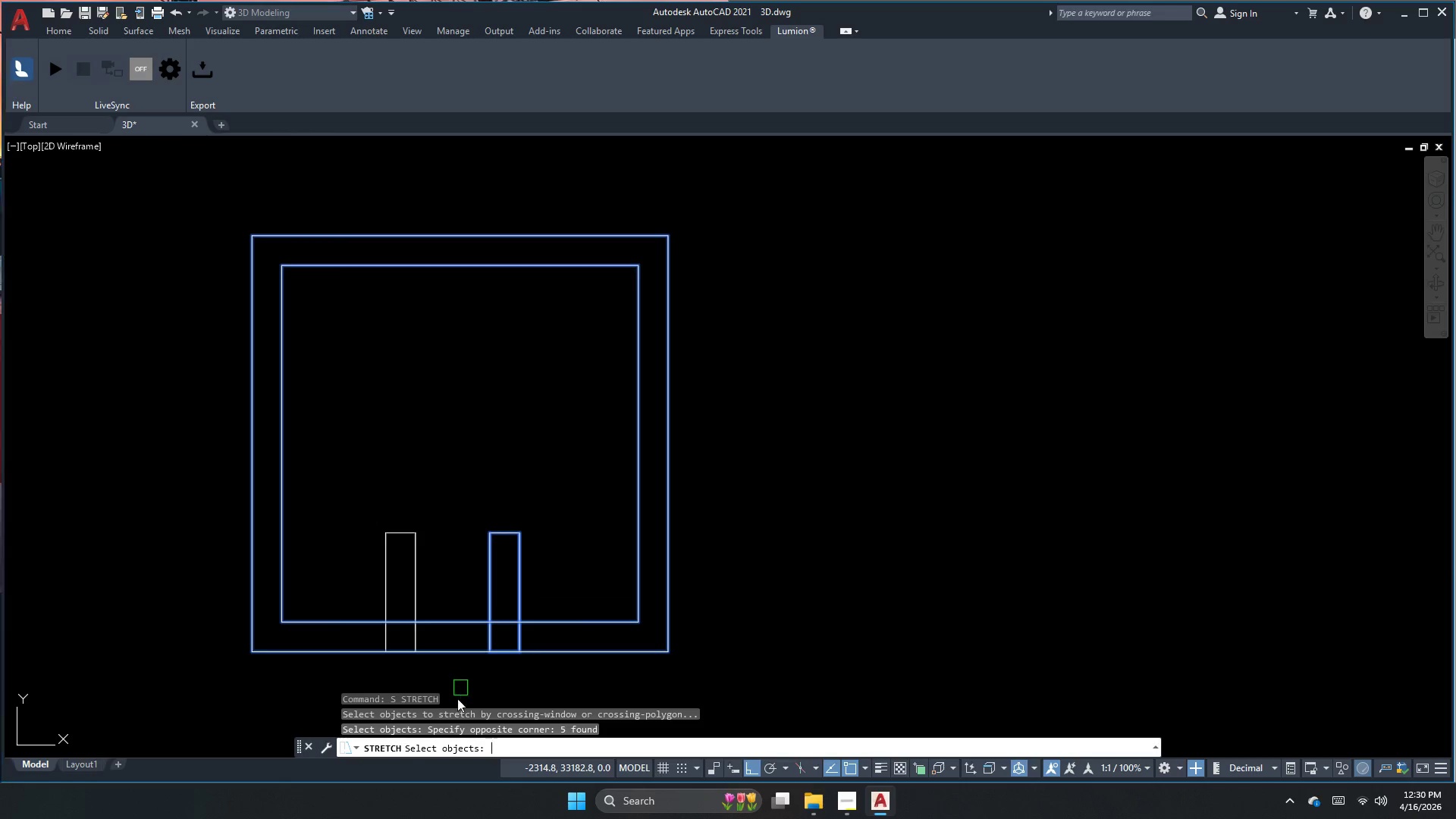 
key(Space)
 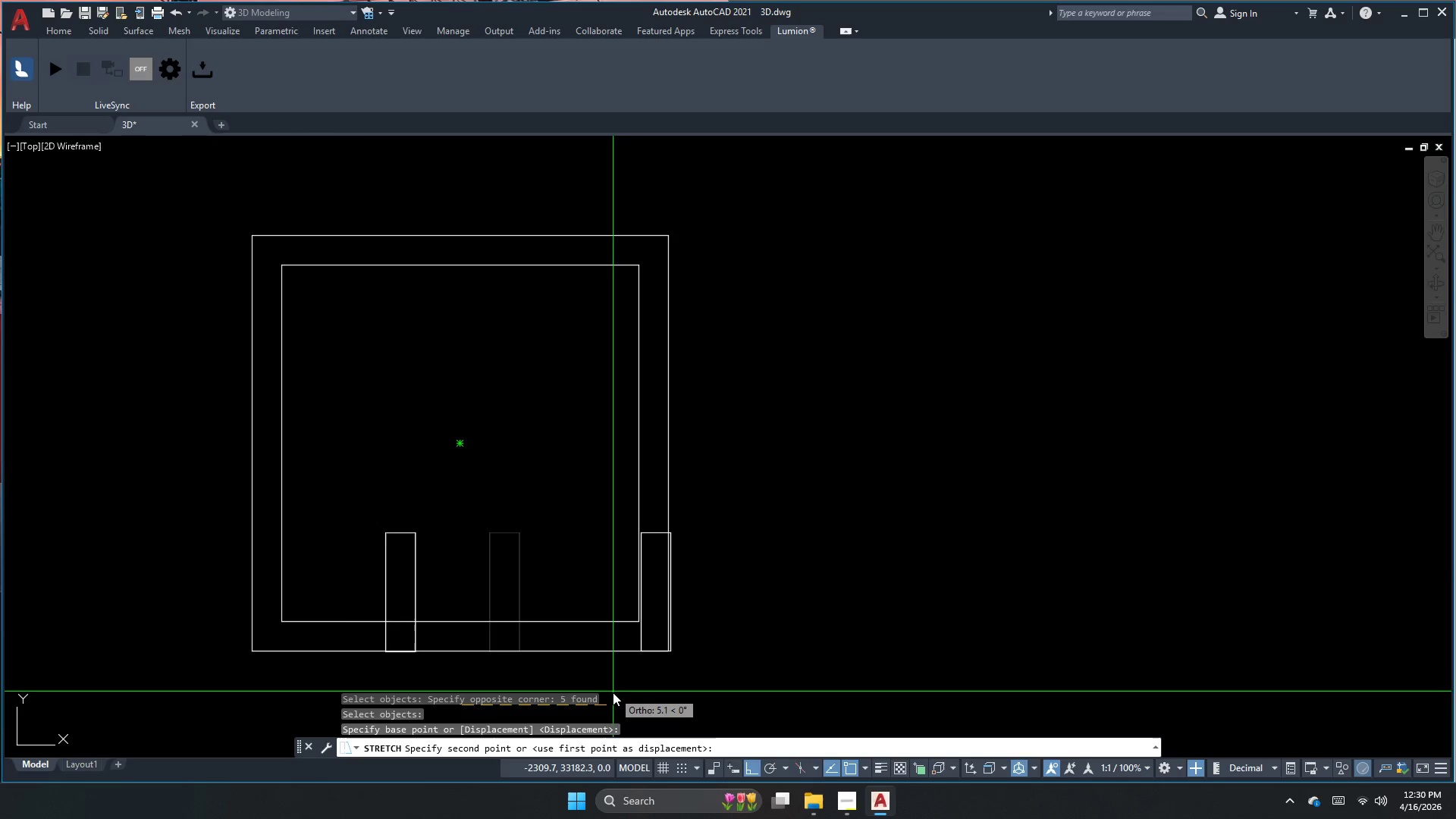 
key(NumpadDecimal)
 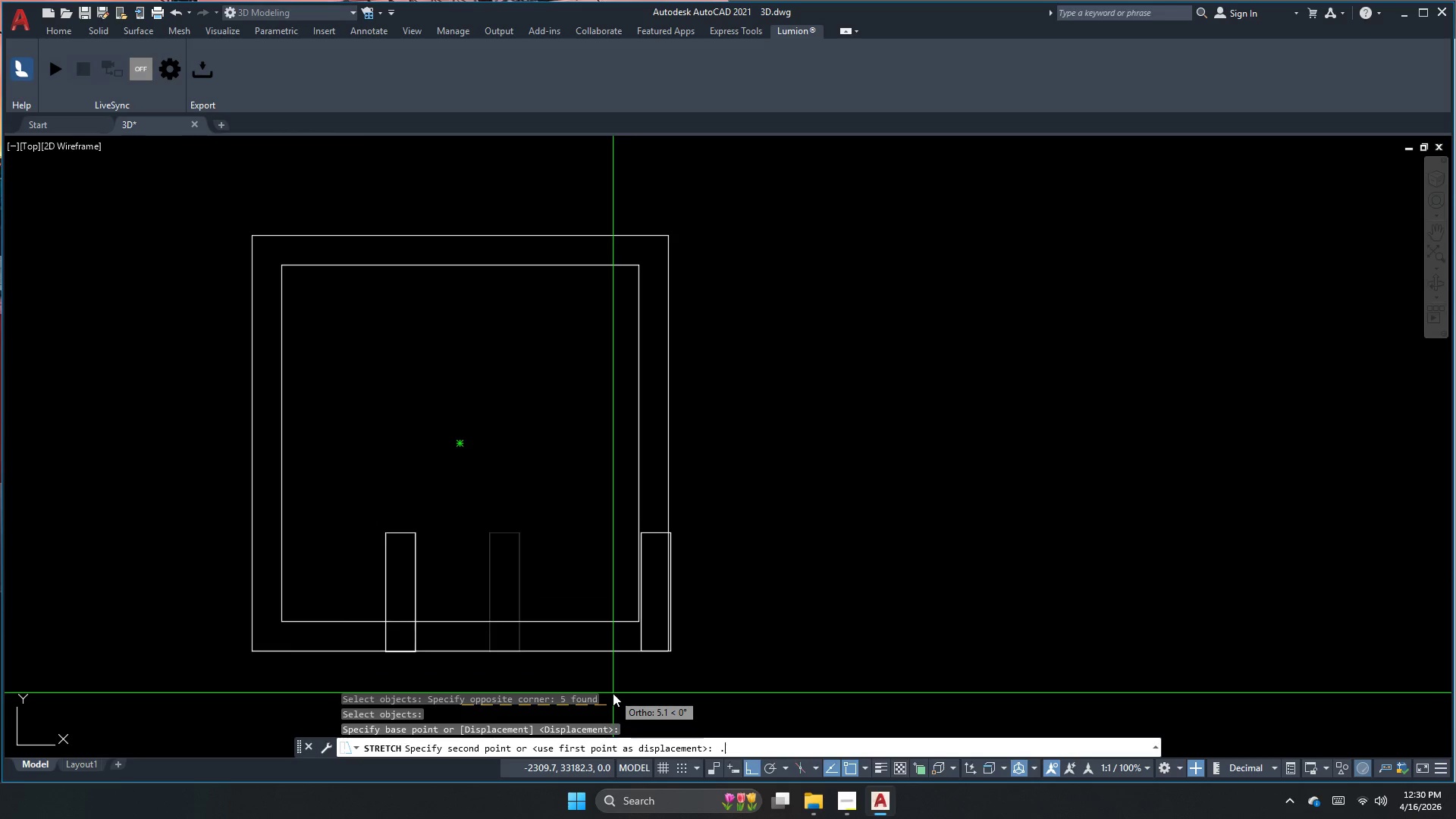 
key(Numpad5)
 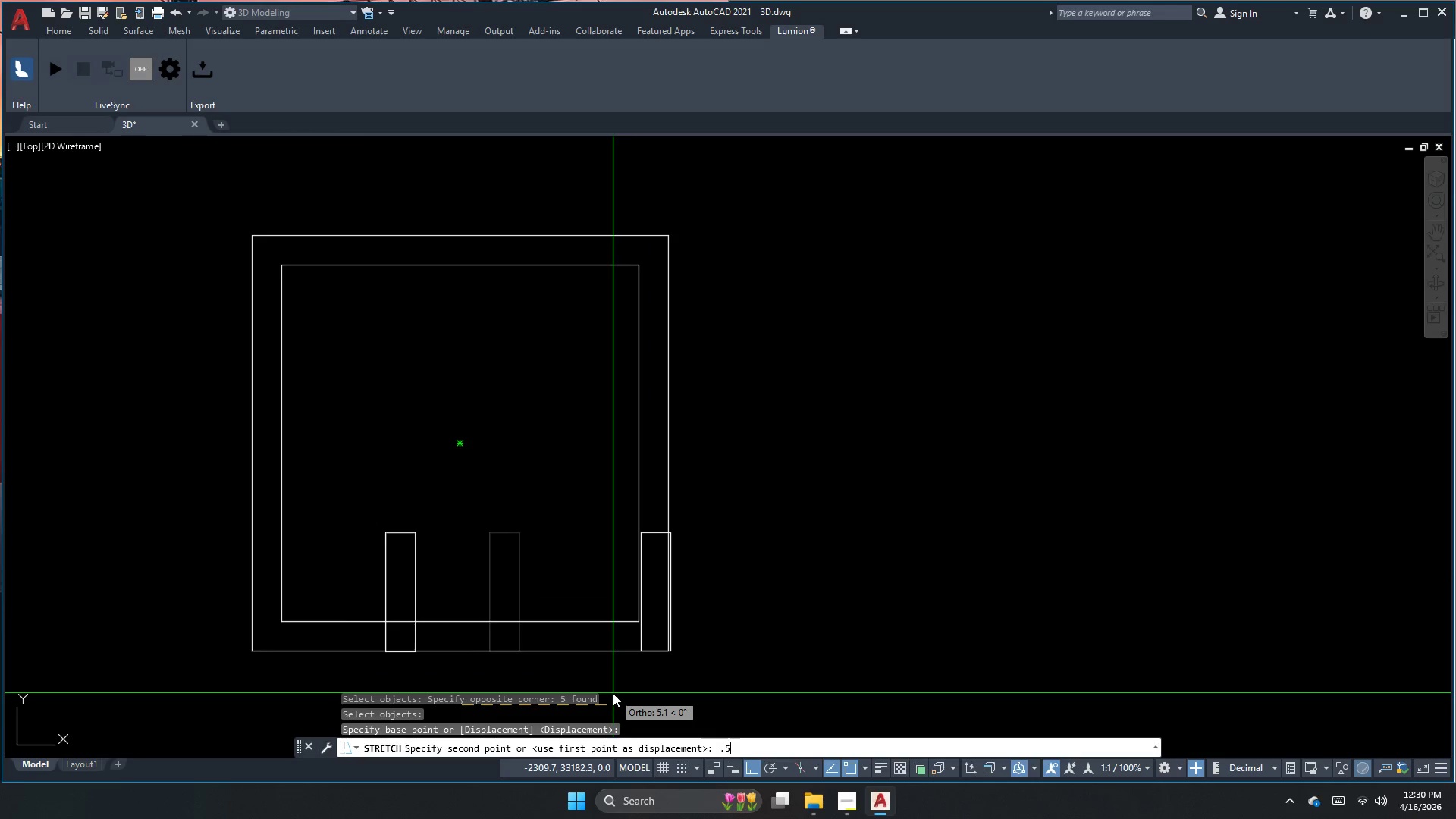 
key(NumpadEnter)
 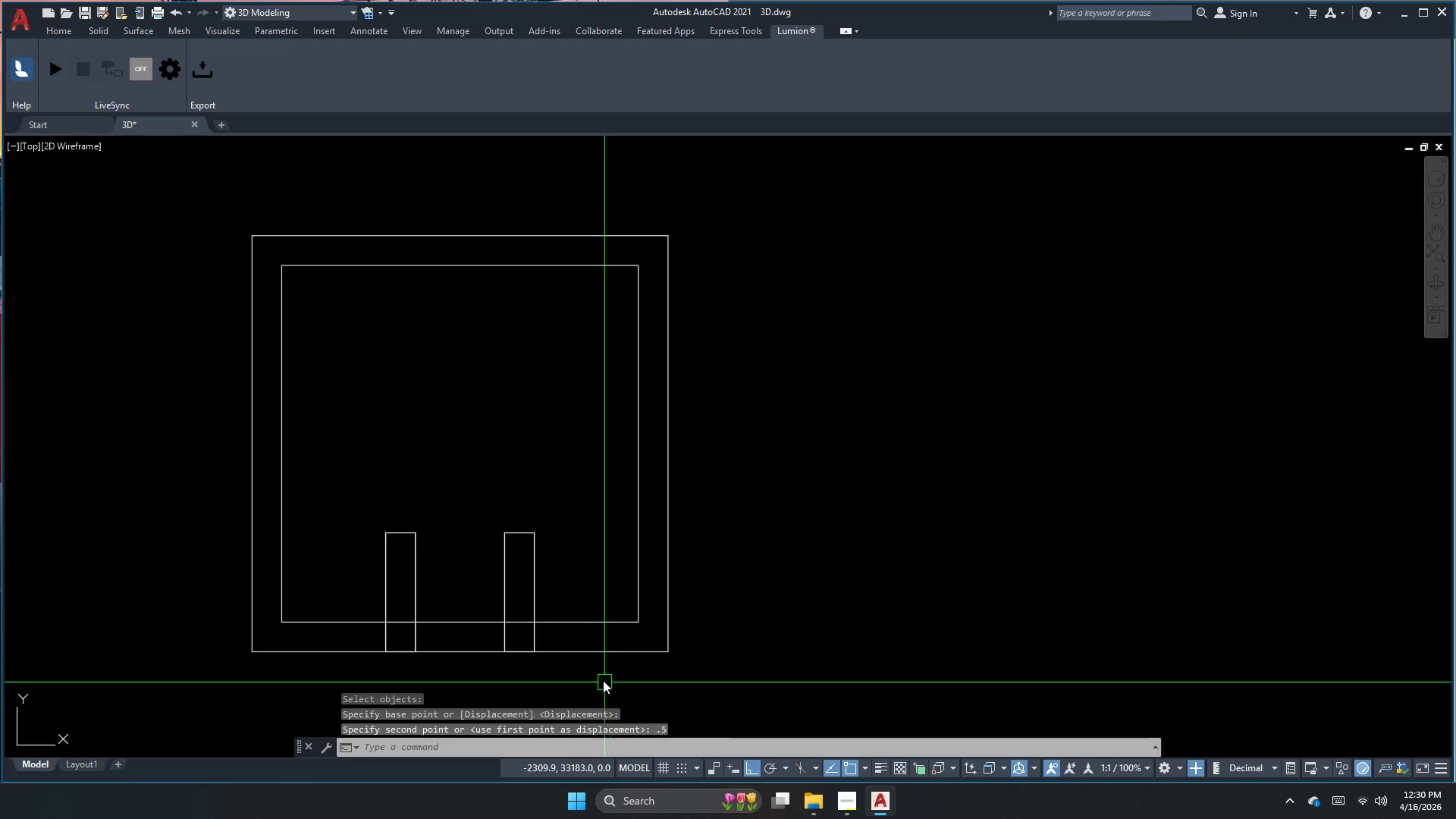 
key(Escape)
type(dli )
key(Escape)
 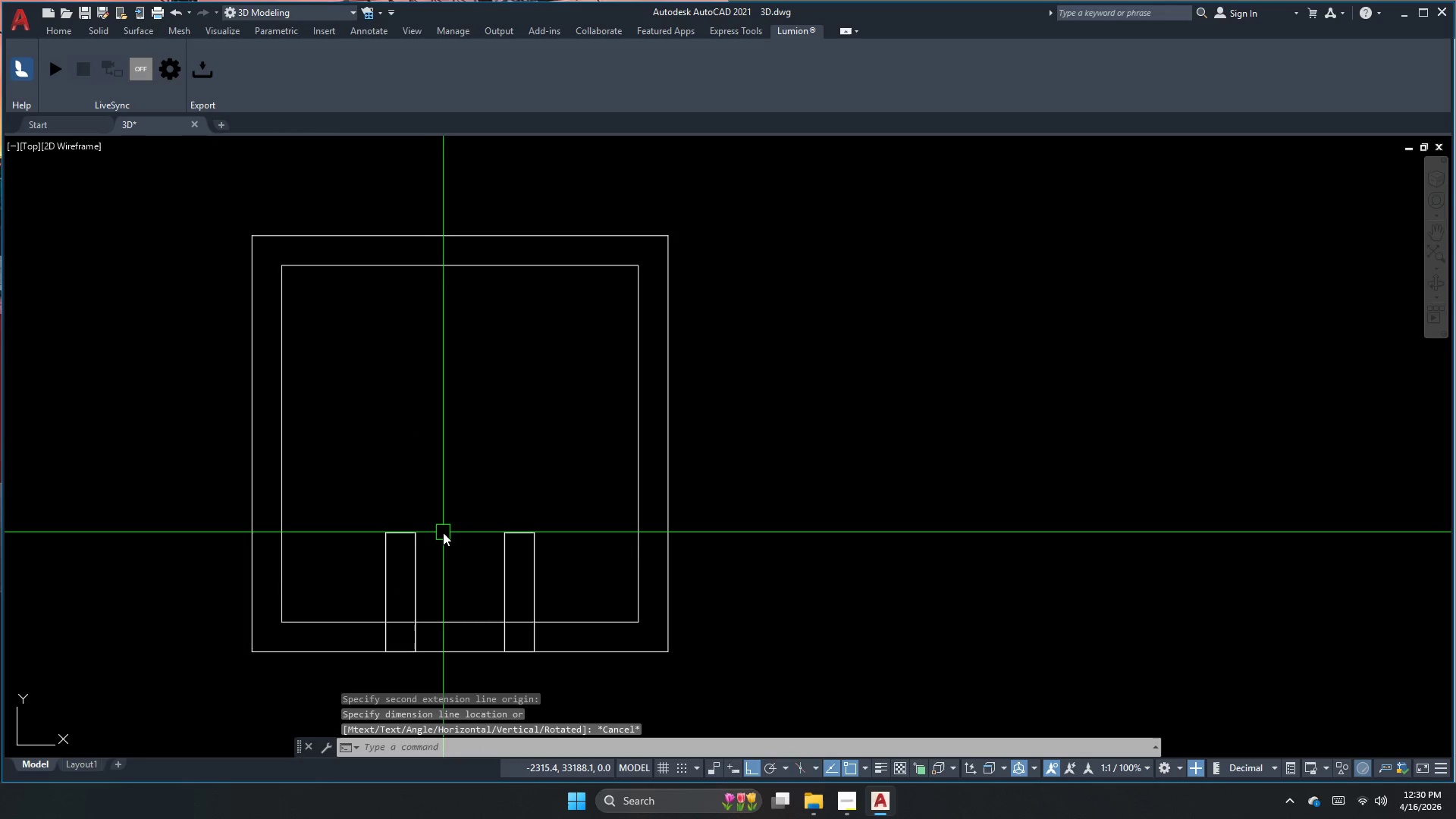 
key(S)
 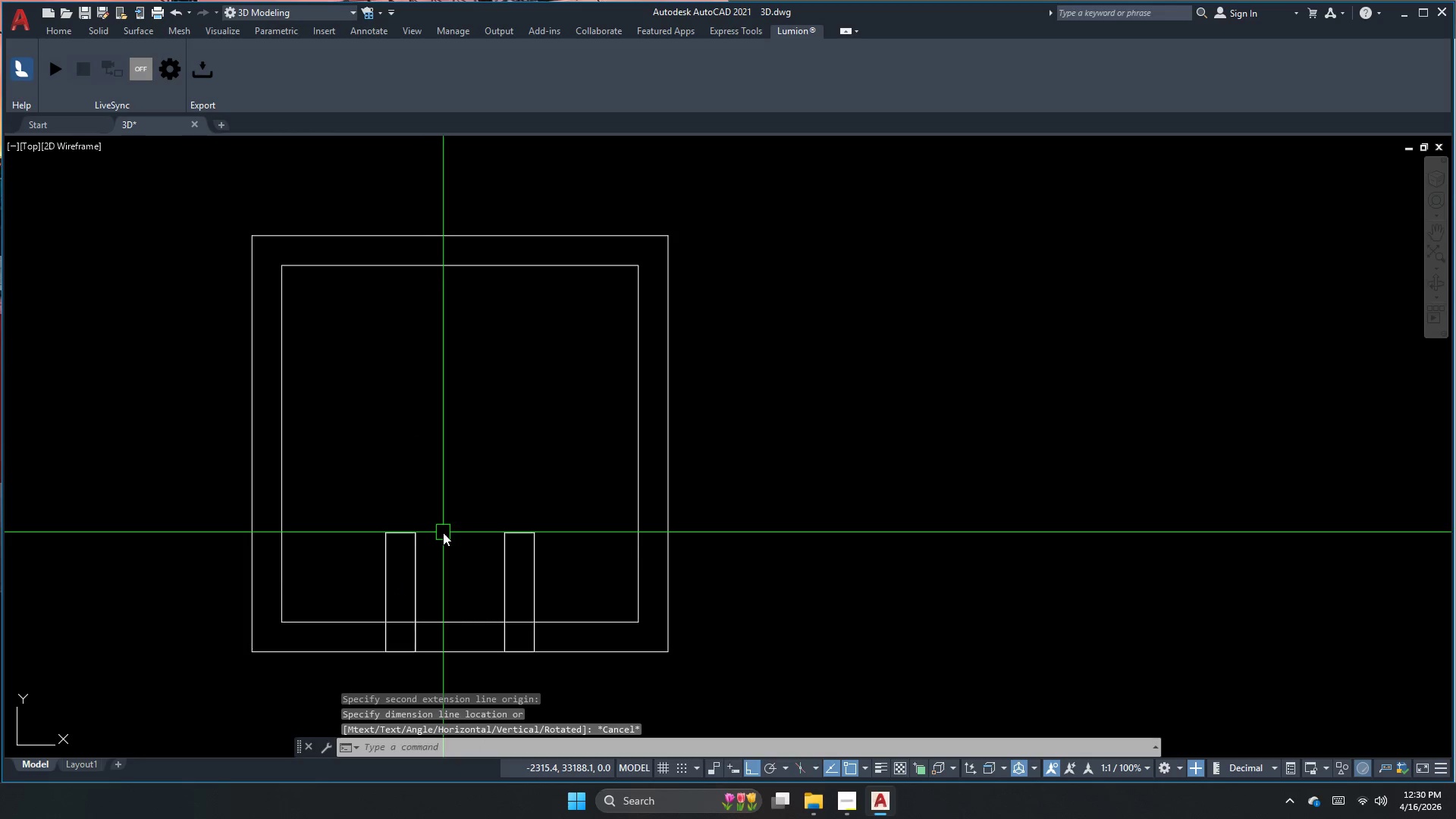 
key(Space)
 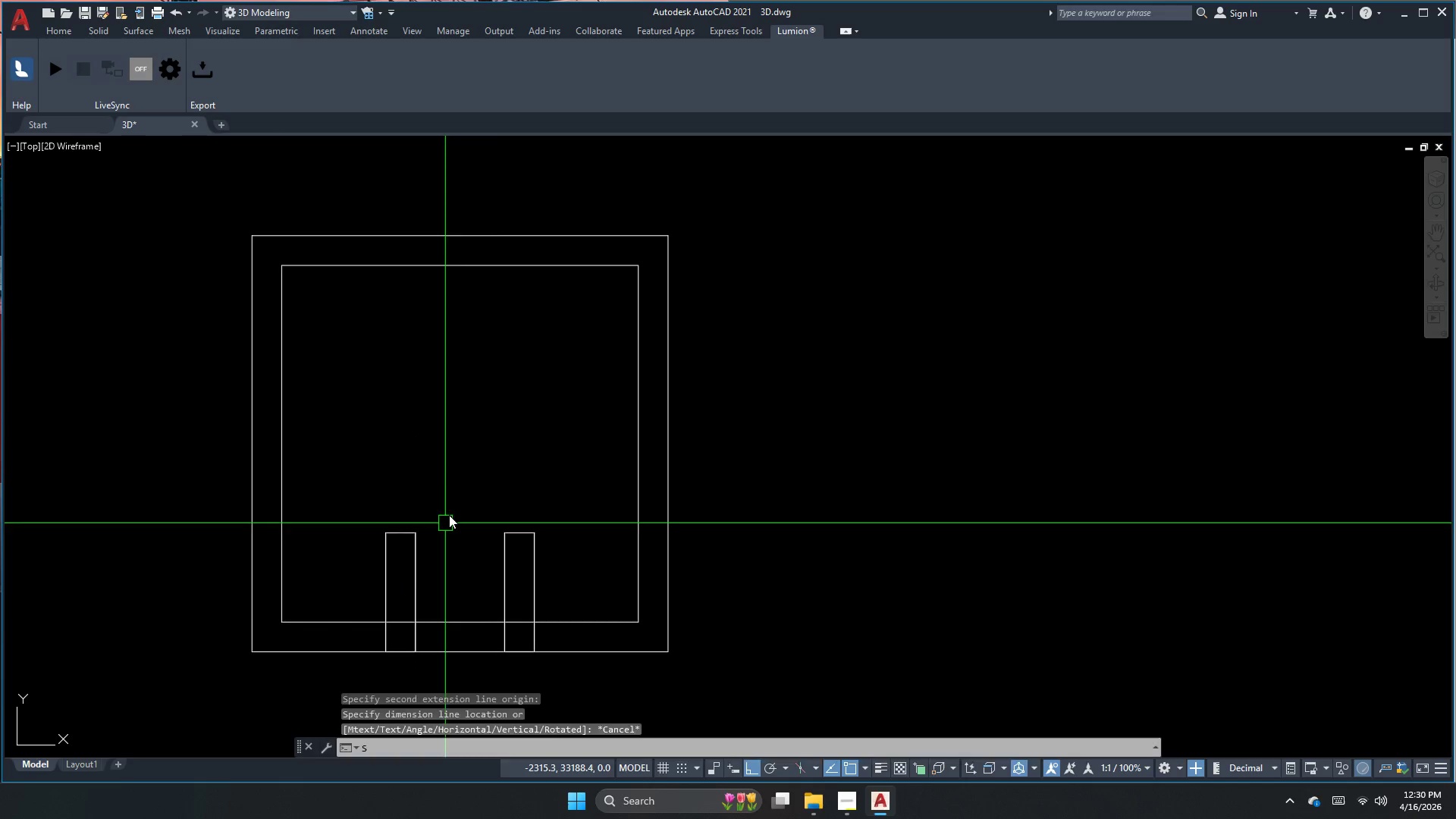 
left_click_drag(start_coordinate=[450, 514], to_coordinate=[439, 539])
 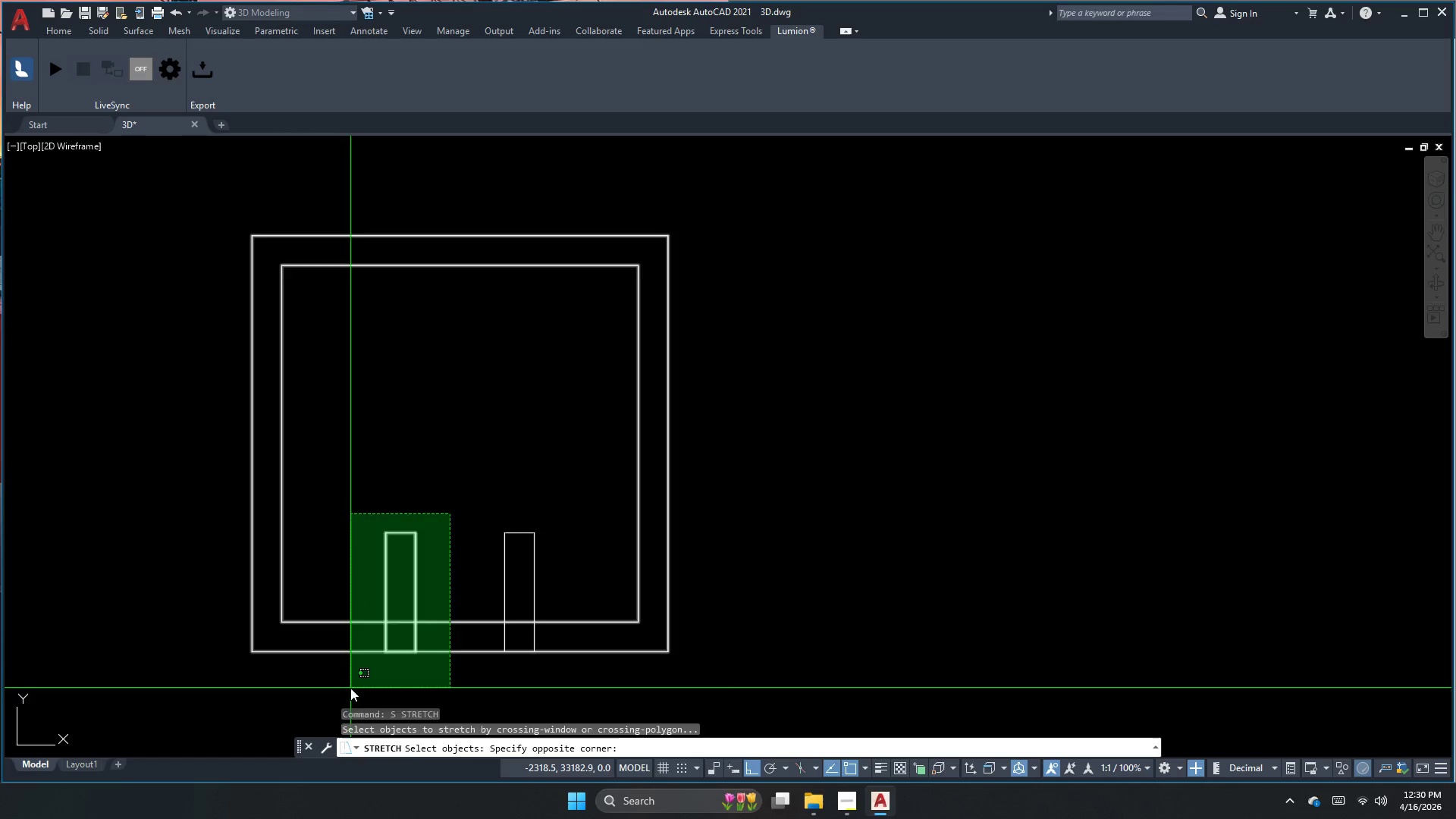 
key(Space)
 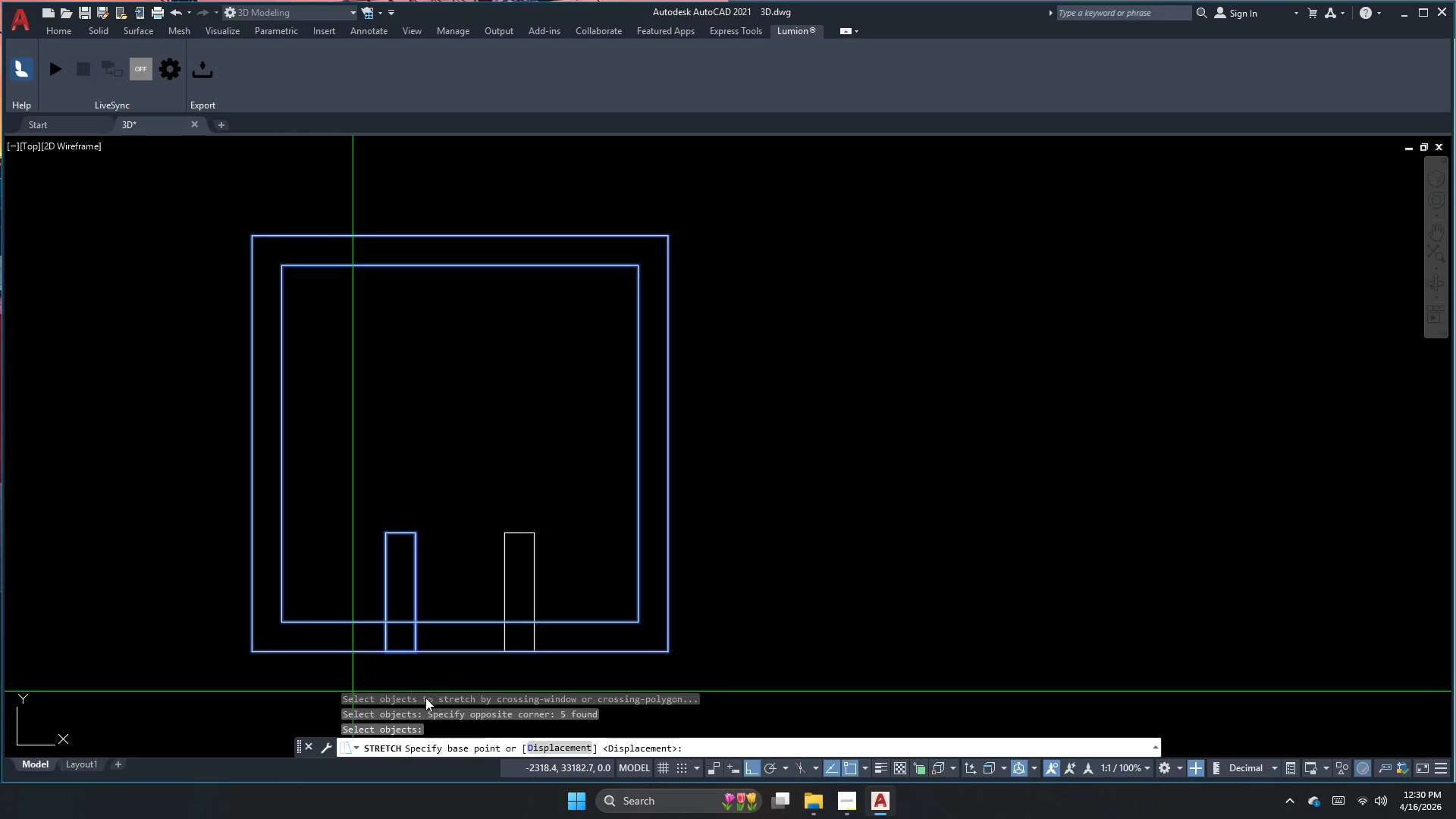 
triple_click([422, 697])
 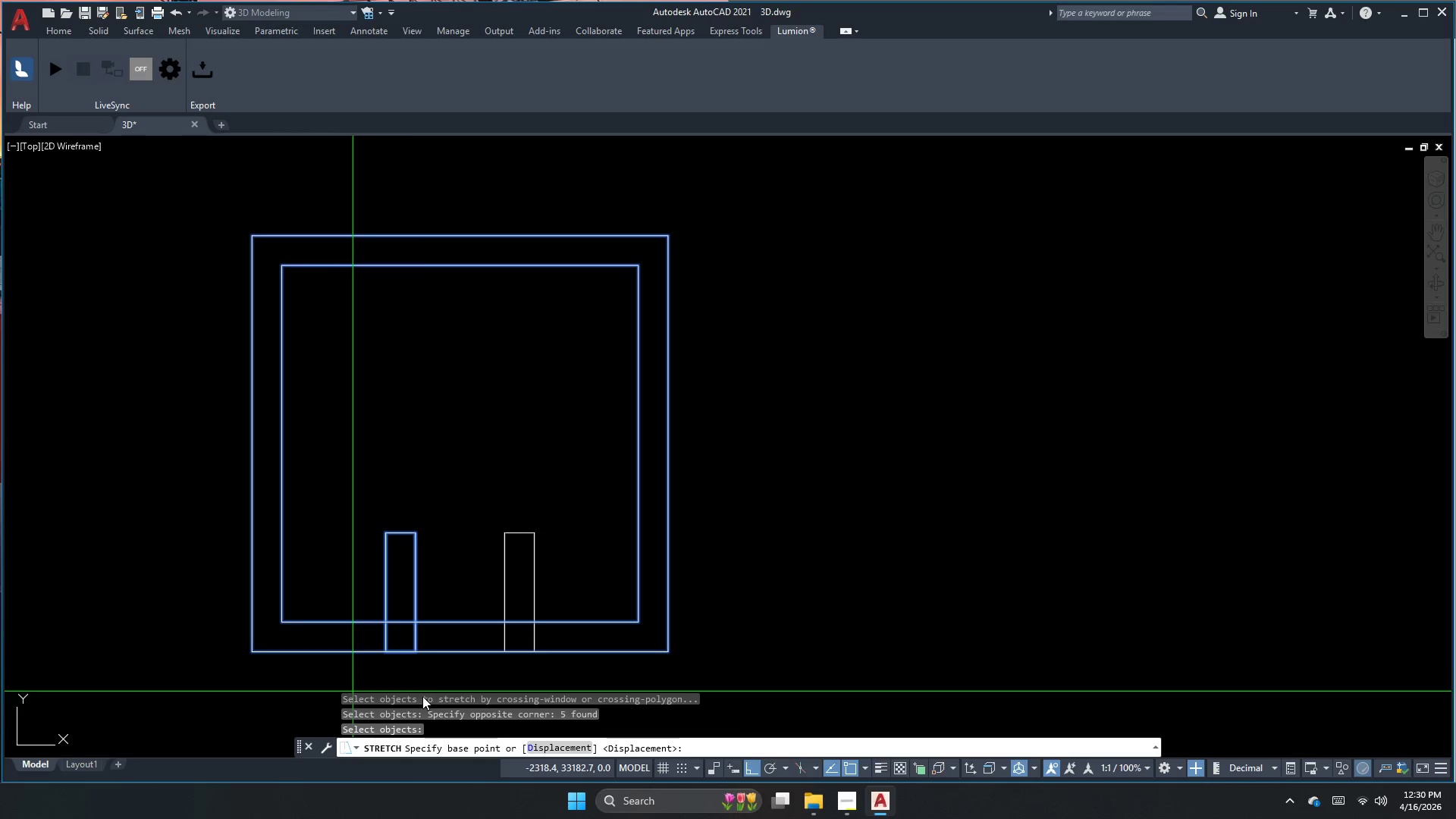 
triple_click([422, 697])
 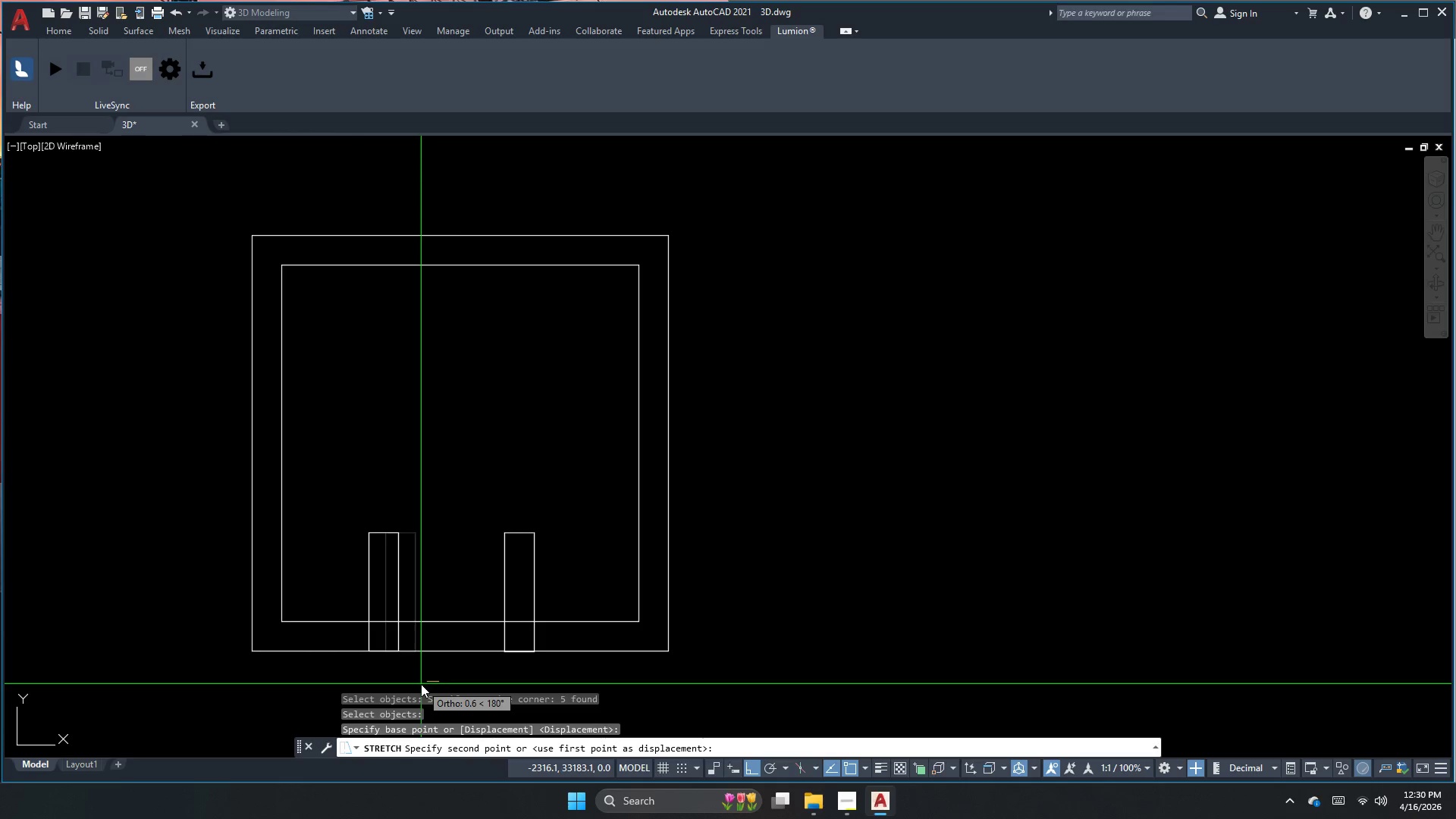 
key(NumpadDecimal)
 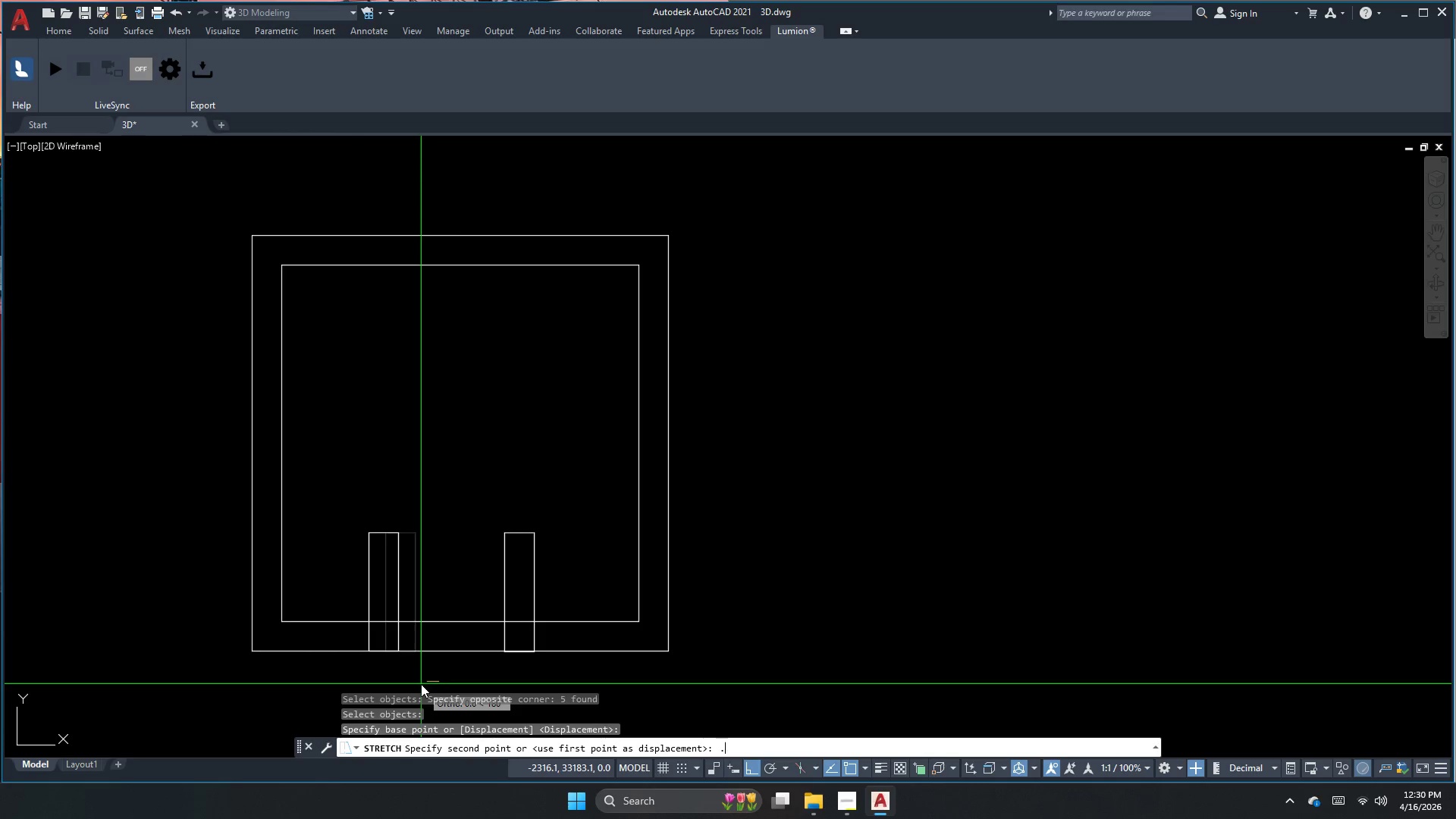 
key(Numpad5)
 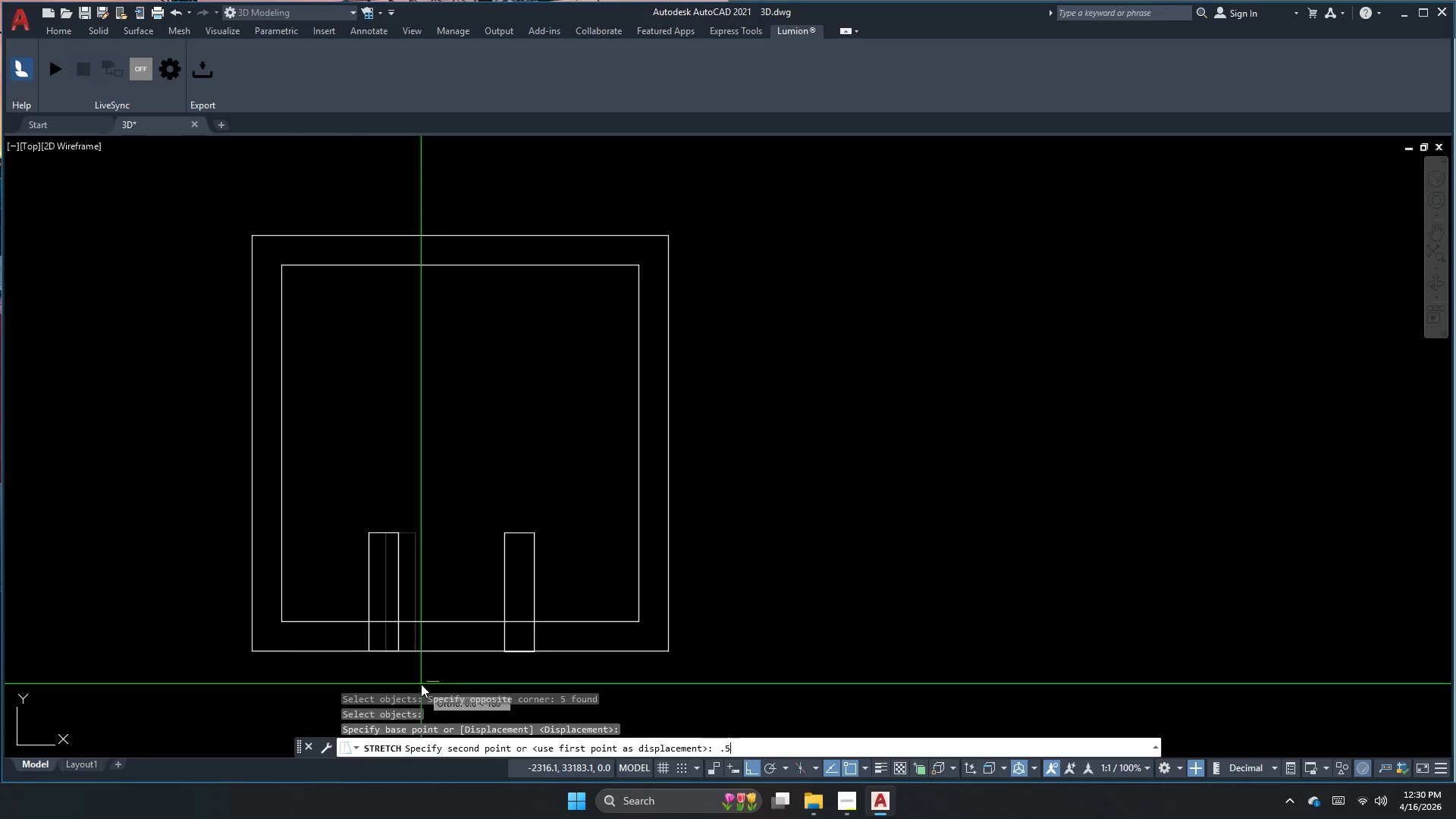 
key(NumpadEnter)
 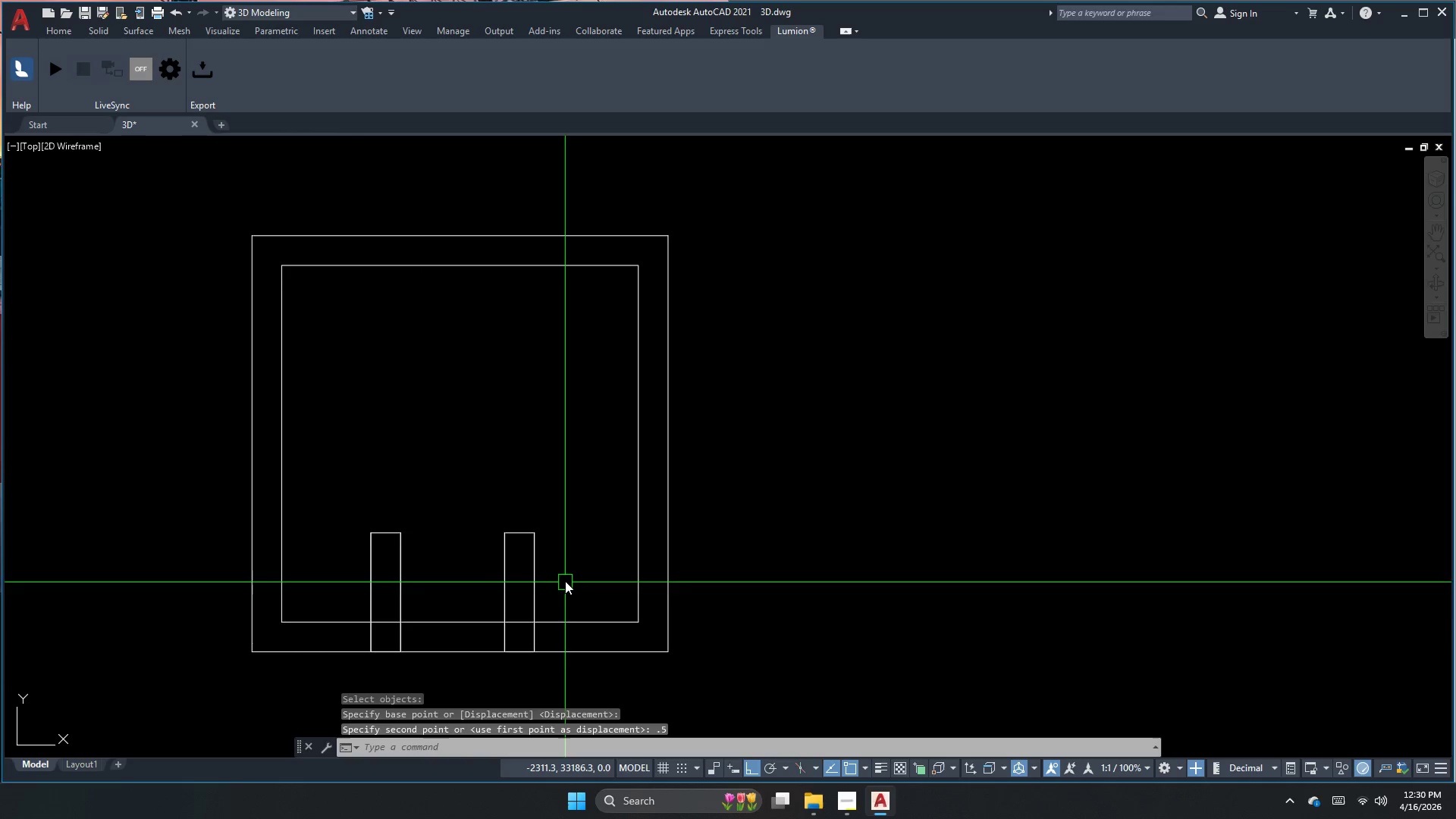 
key(Escape)
 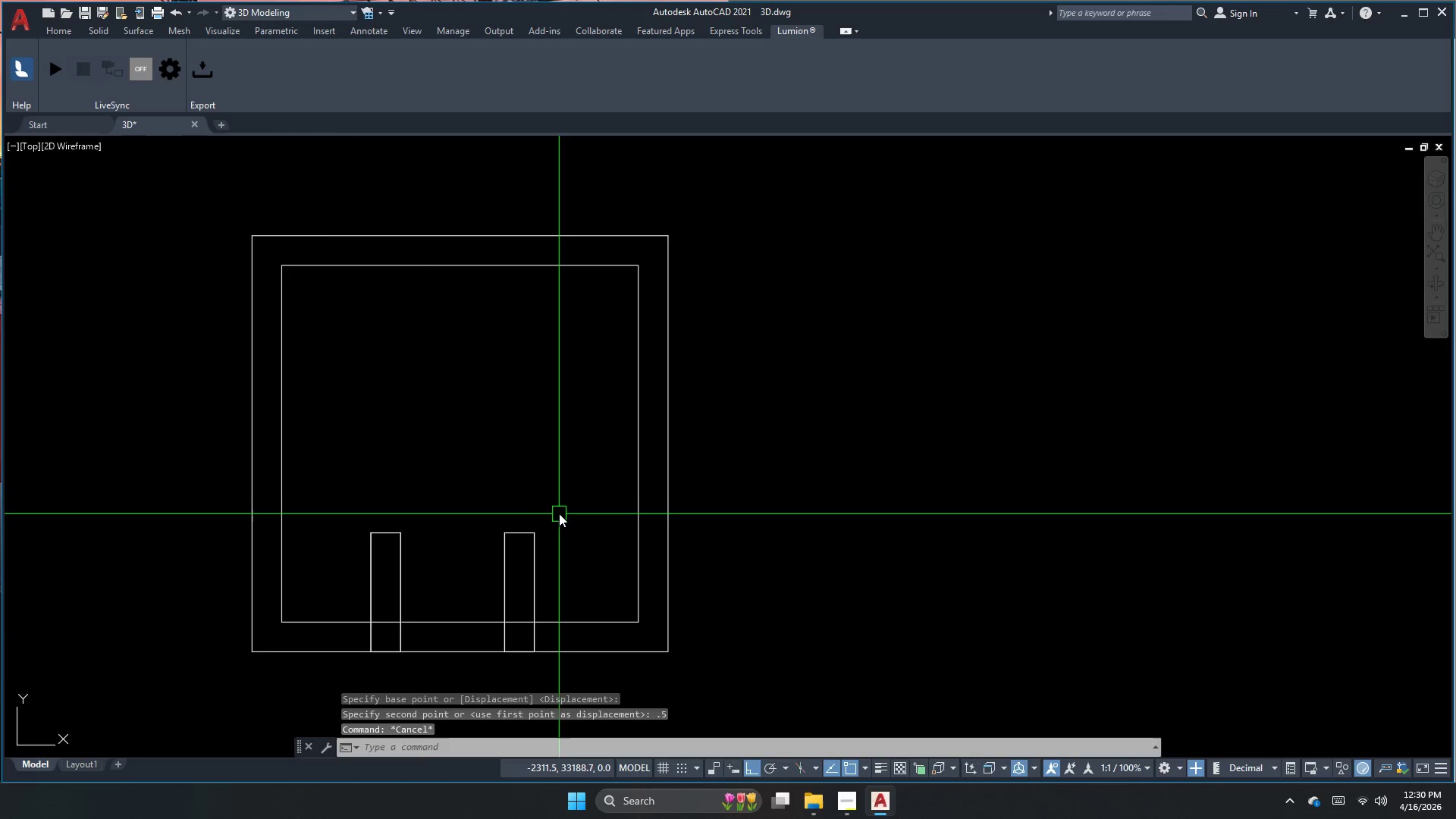 
key(S)
 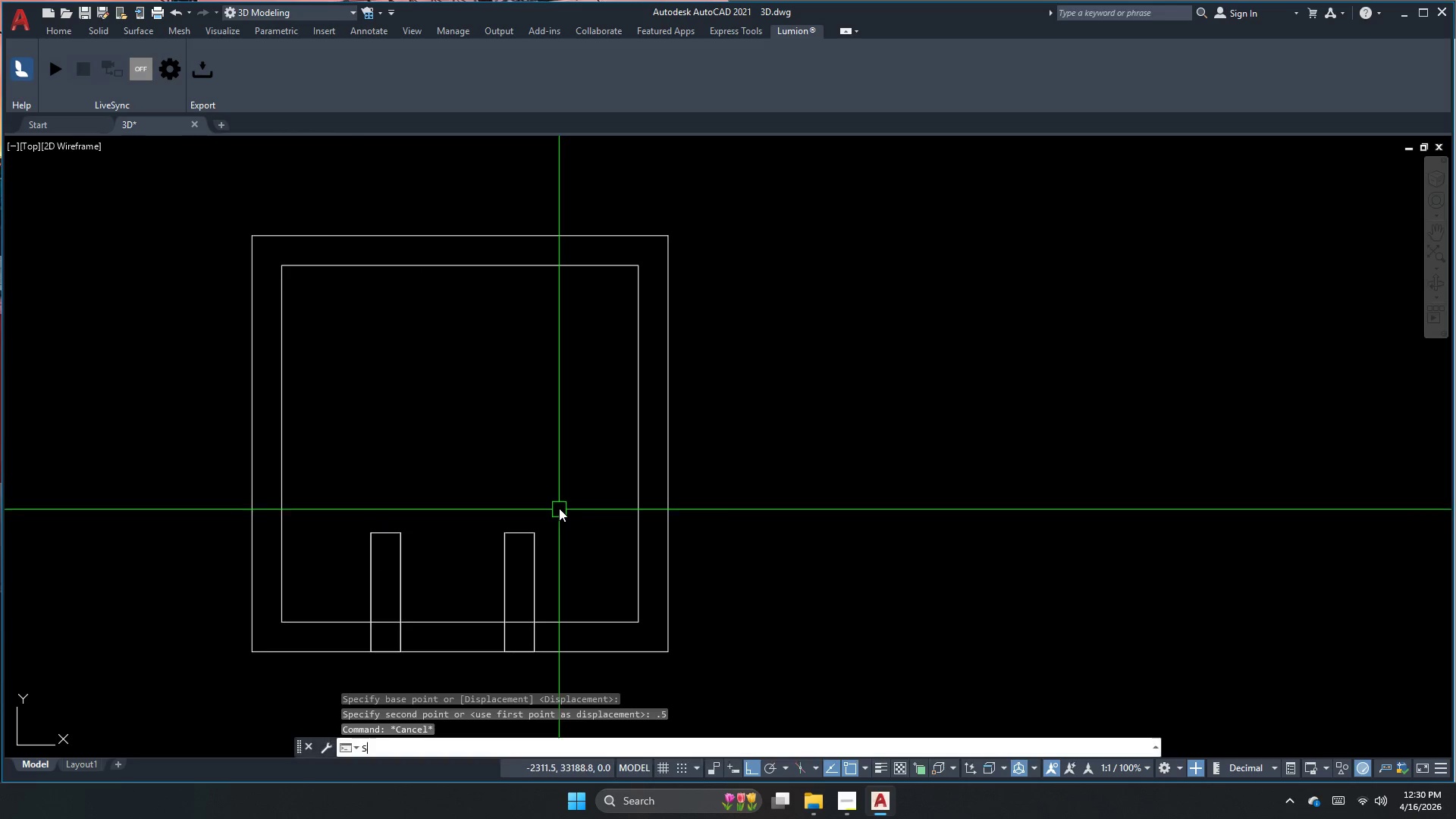 
key(Space)
 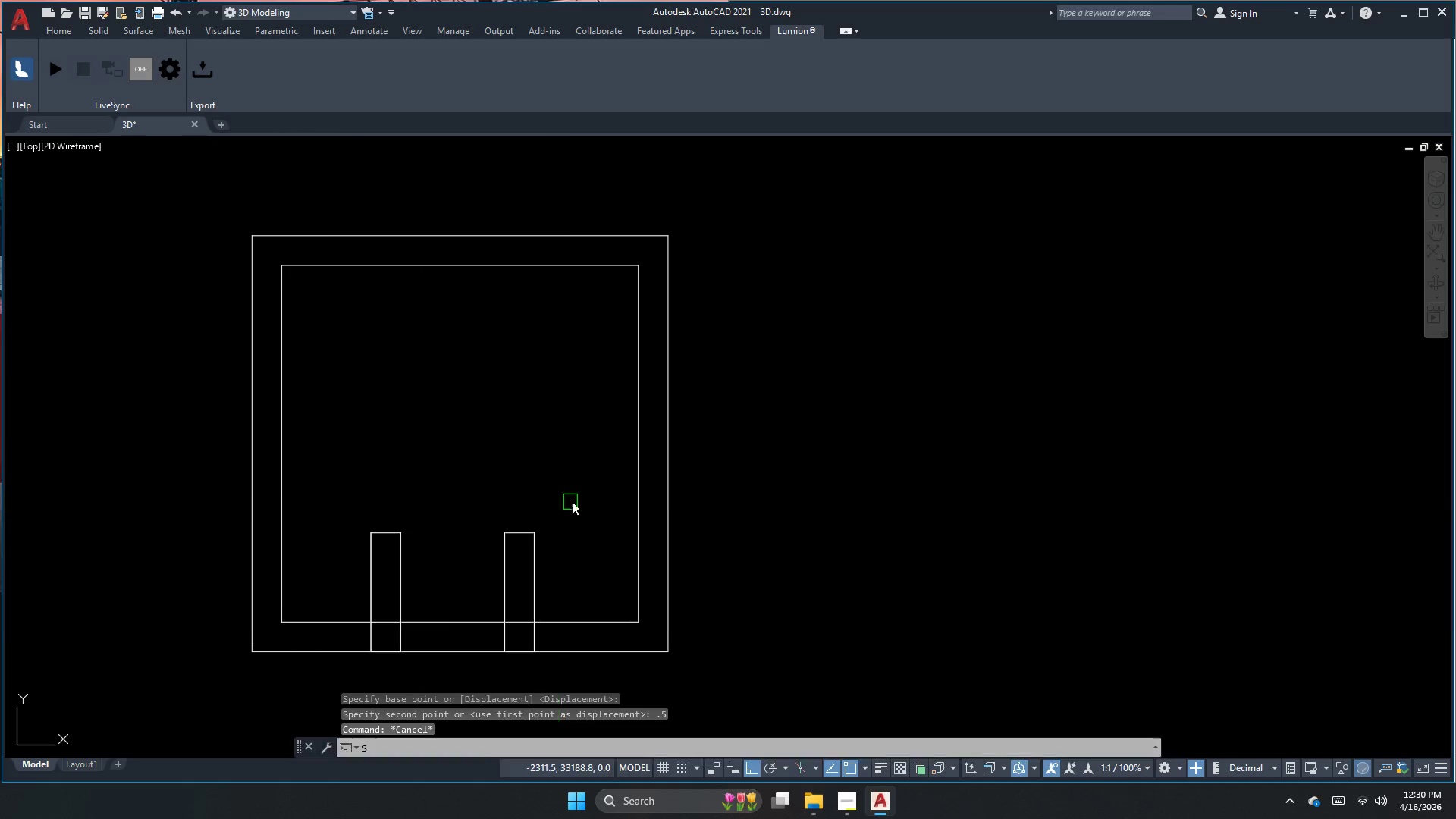 
left_click_drag(start_coordinate=[572, 501], to_coordinate=[553, 534])
 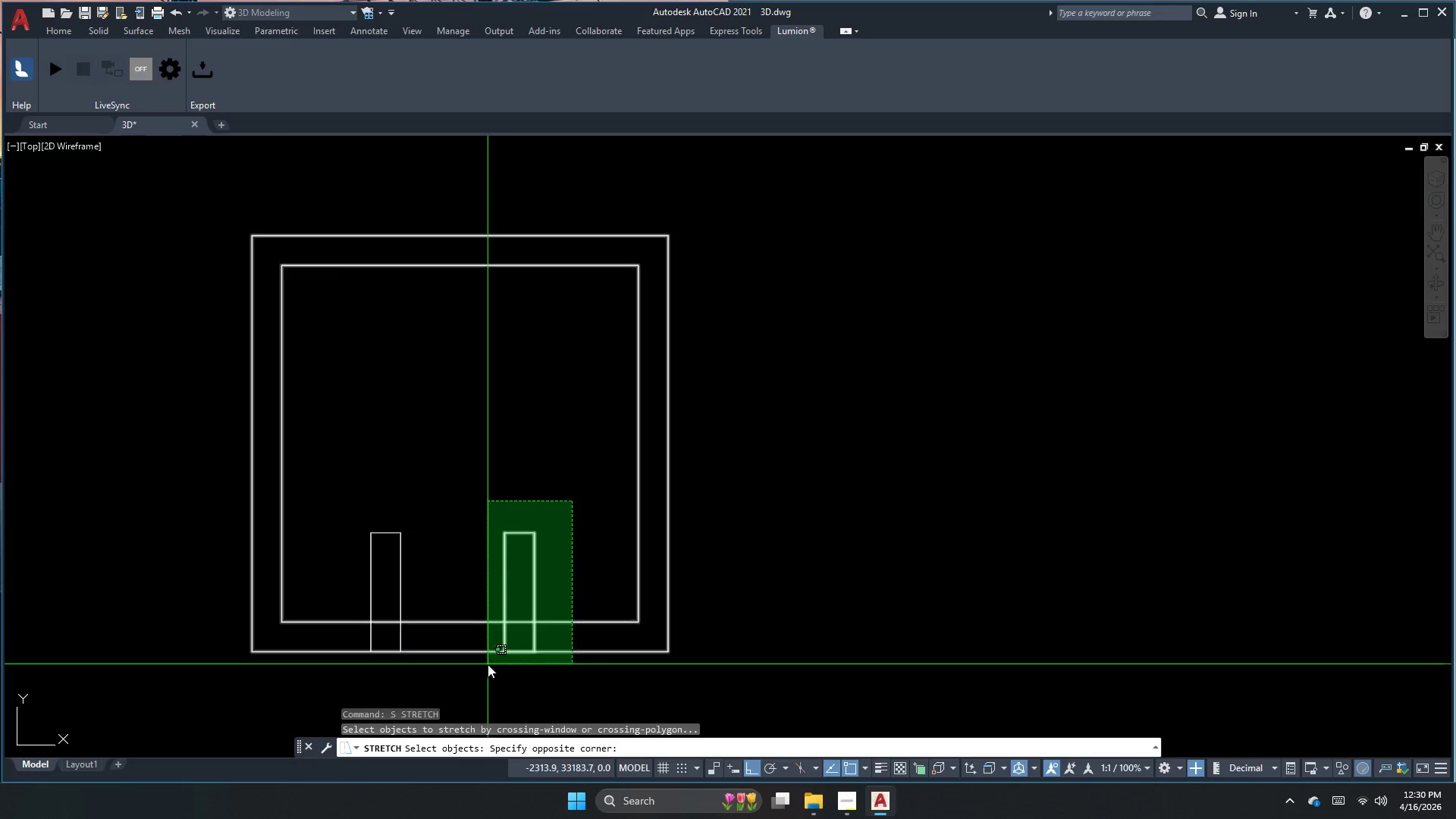 
left_click_drag(start_coordinate=[483, 679], to_coordinate=[479, 692])
 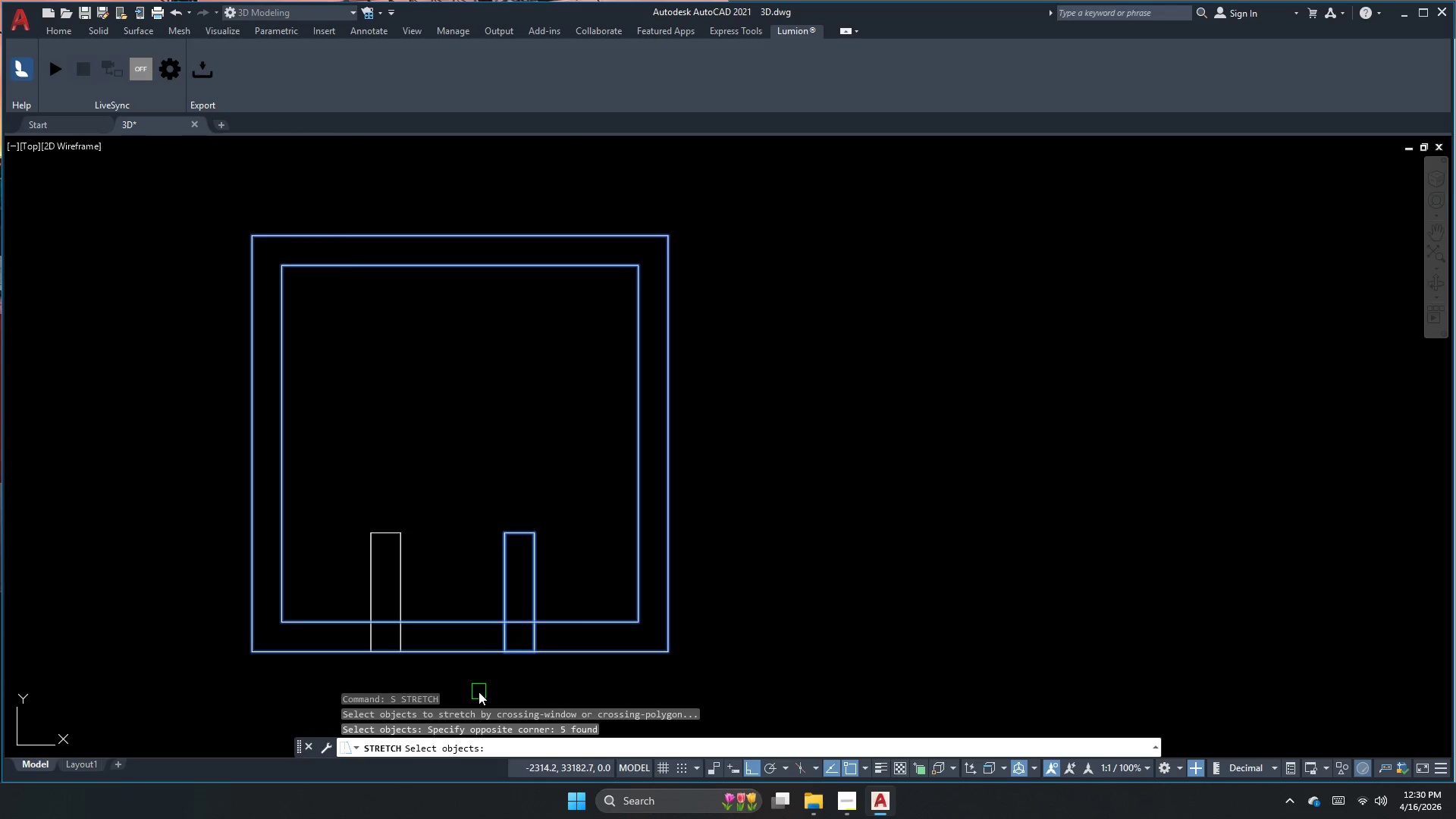 
key(Space)
 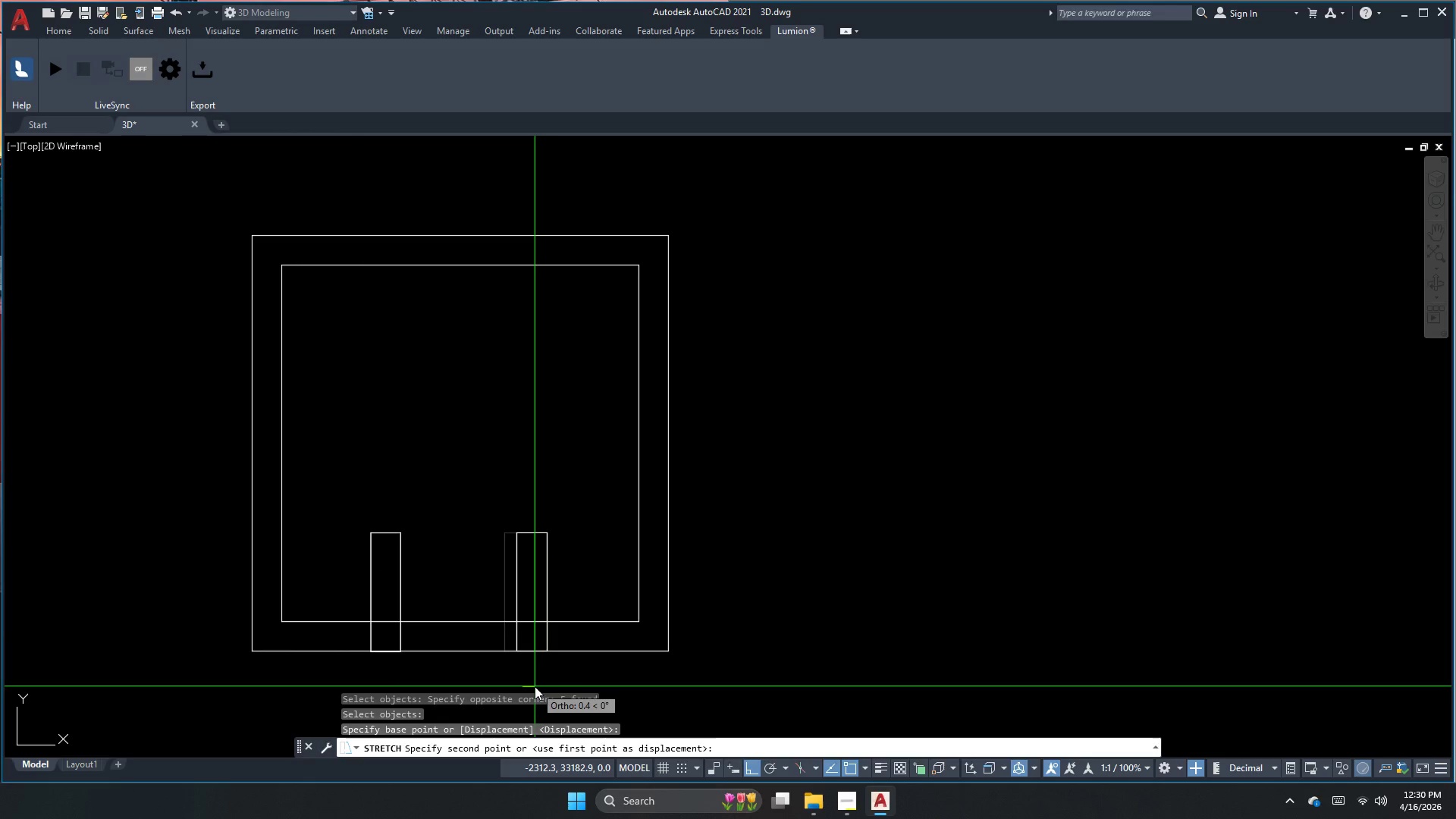 
key(NumpadDecimal)
 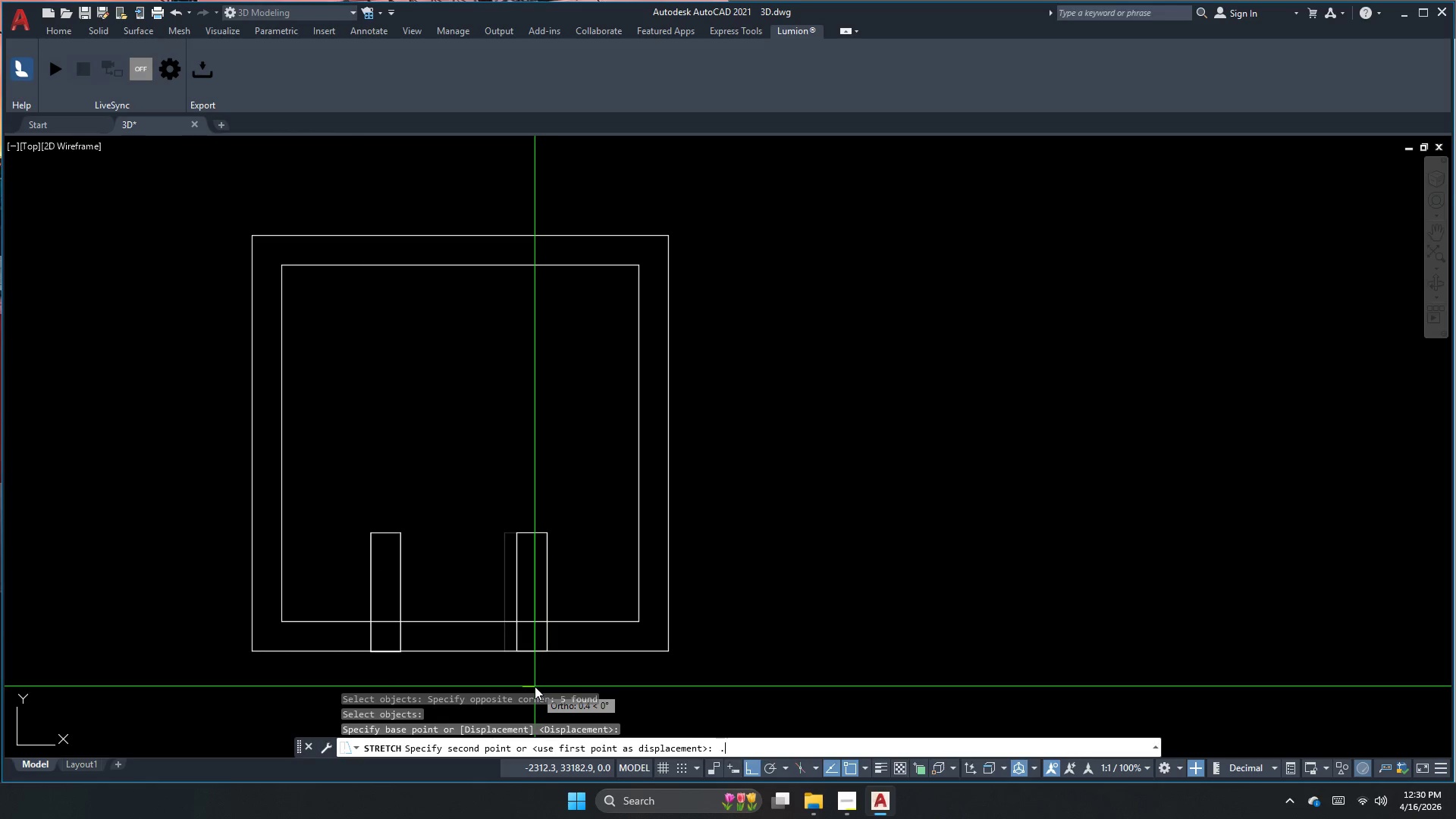 
key(Numpad5)
 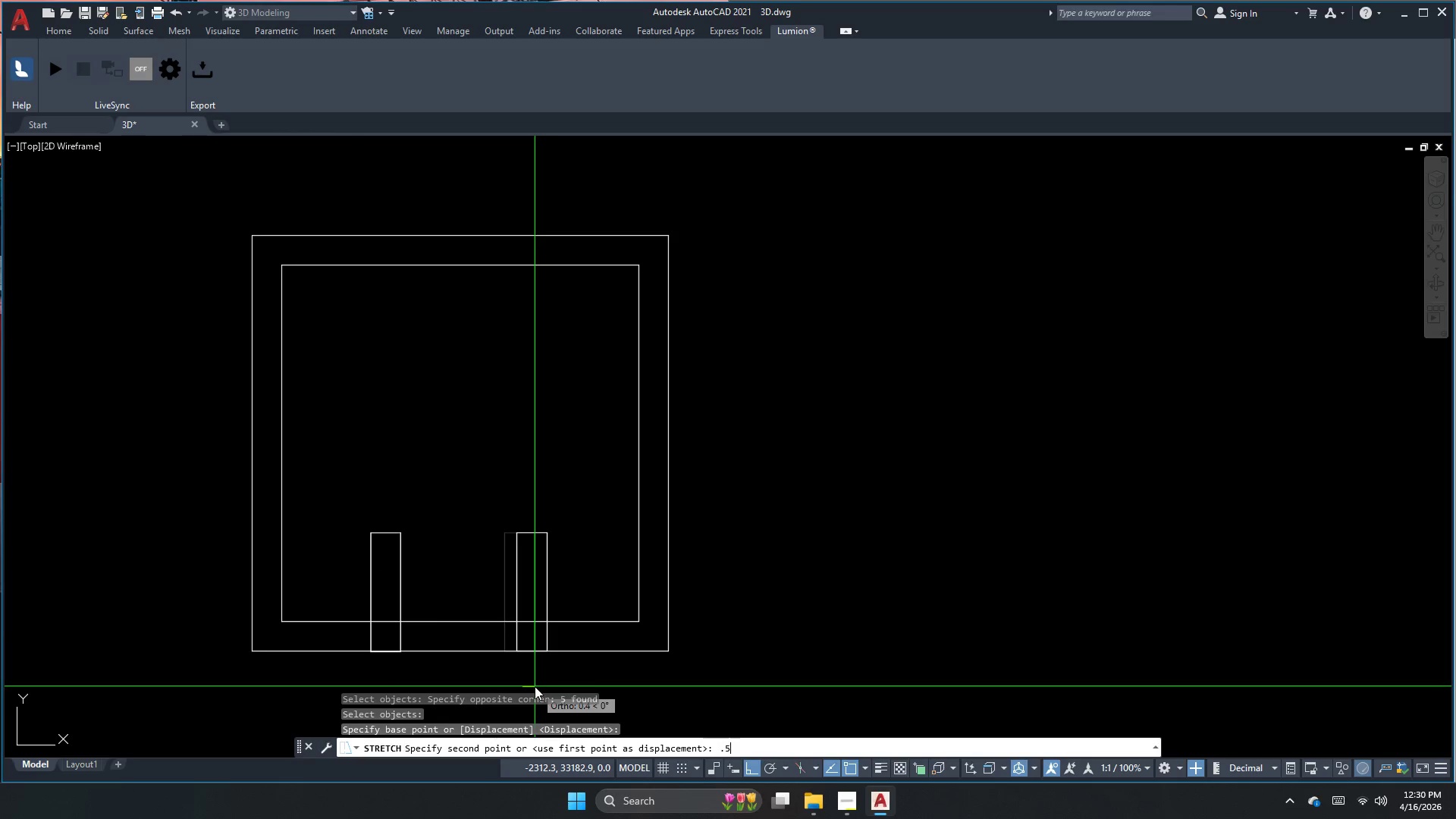 
key(NumpadEnter)
 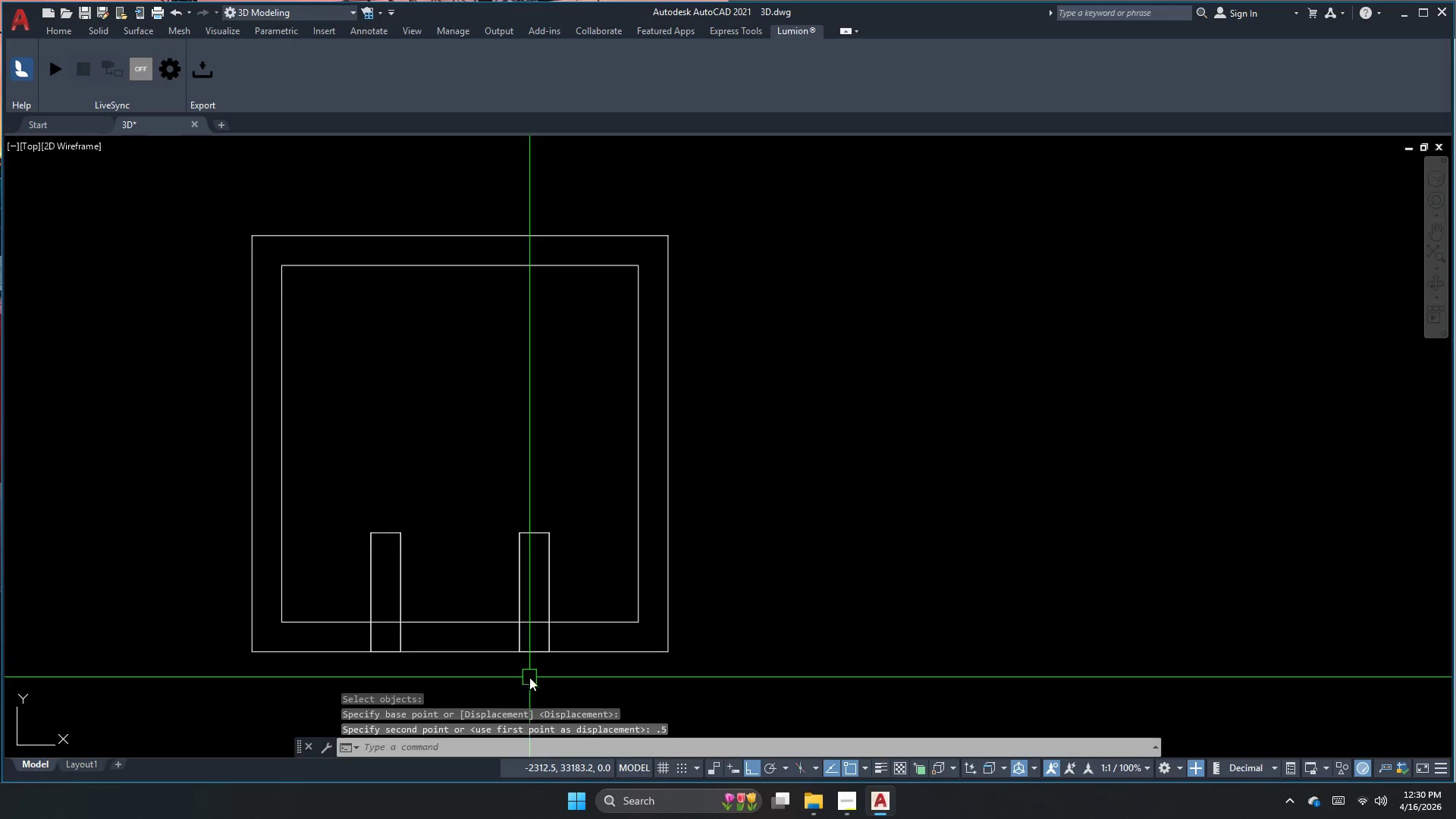 
key(Escape)
 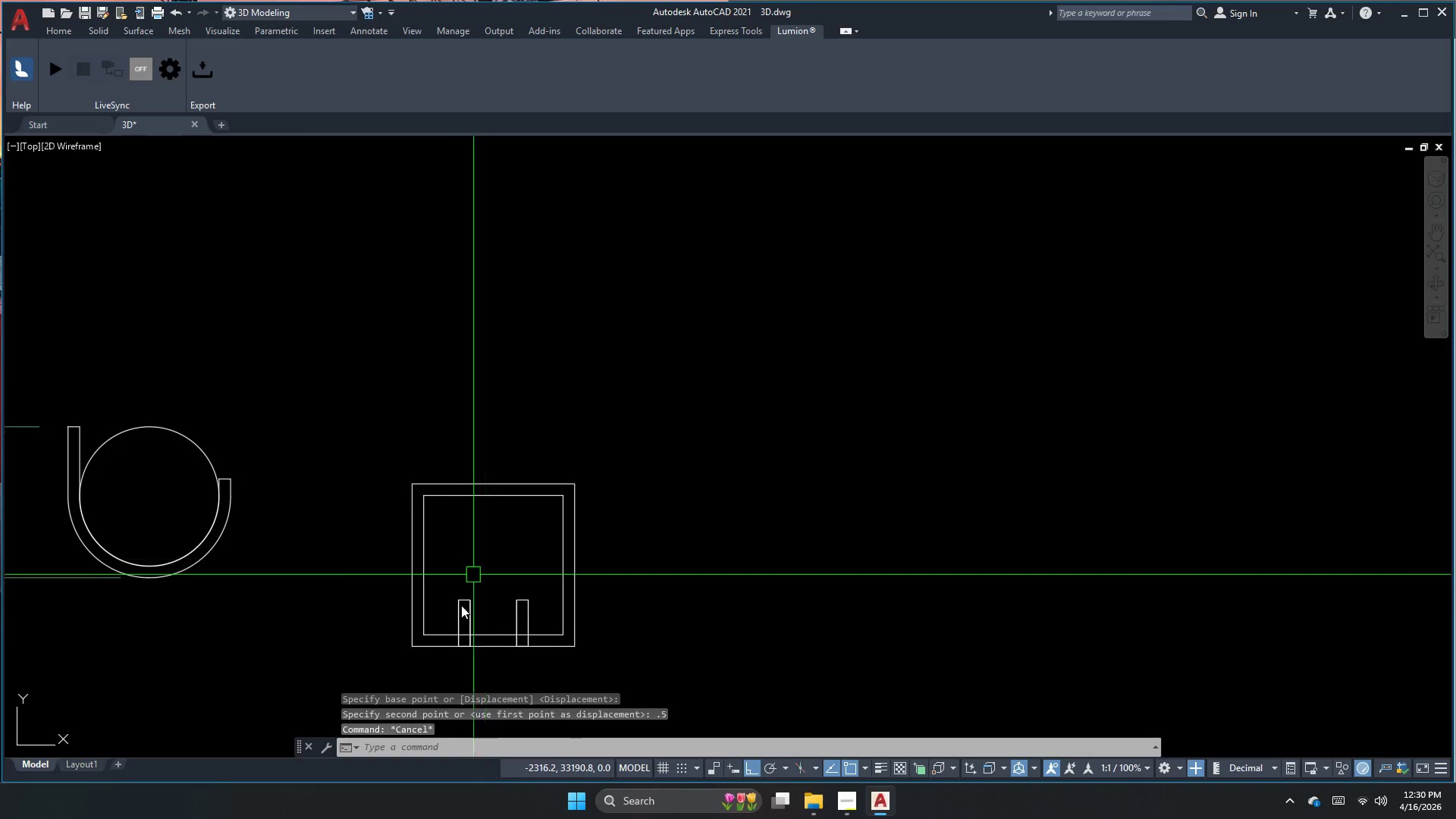 
scroll: coordinate [508, 633], scroll_direction: down, amount: 2.0
 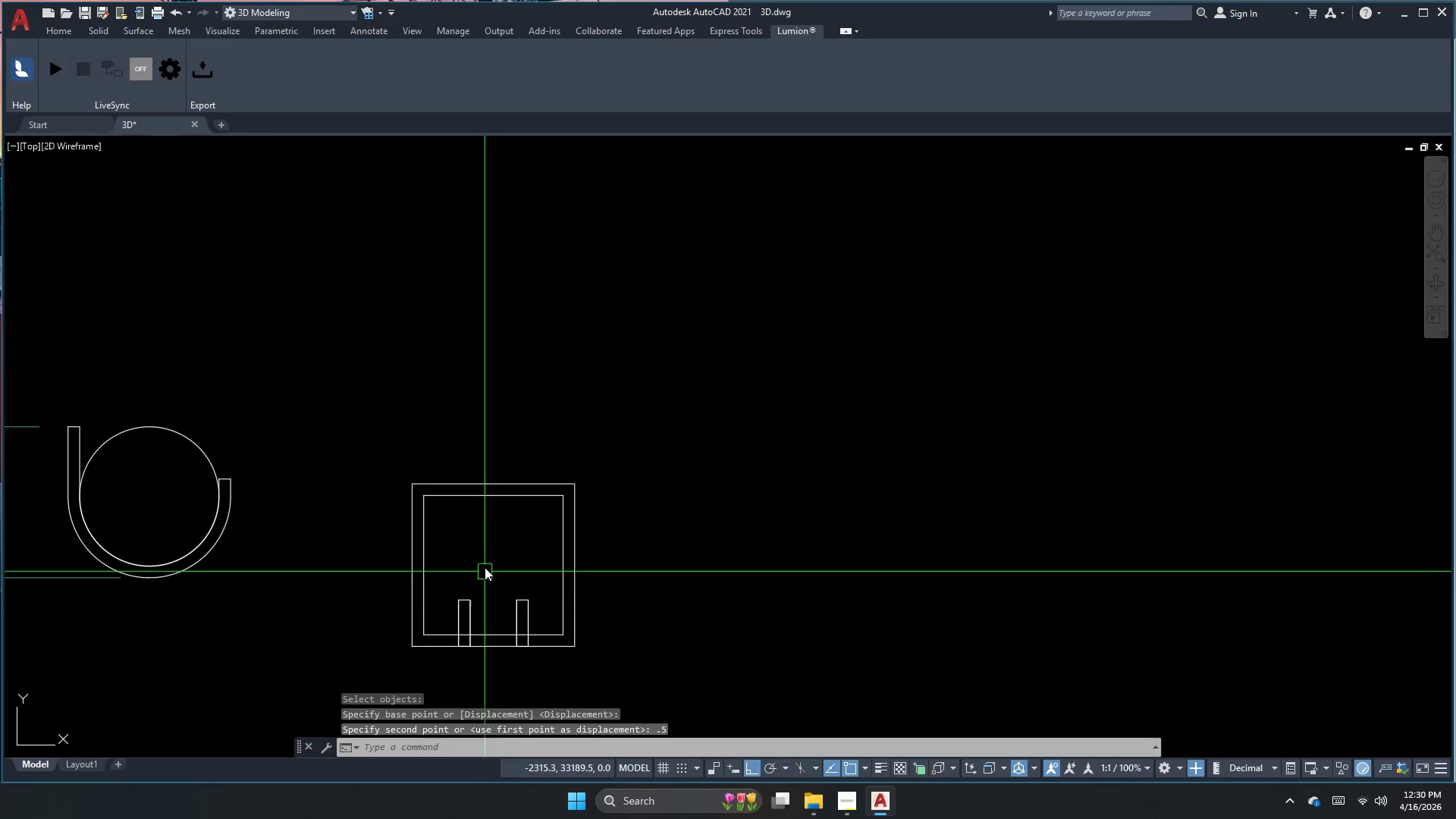 
key(Escape)
 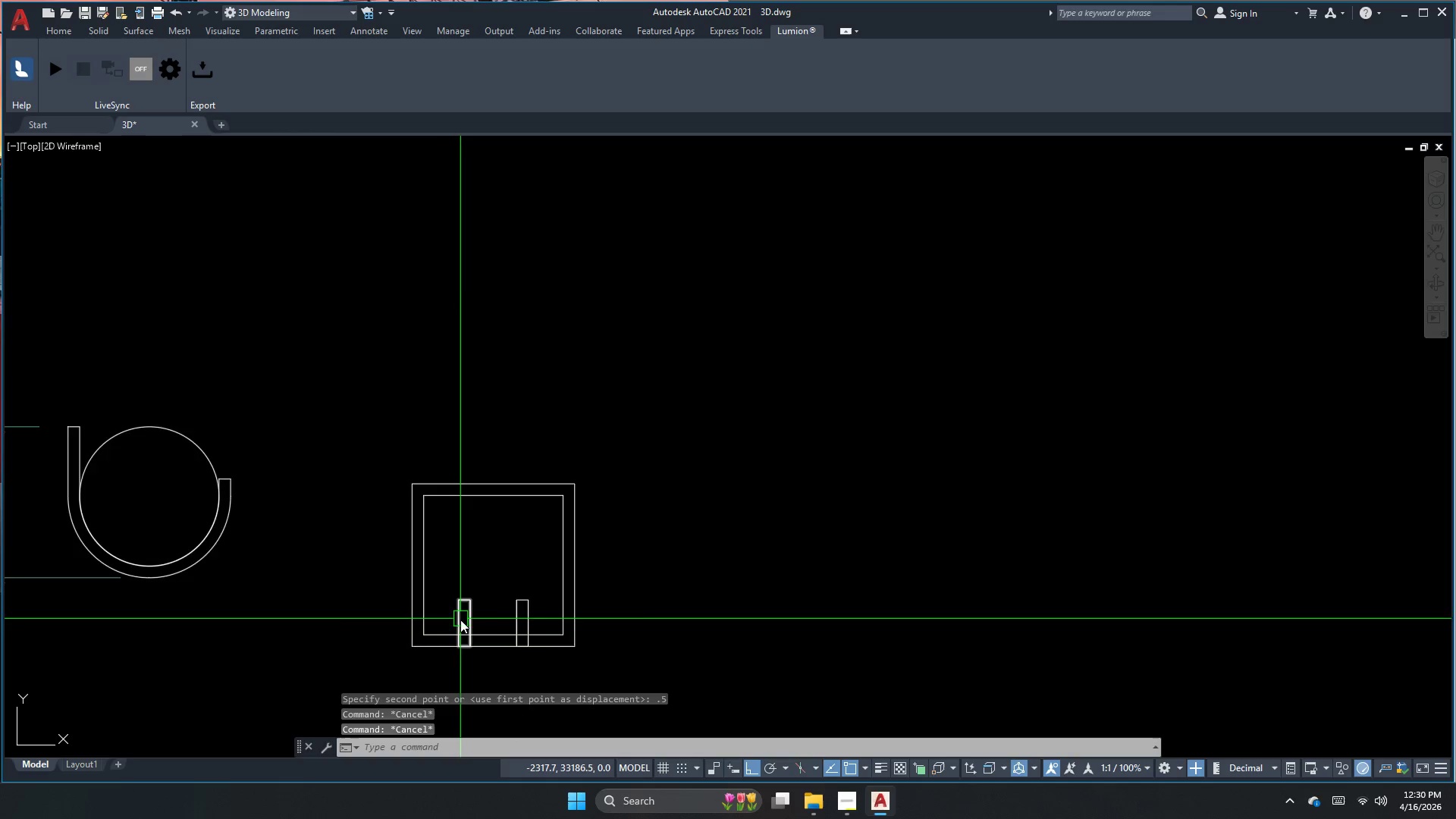 
key(Escape)
 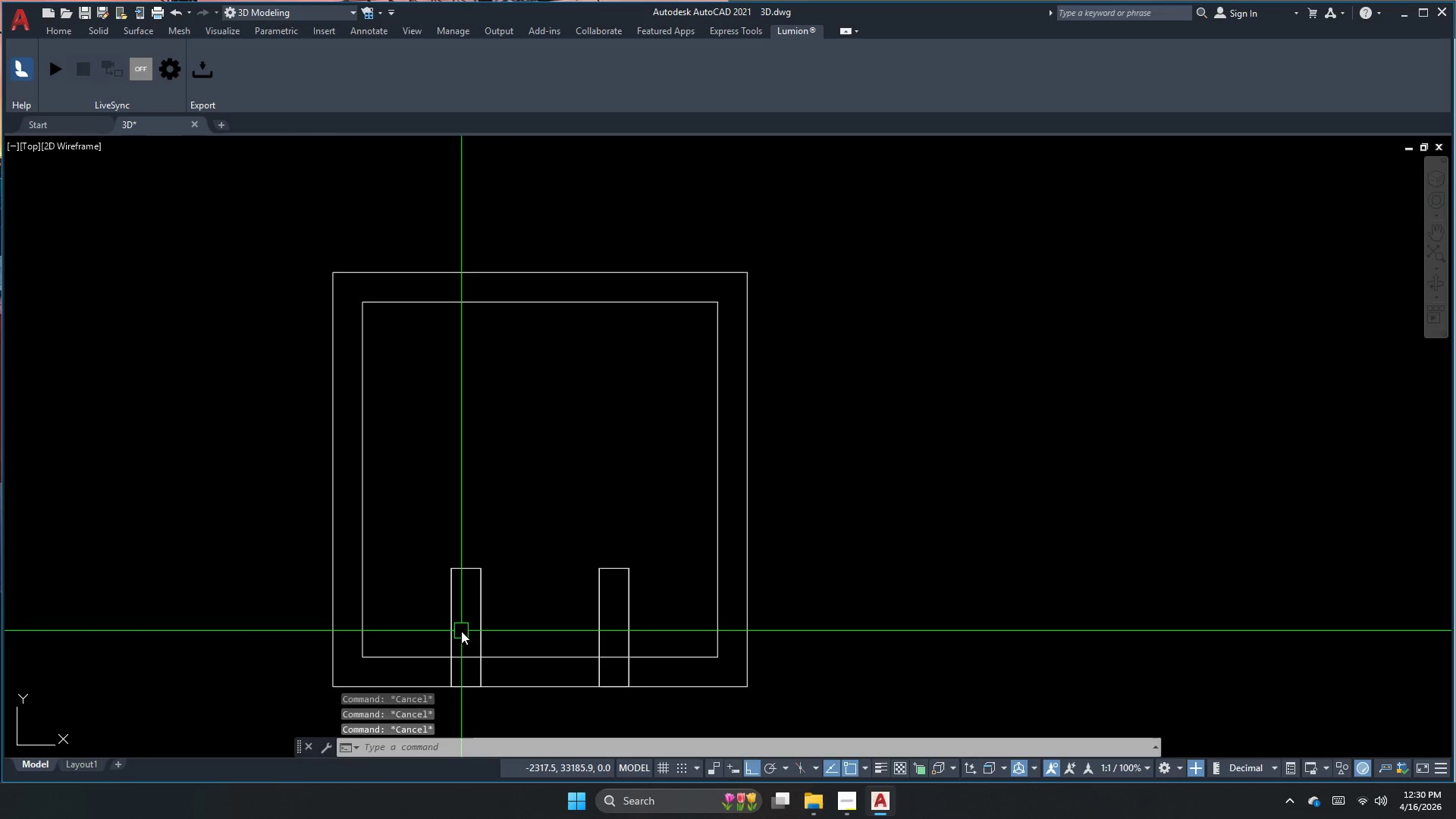 
key(T)
 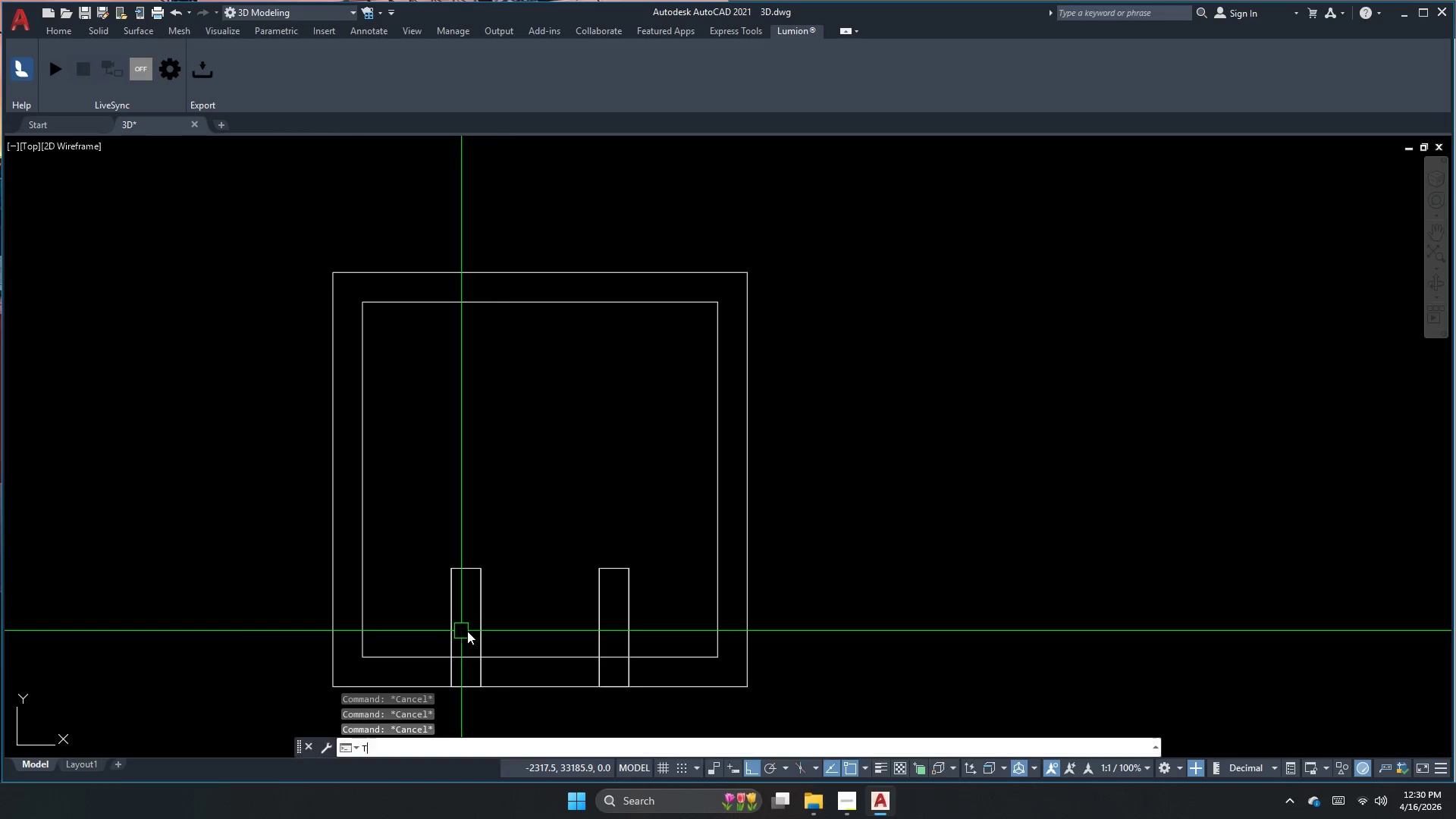 
scroll: coordinate [460, 623], scroll_direction: up, amount: 2.0
 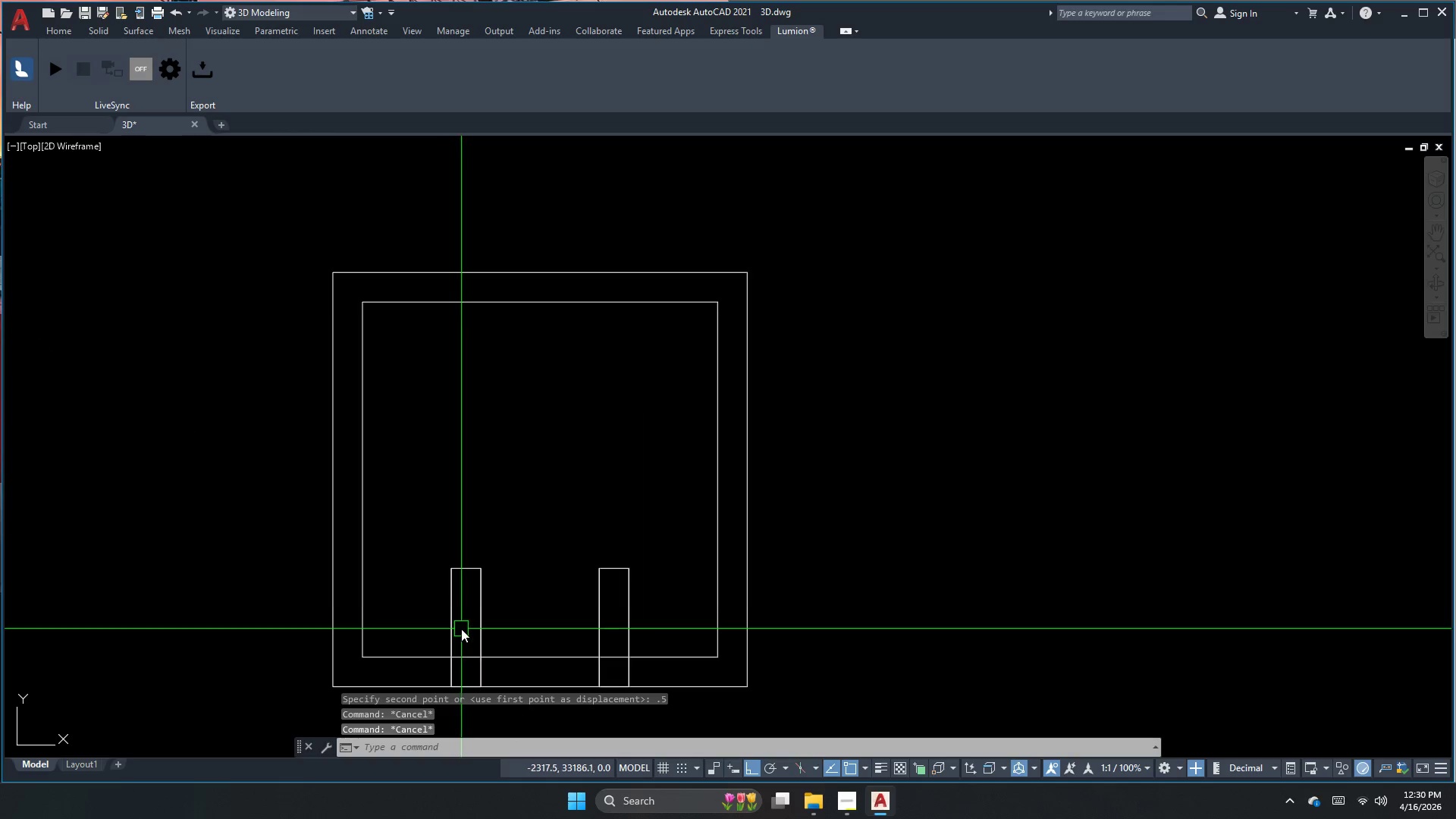 
key(R)
 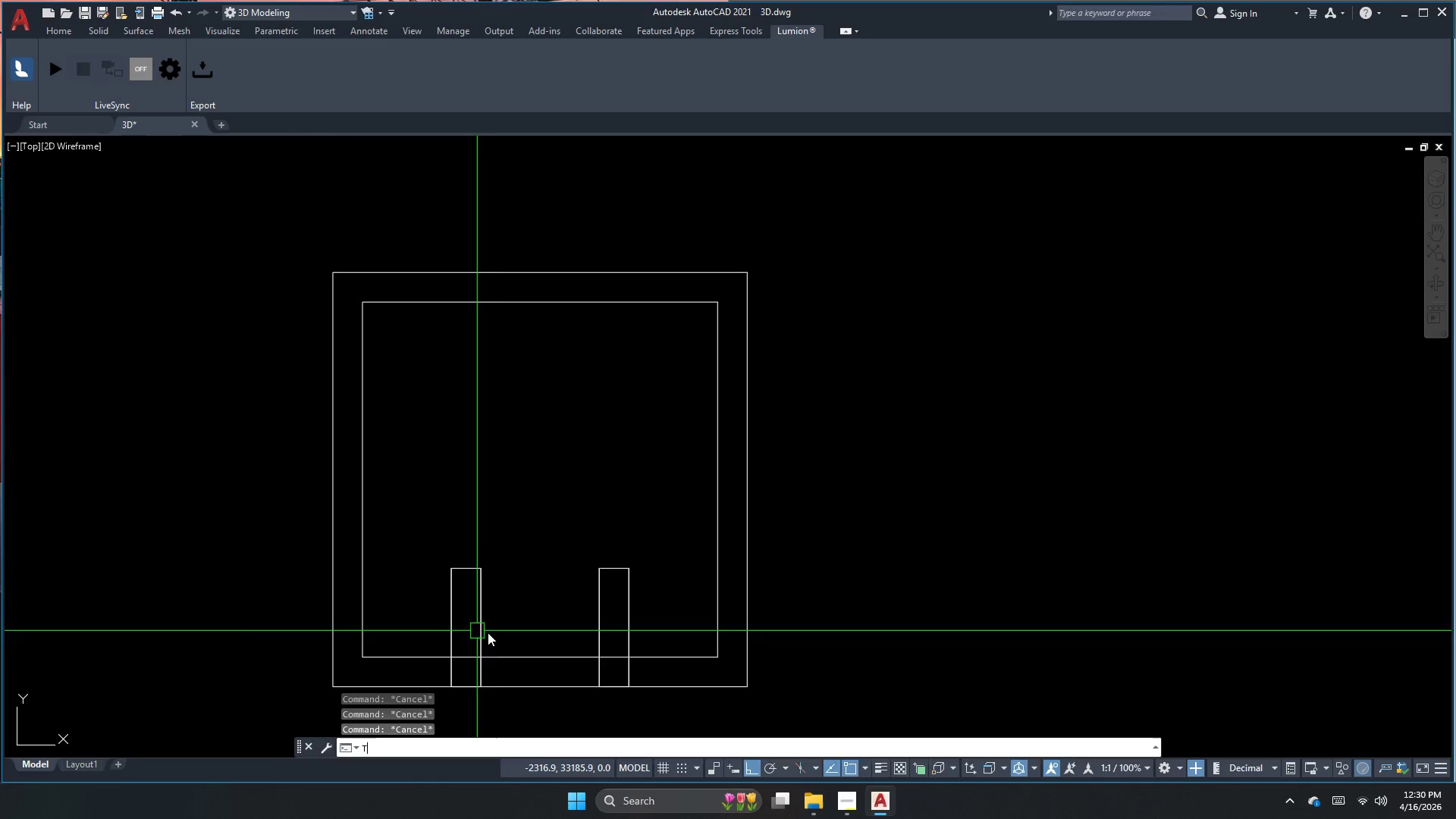 
key(Space)
 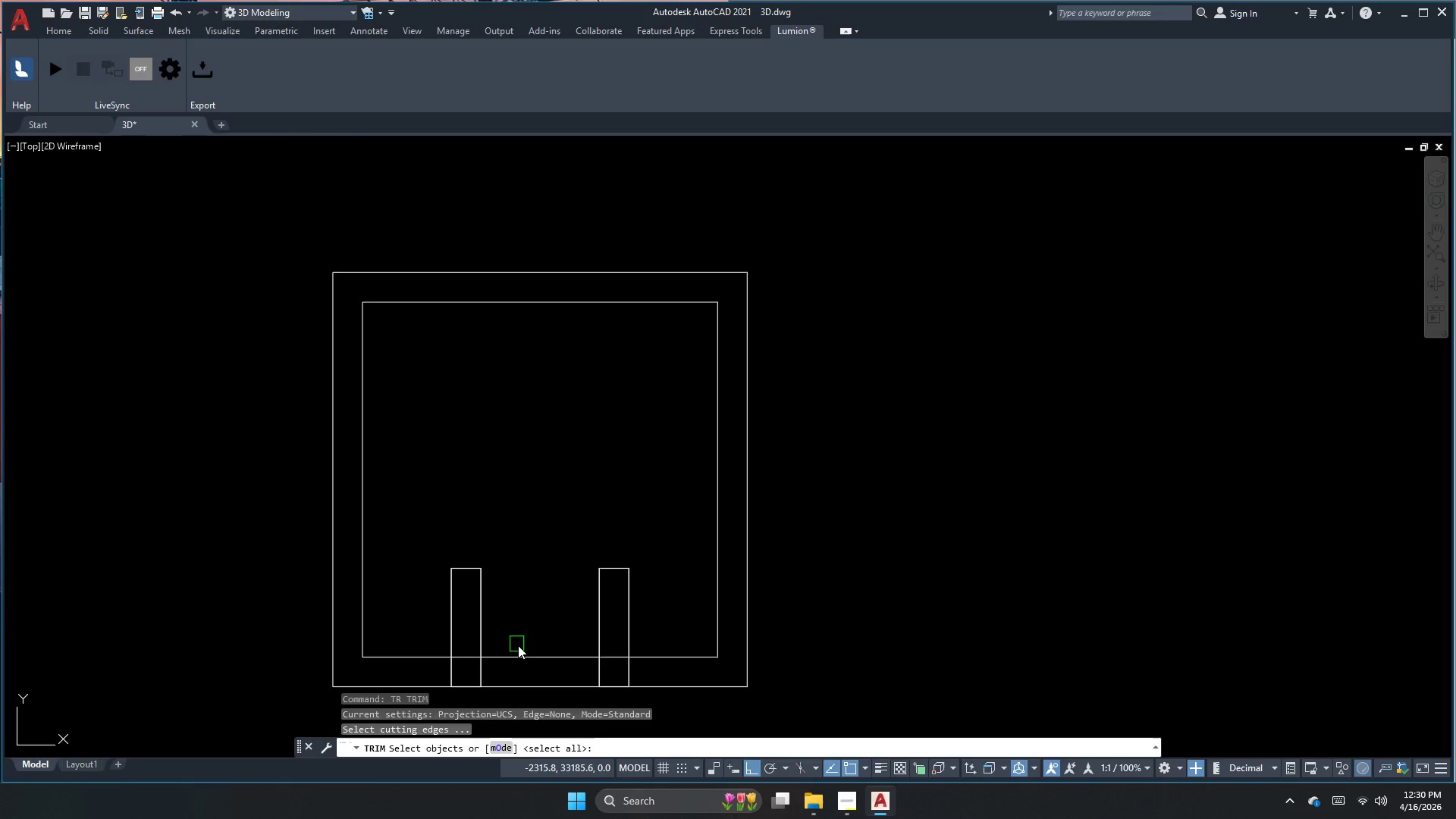 
key(Space)
 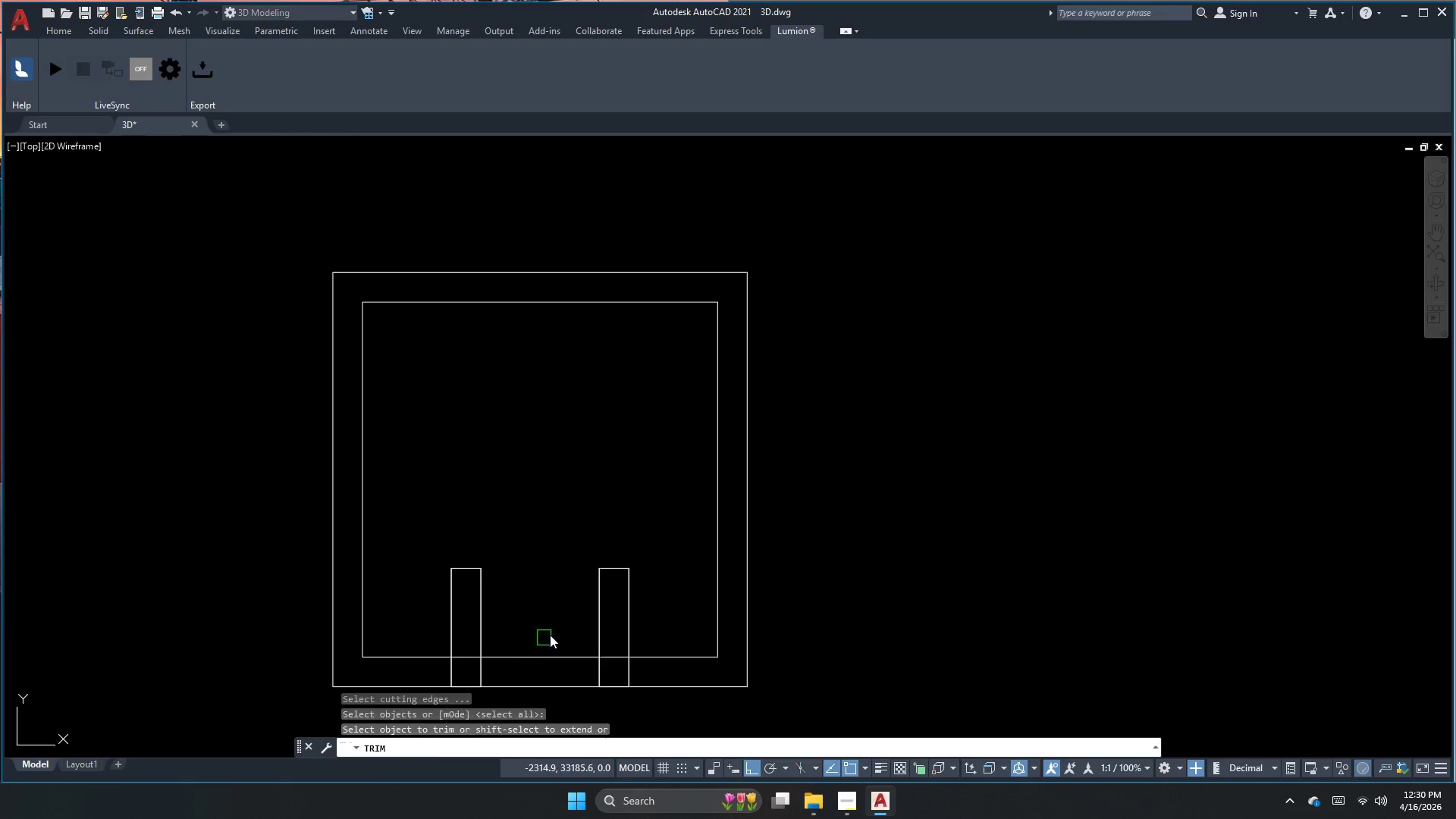 
left_click_drag(start_coordinate=[552, 633], to_coordinate=[541, 657])
 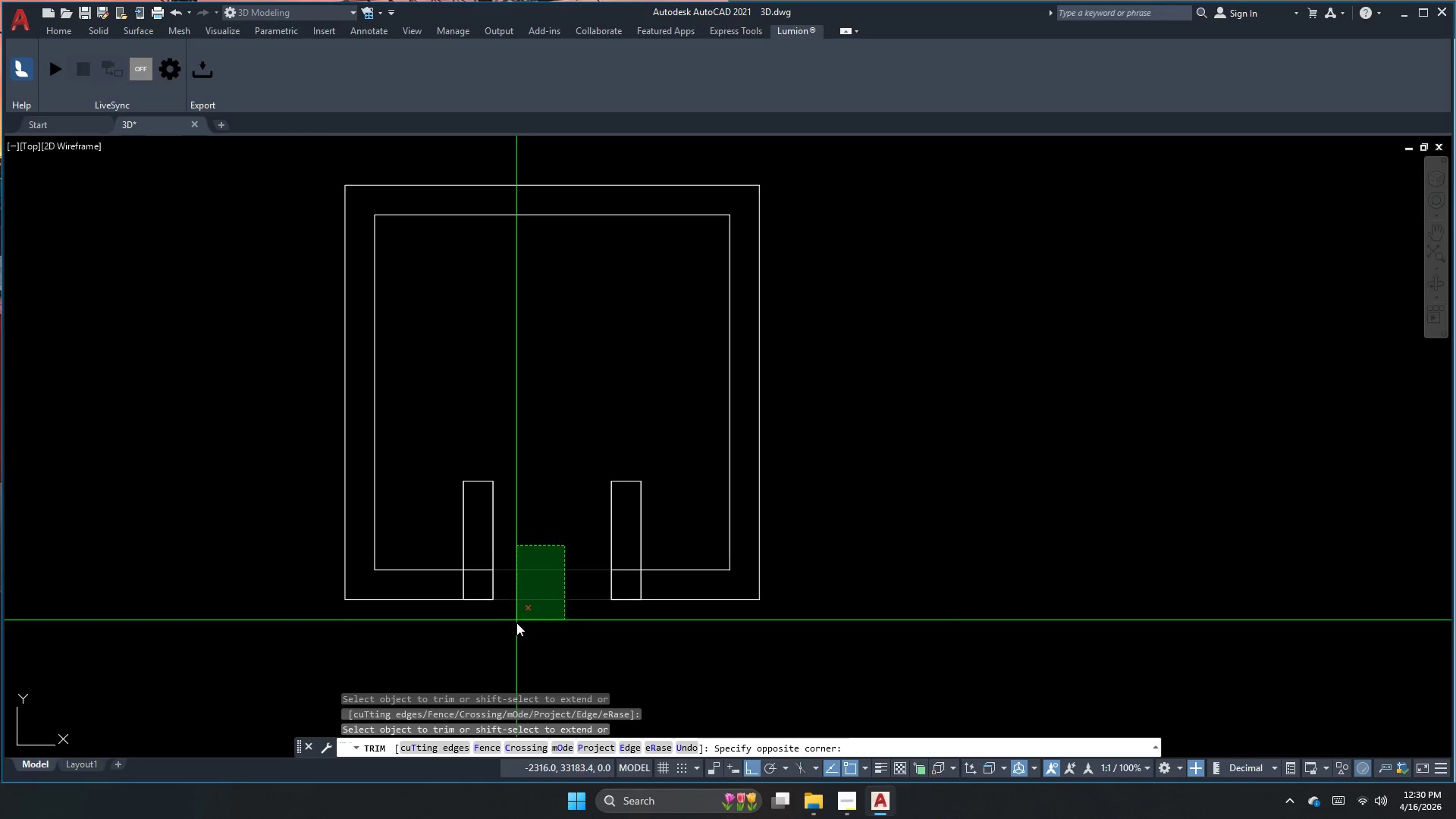 
key(Escape)
 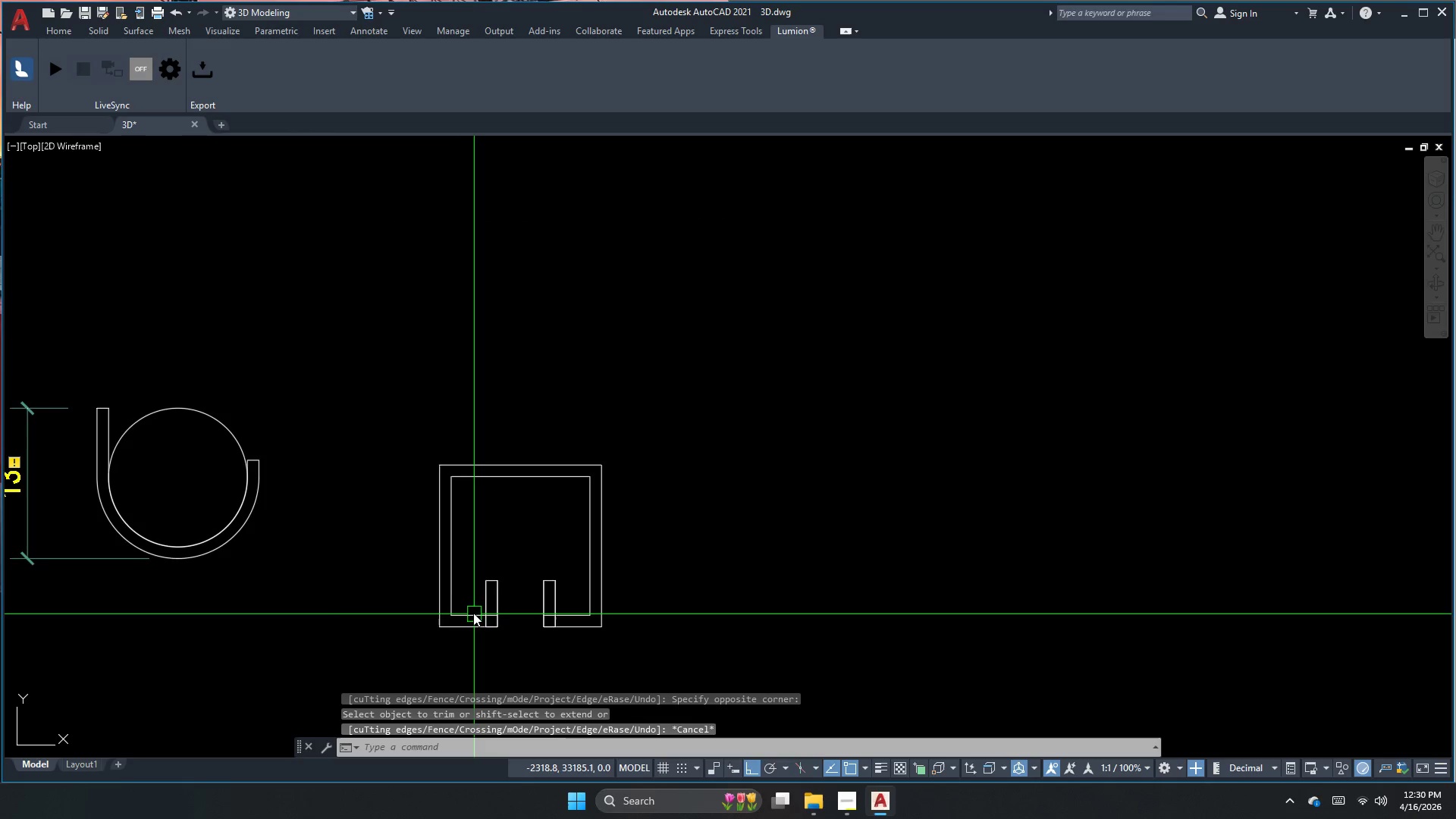 
scroll: coordinate [498, 646], scroll_direction: down, amount: 2.0
 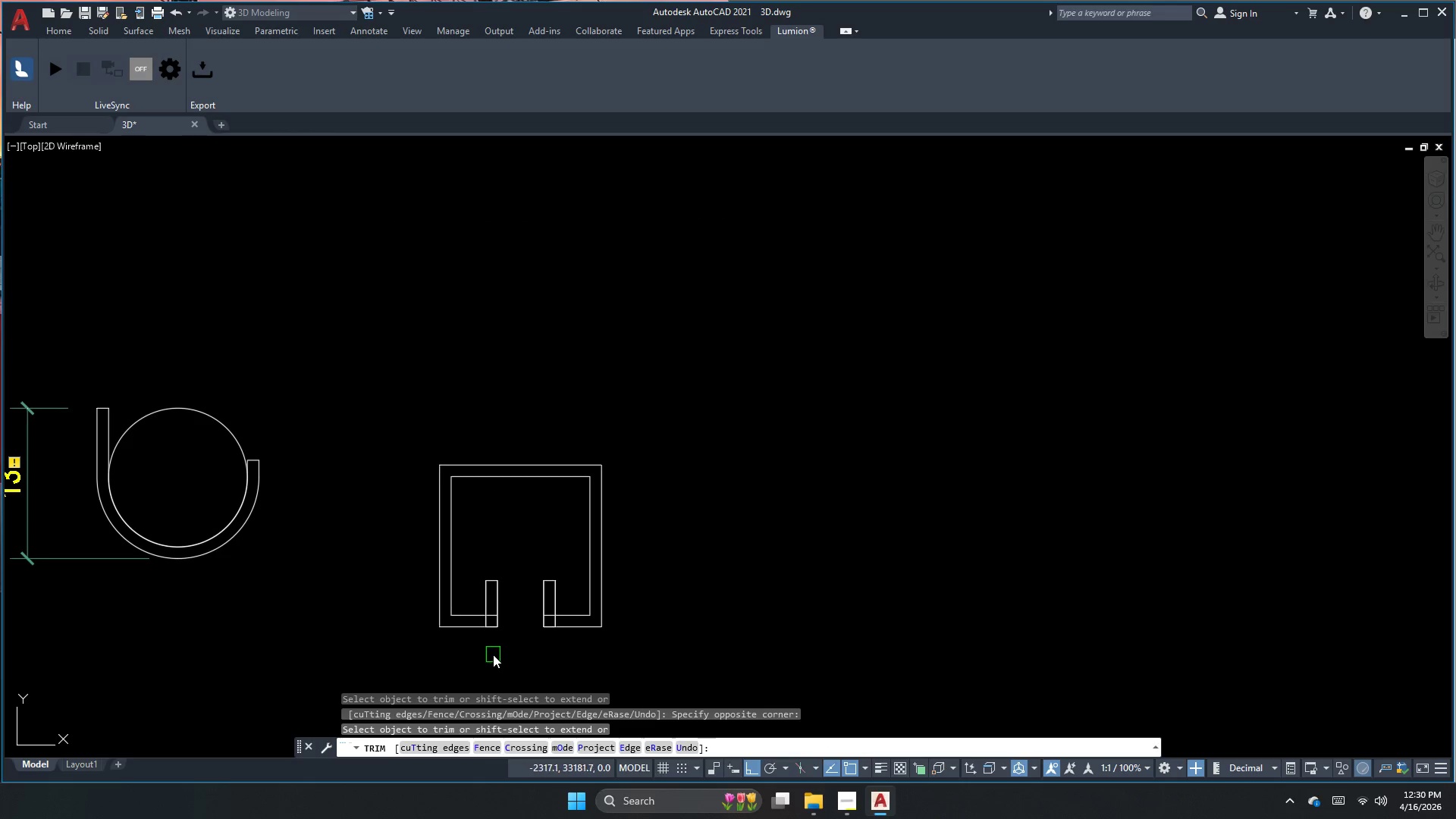 
scroll: coordinate [473, 610], scroll_direction: up, amount: 2.0
 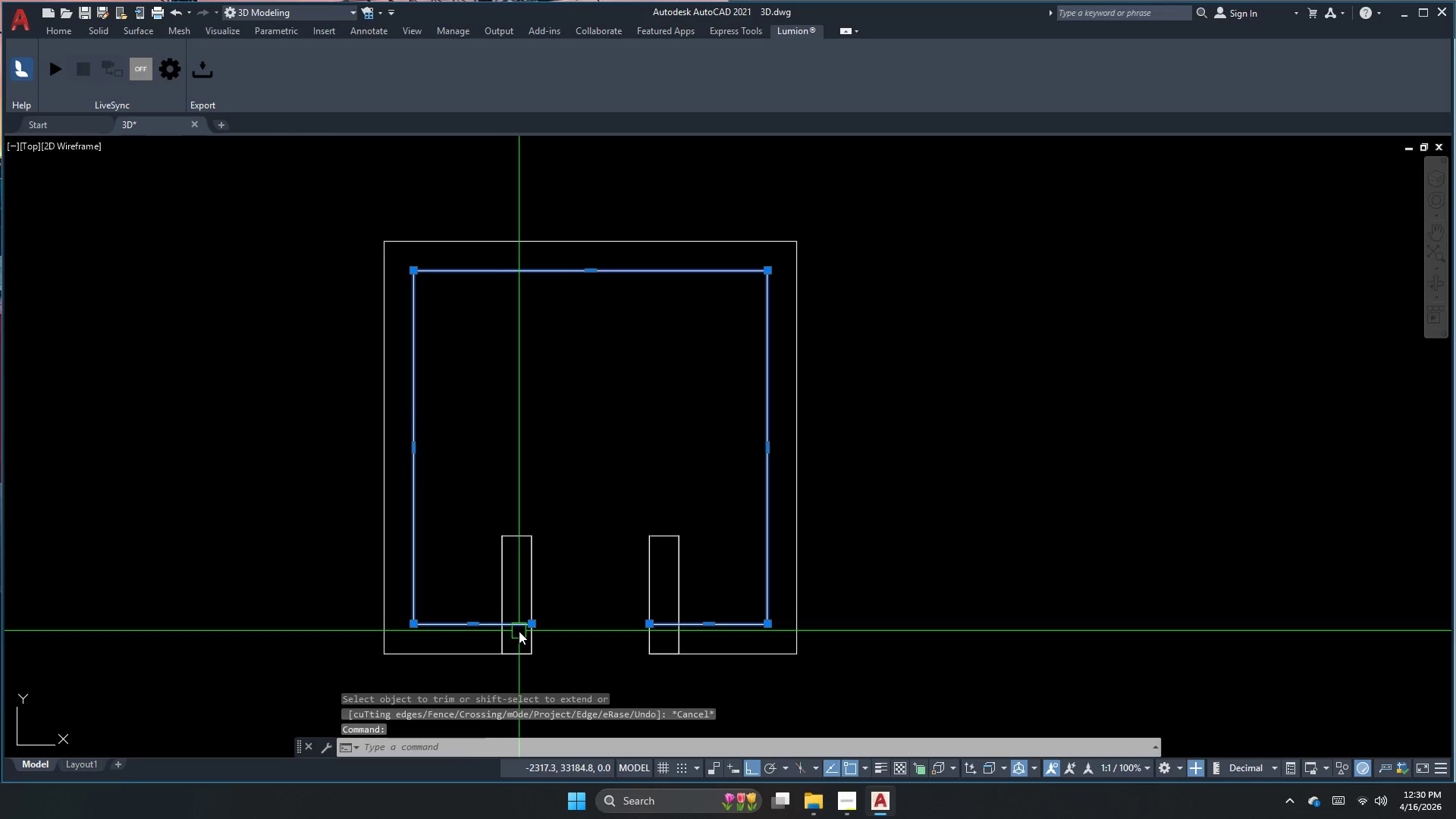 
left_click([531, 621])
 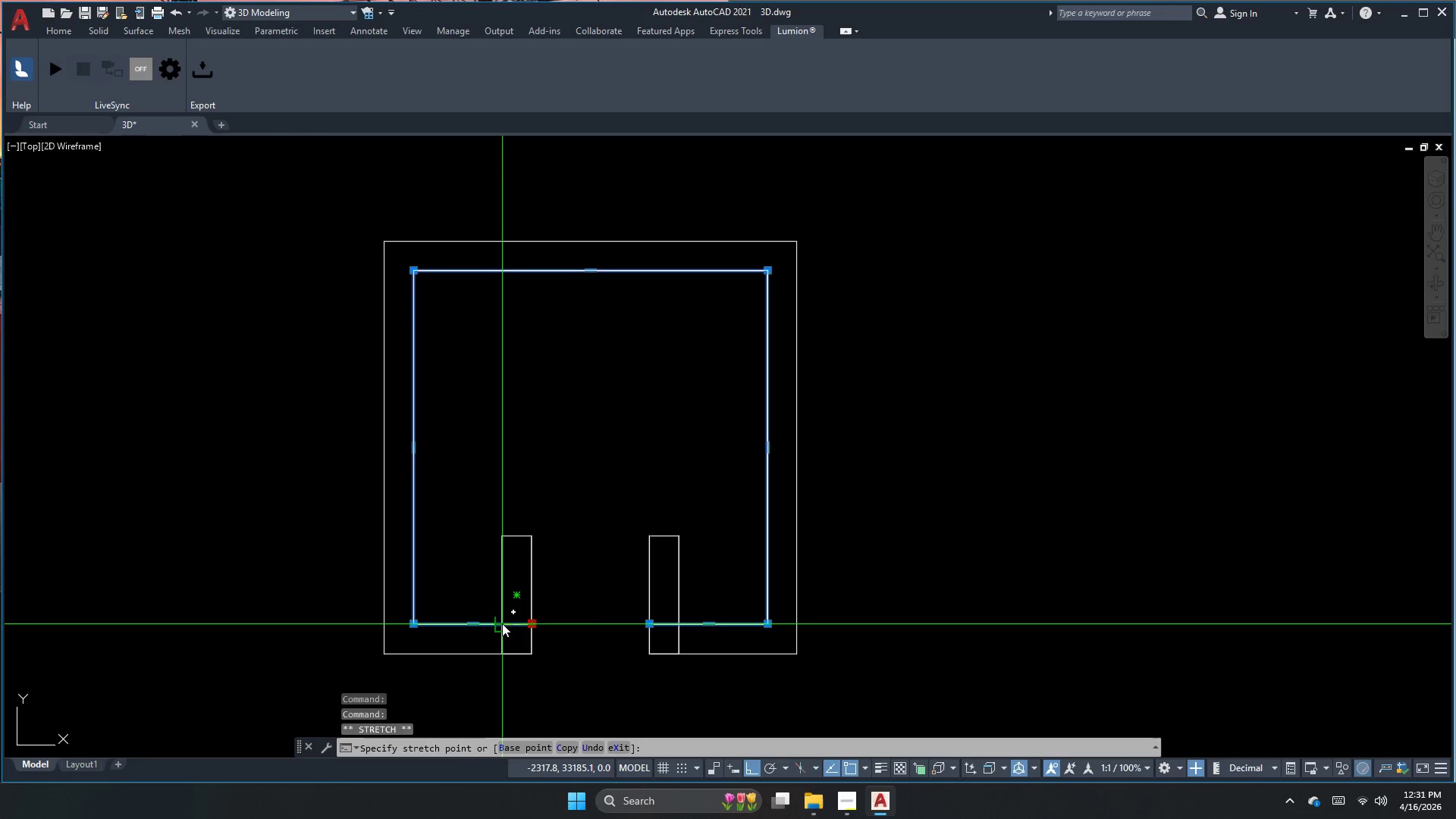 
left_click([503, 623])
 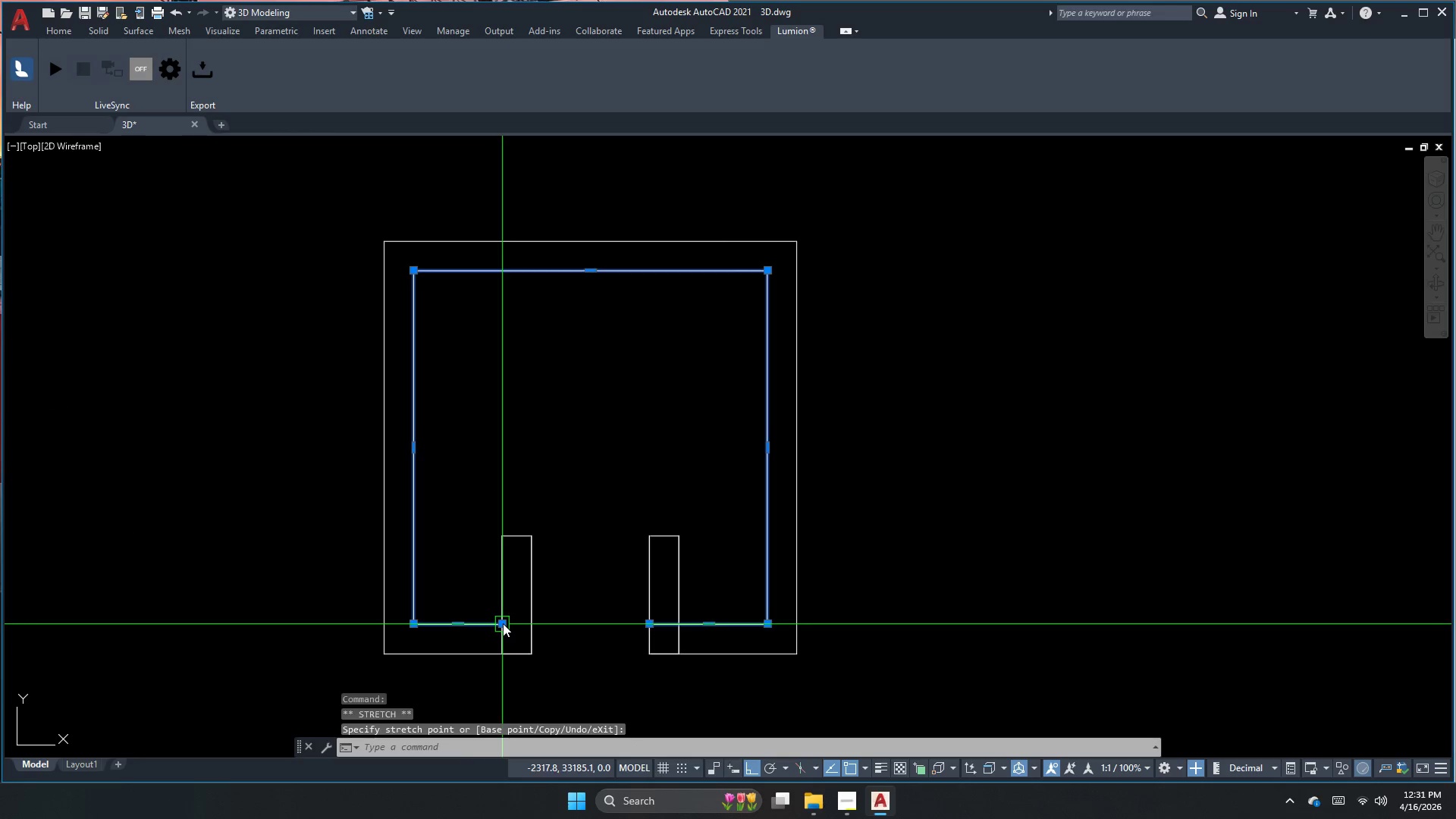 
key(Escape)
 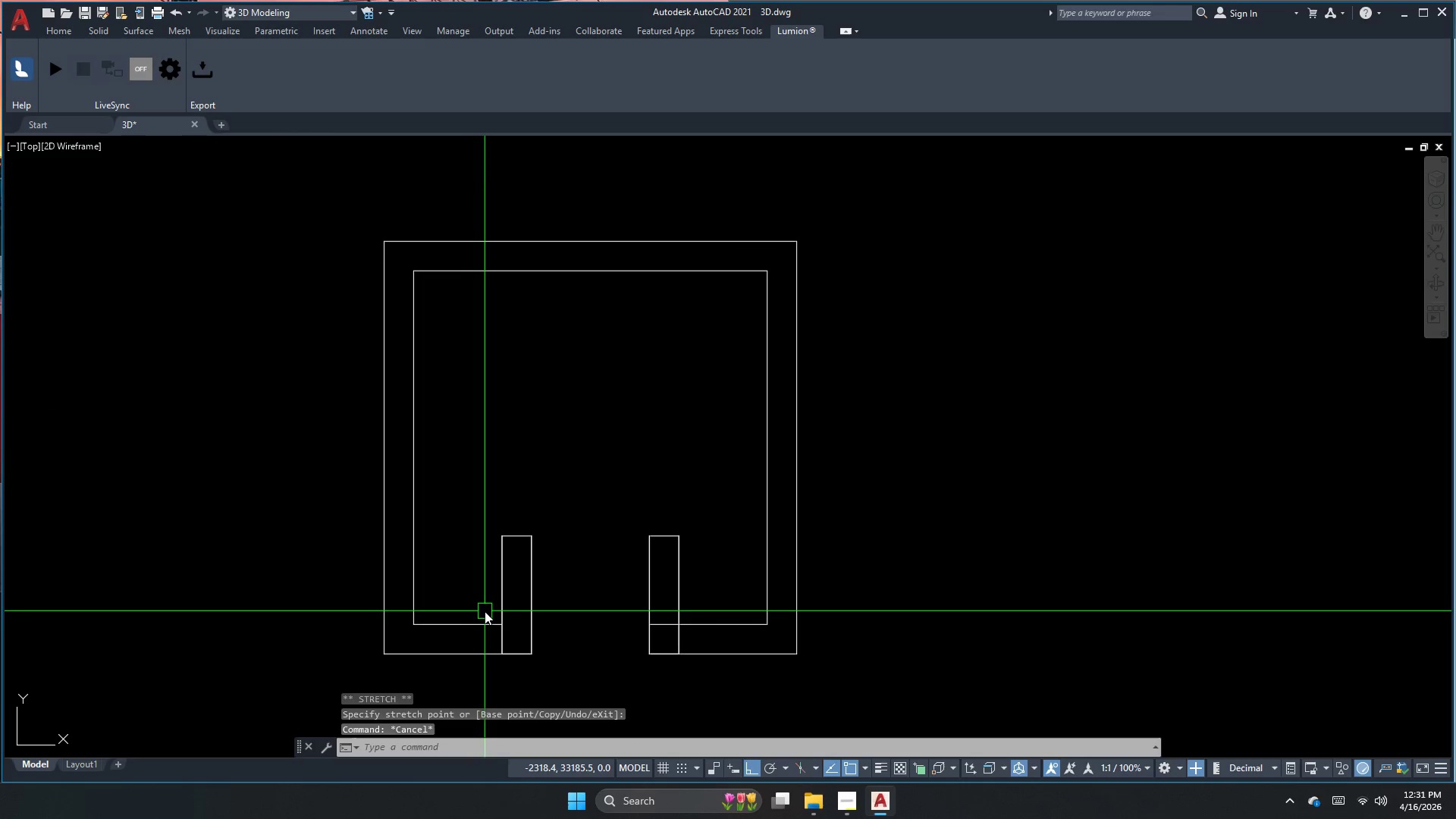 
hold_key(key=ControlLeft, duration=1.17)
 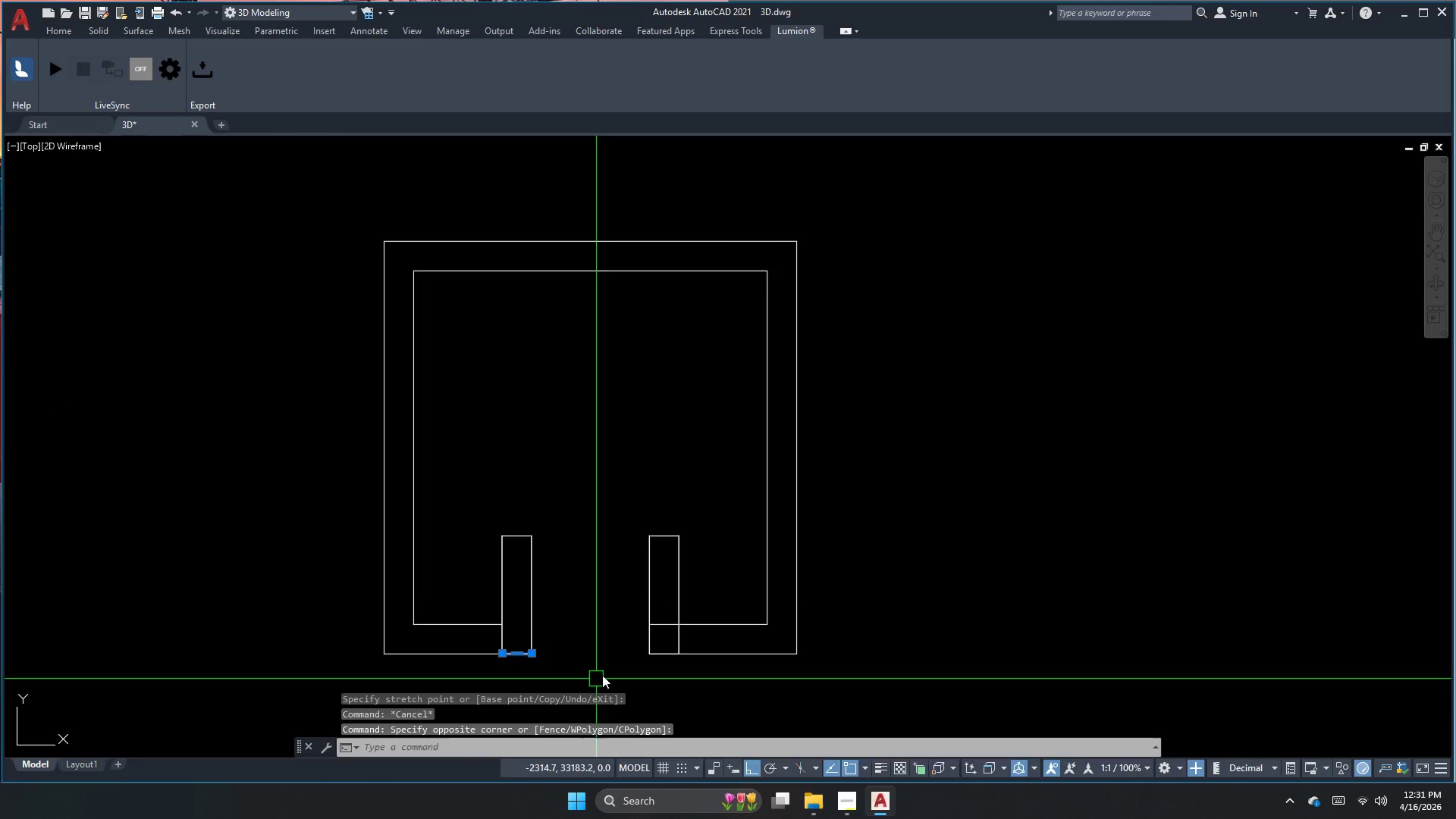 
key(E)
 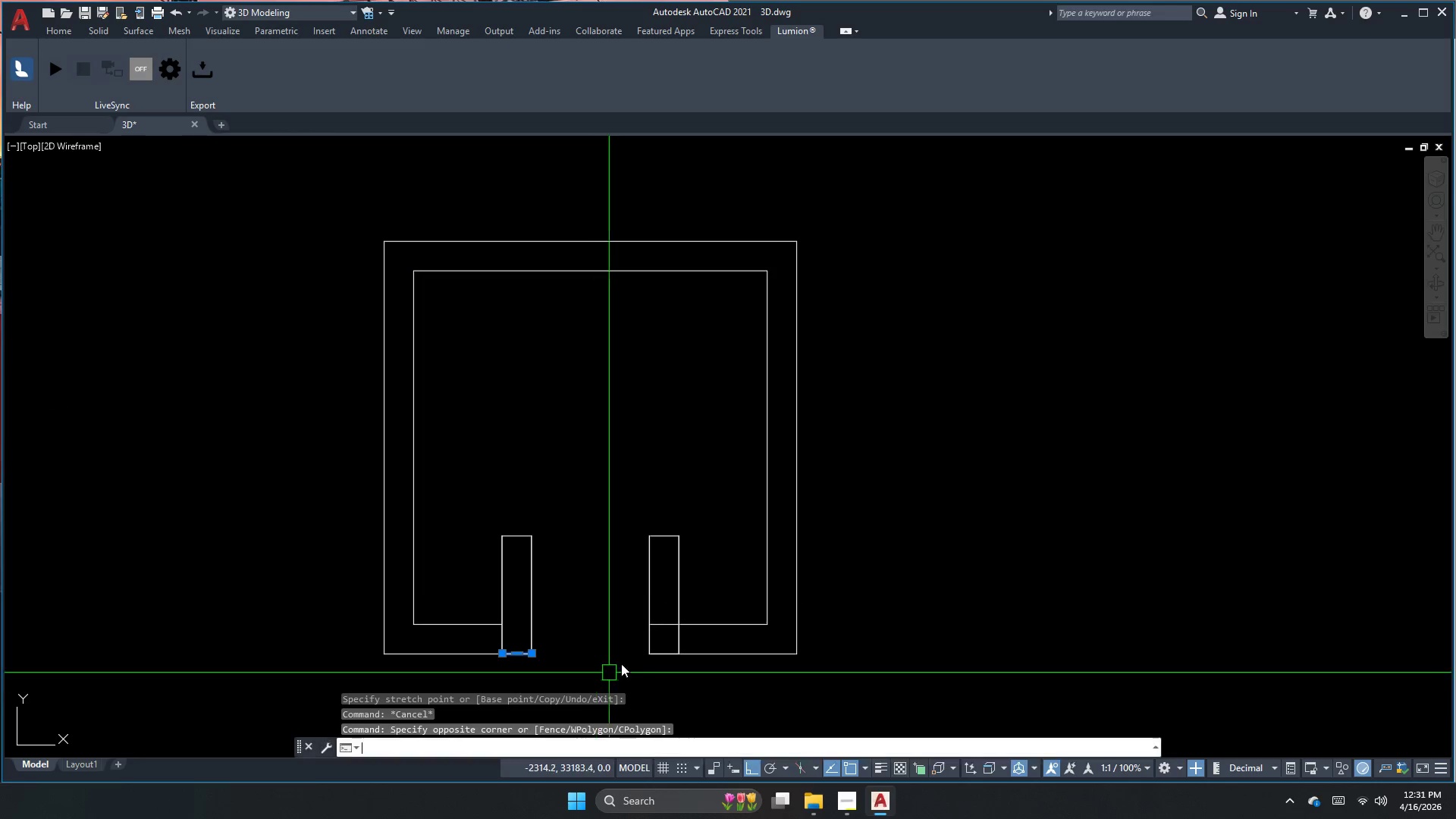 
key(Space)
 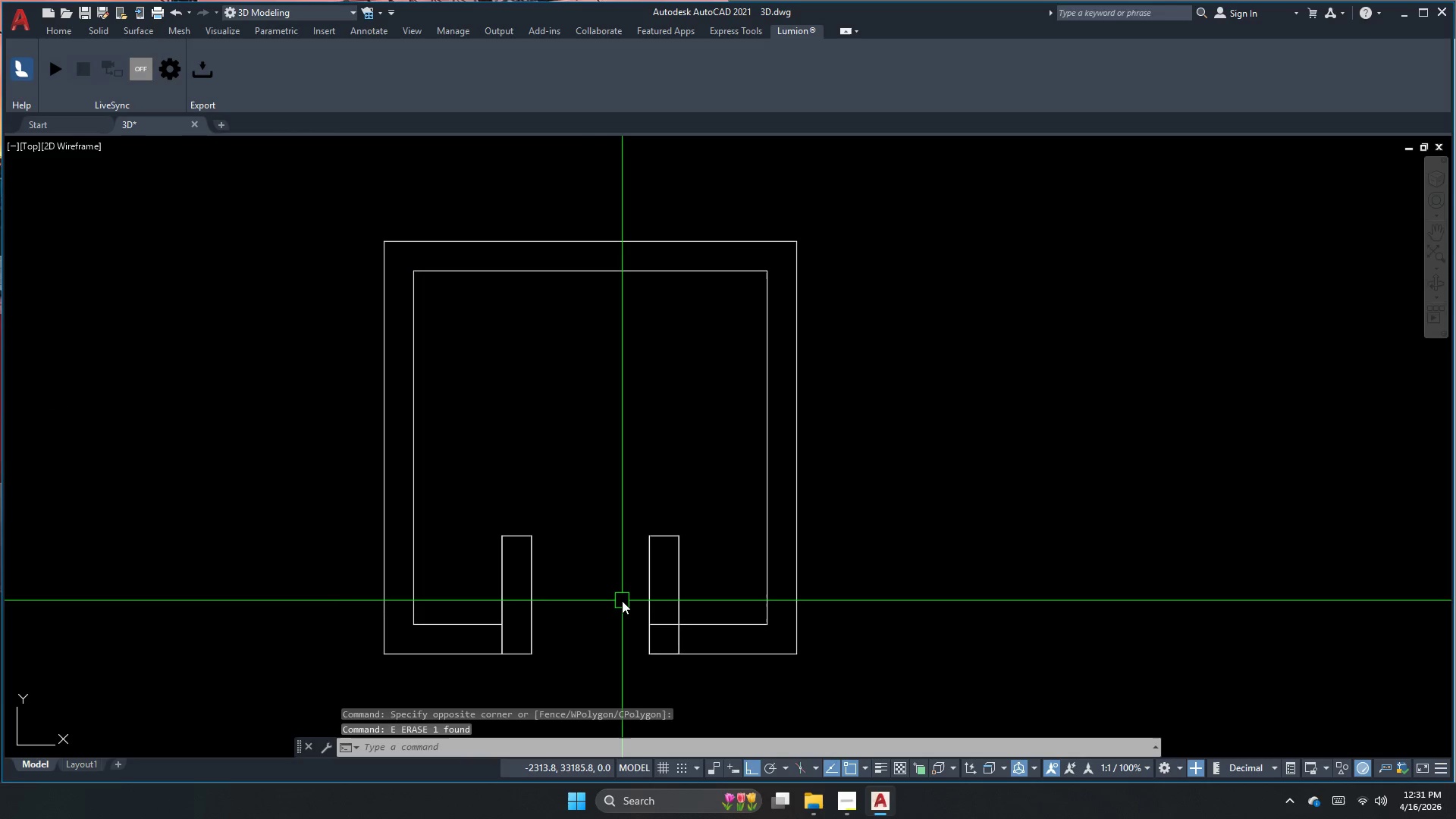 
hold_key(key=ShiftLeft, duration=1.22)
 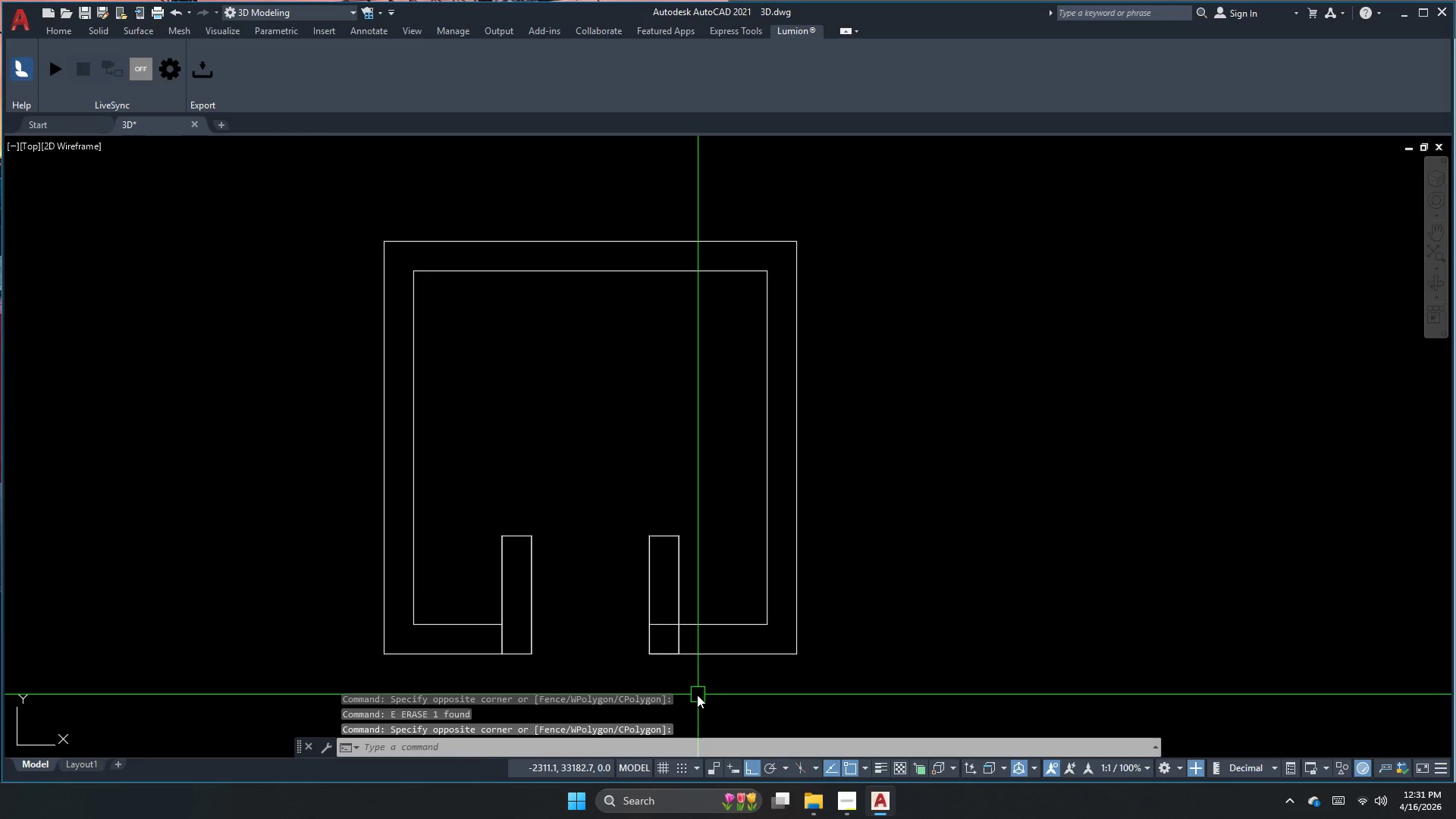 
hold_key(key=ControlLeft, duration=0.61)
 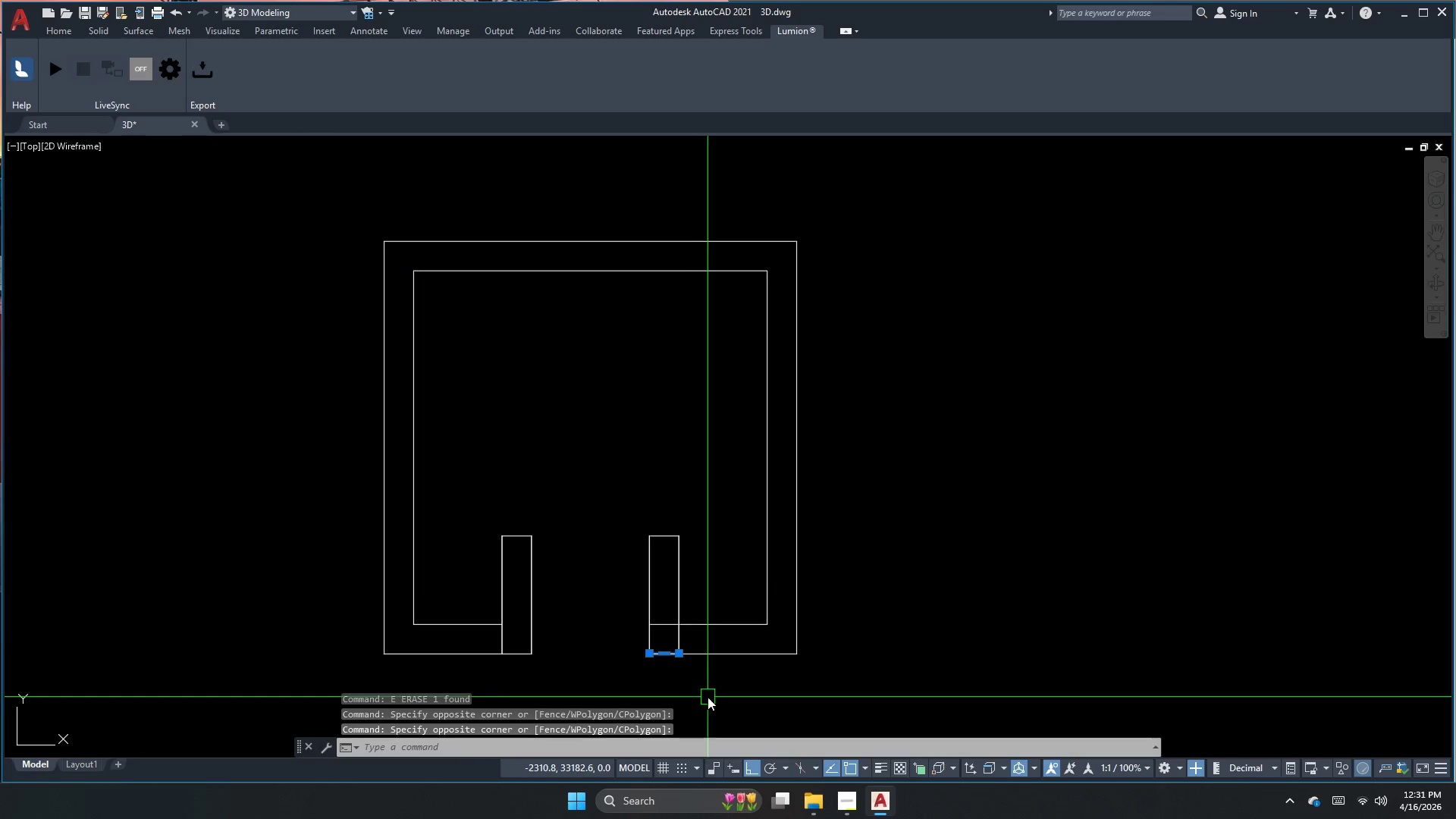 
key(E)
 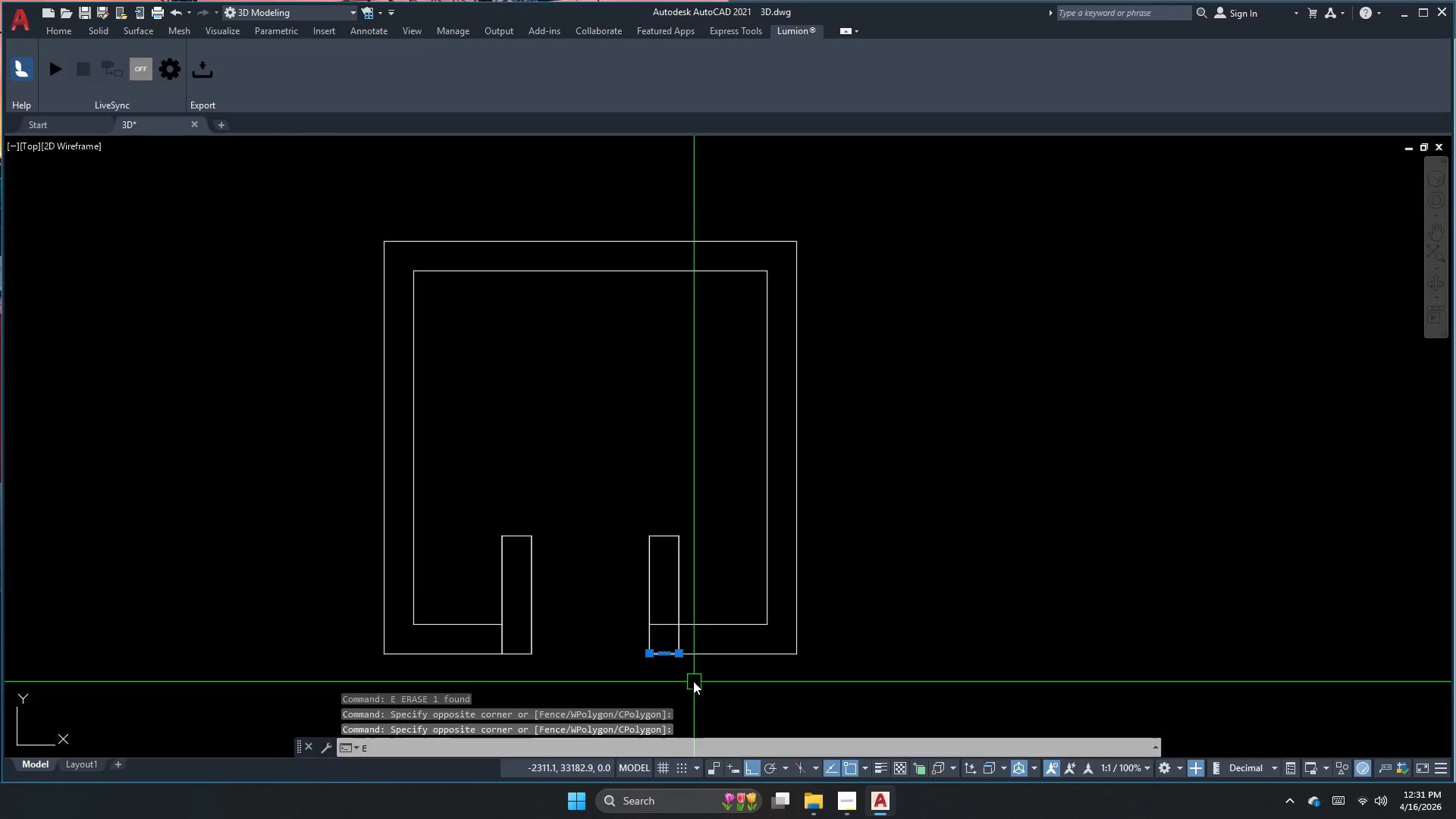 
key(Space)
 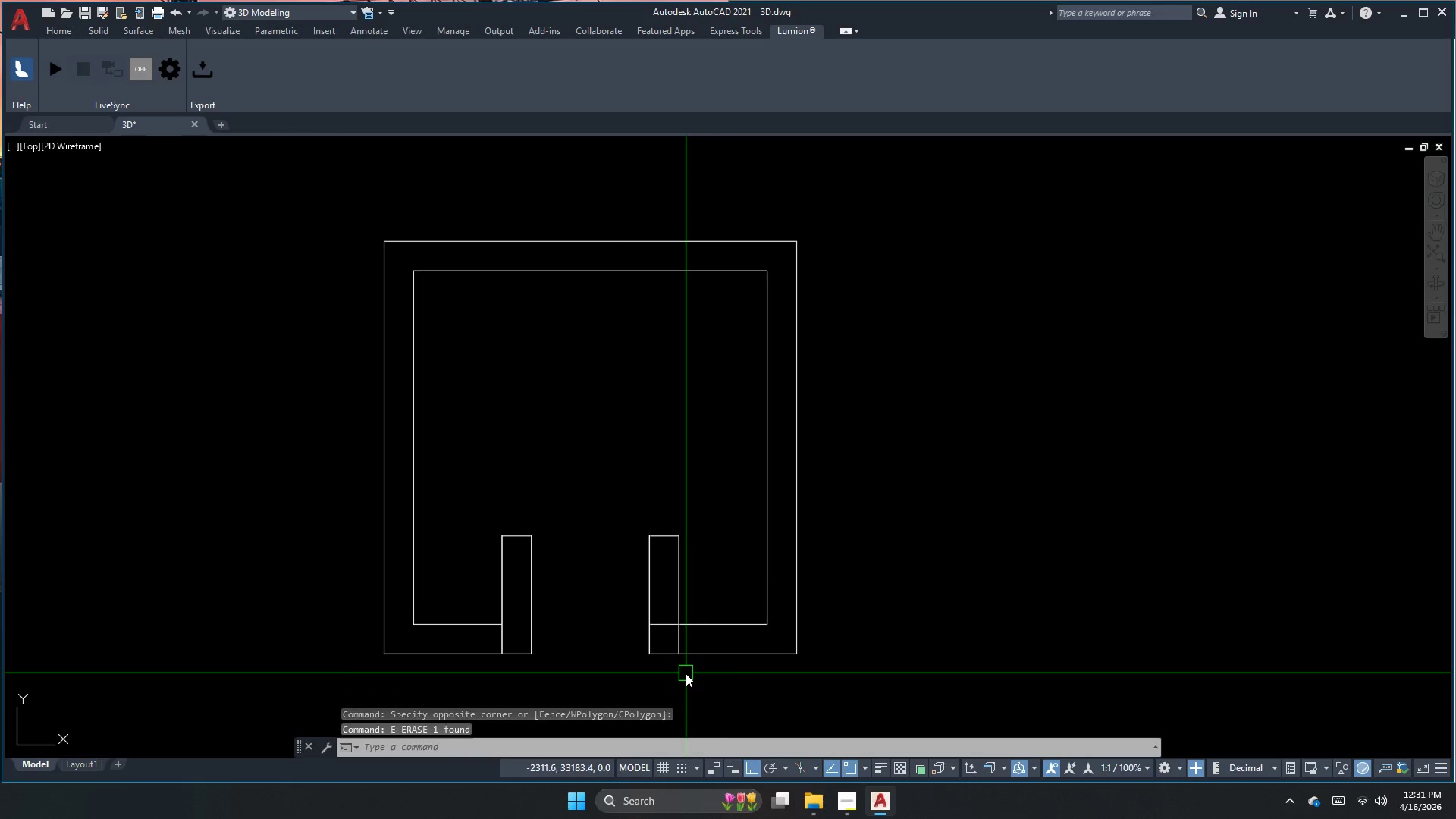 
key(Escape)
 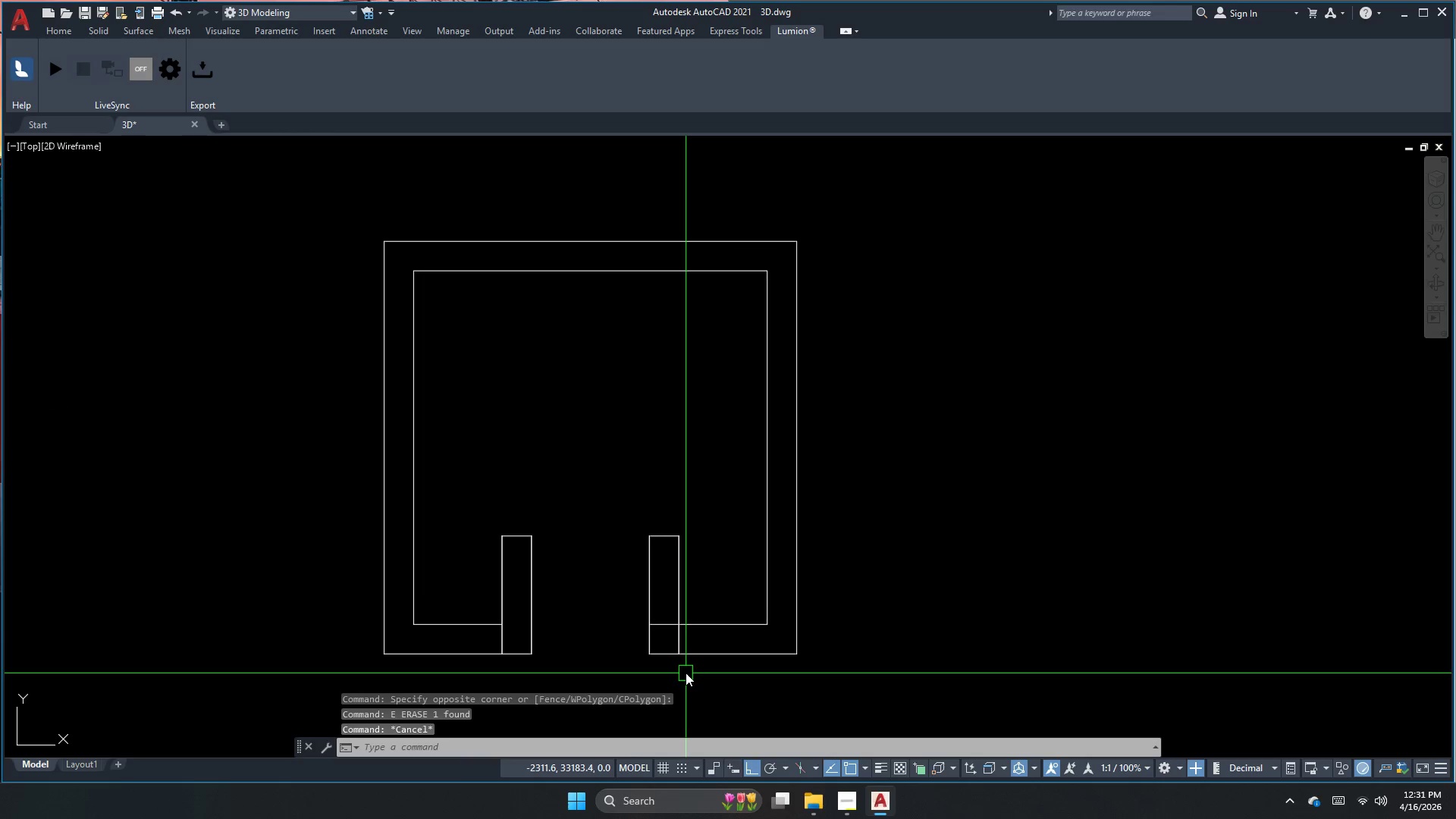 
key(Escape)
 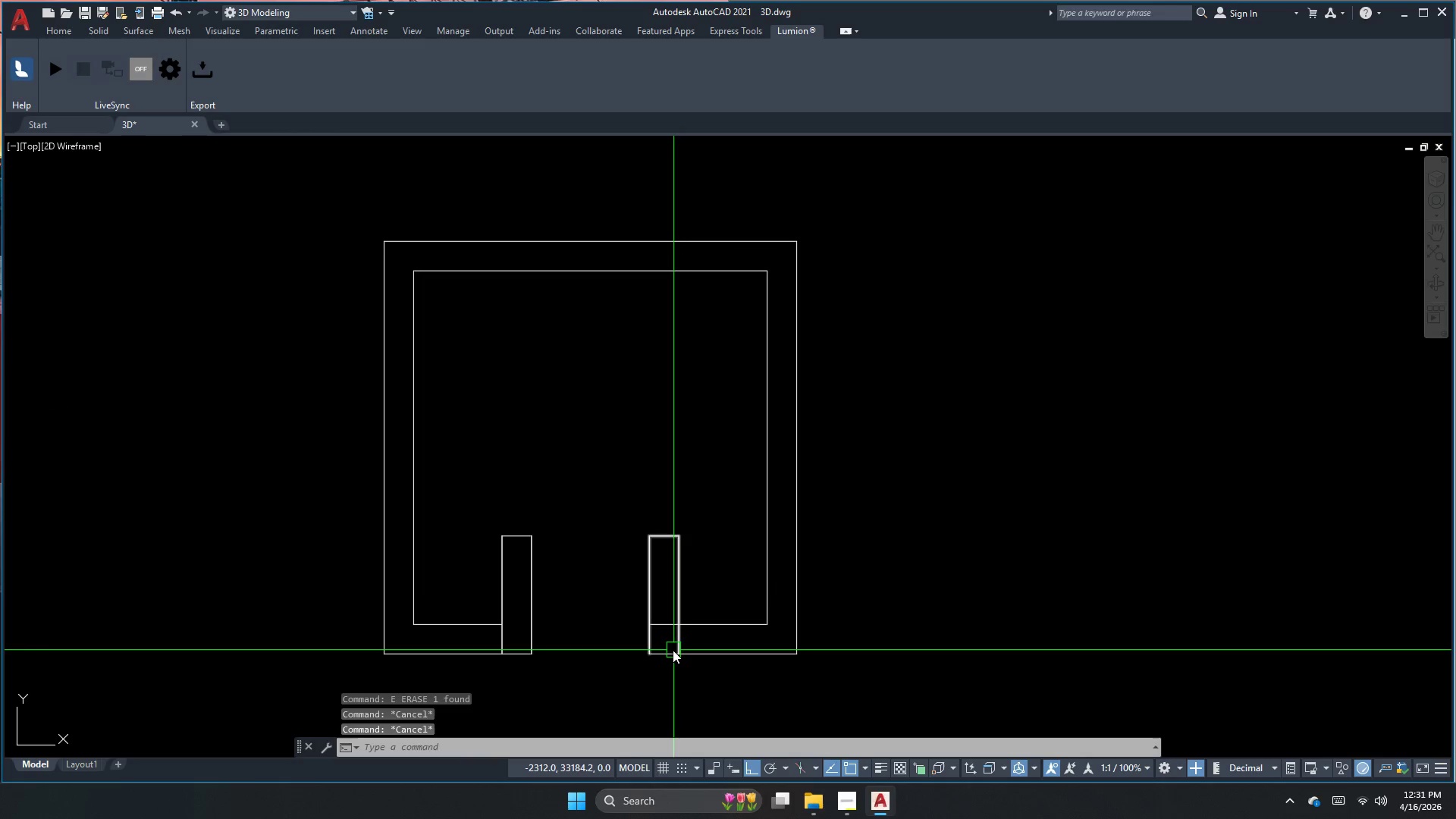 
key(F)
 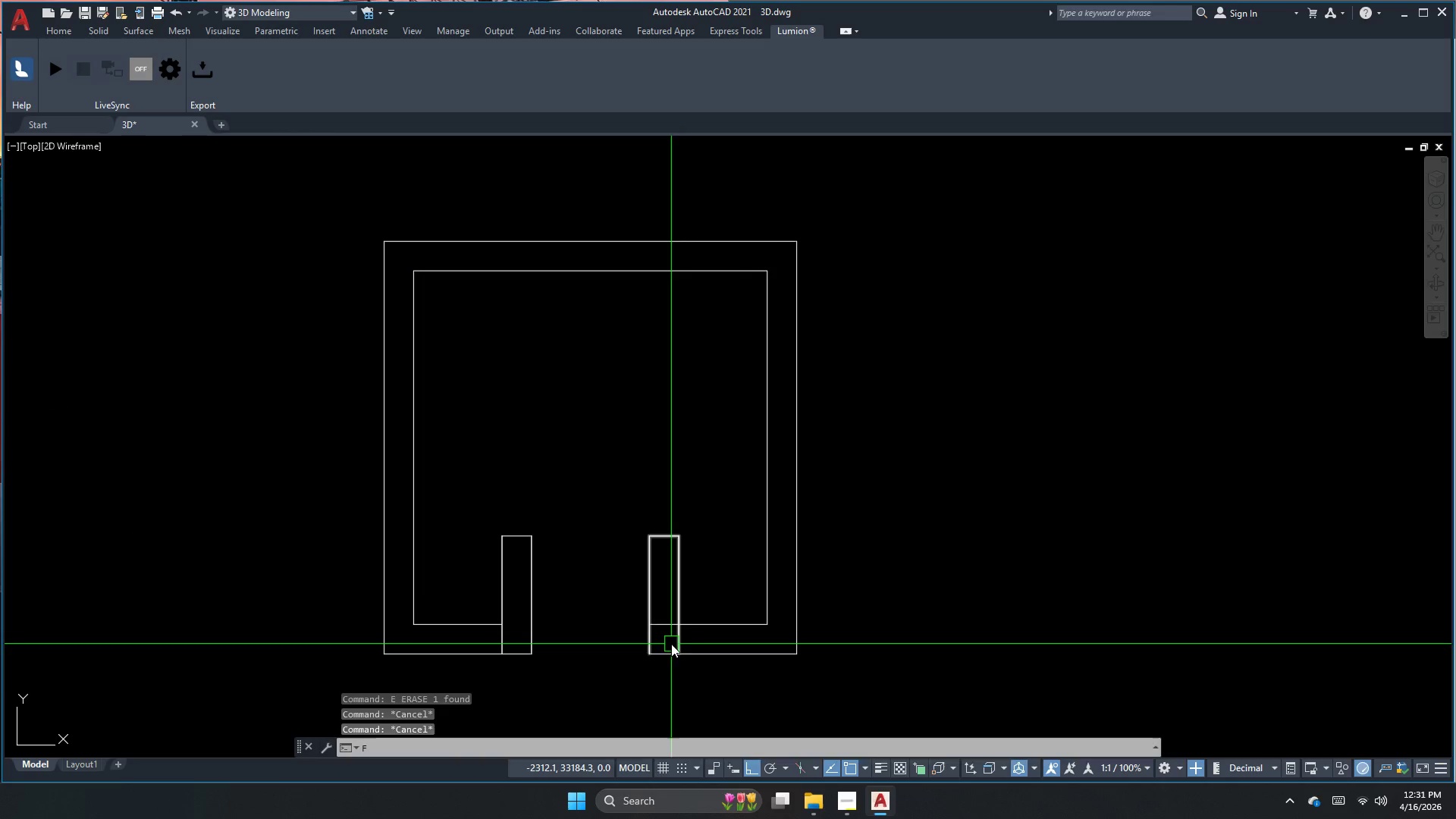 
key(Space)
 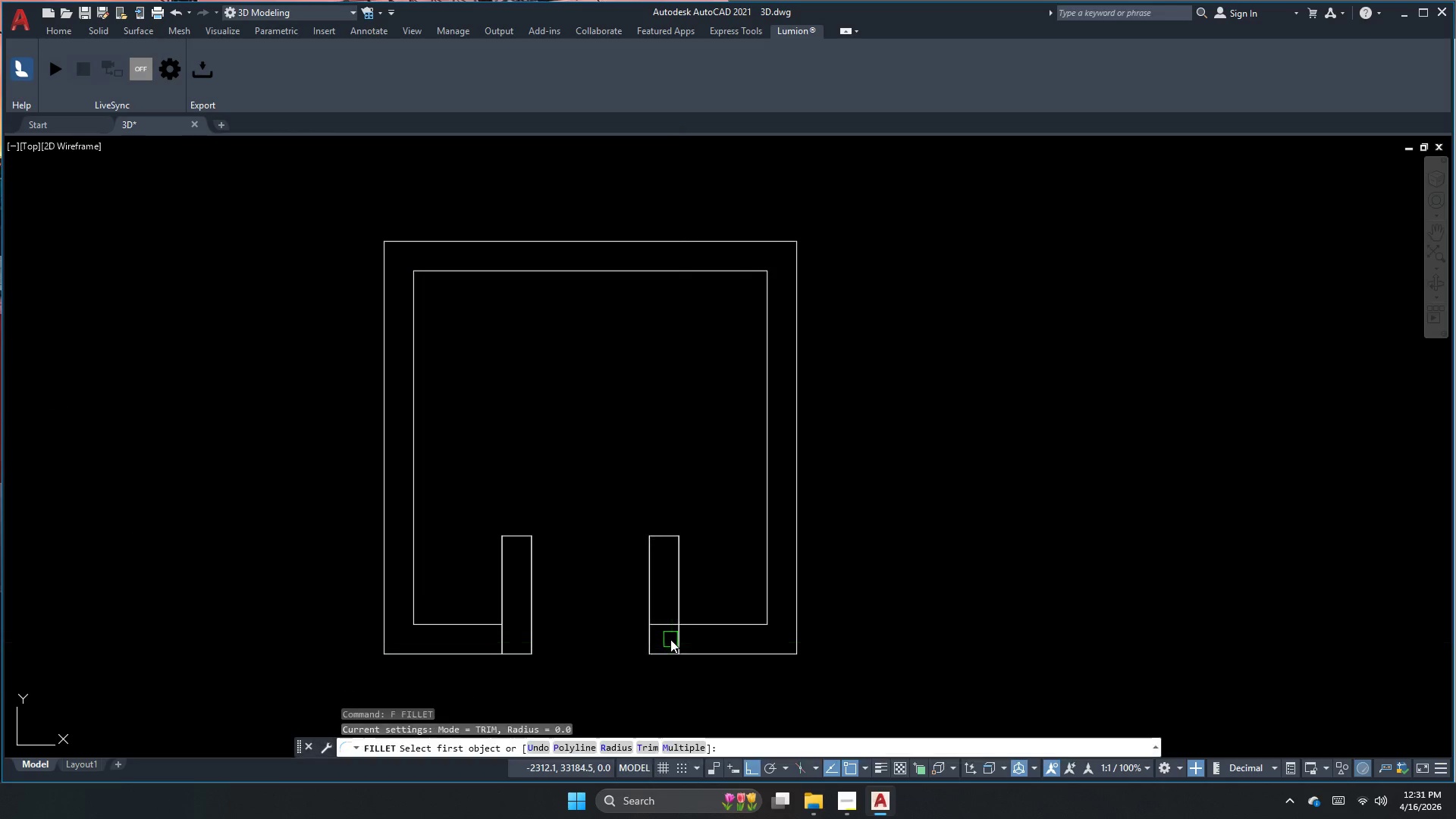 
key(R)
 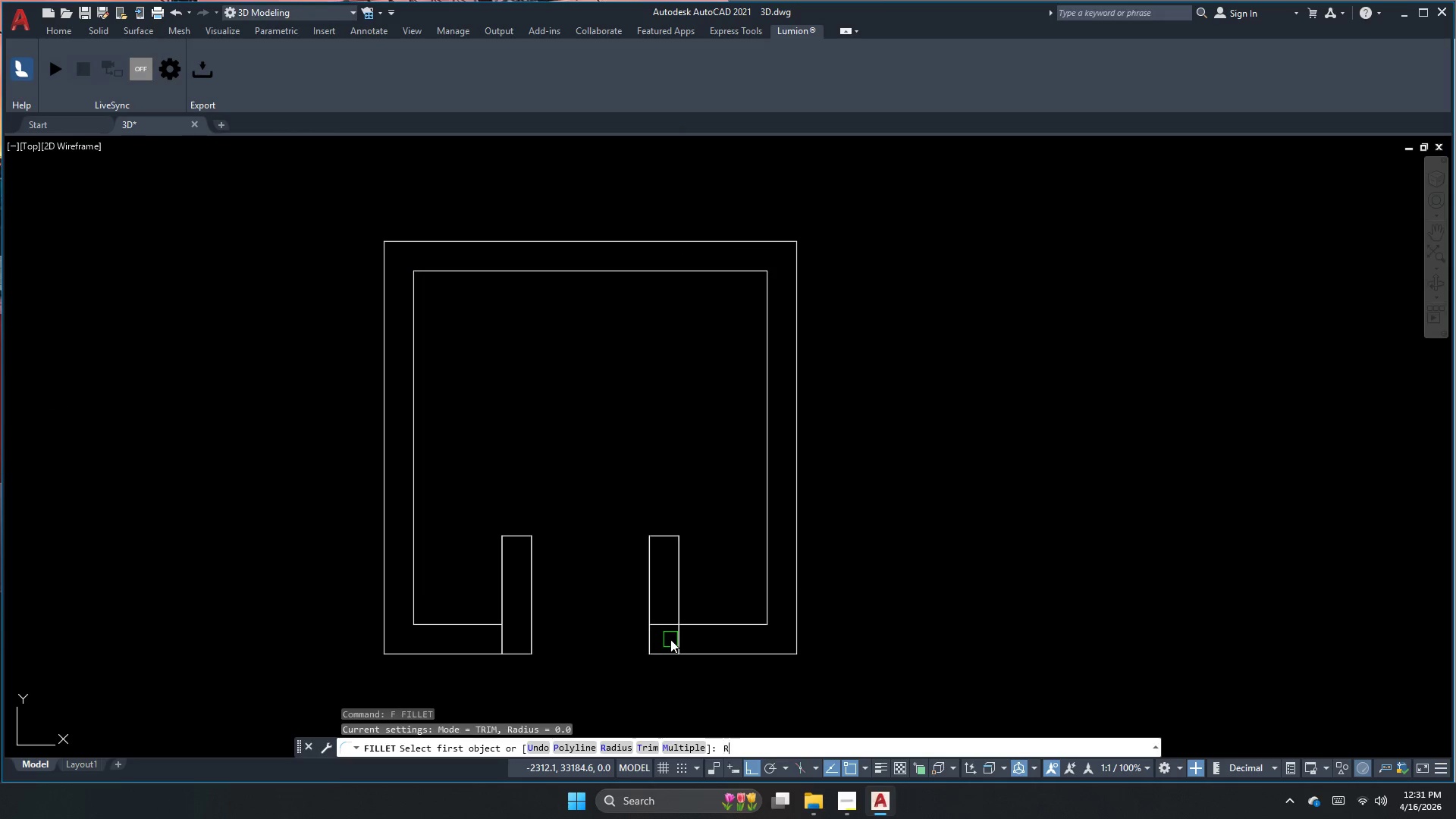 
key(Space)
 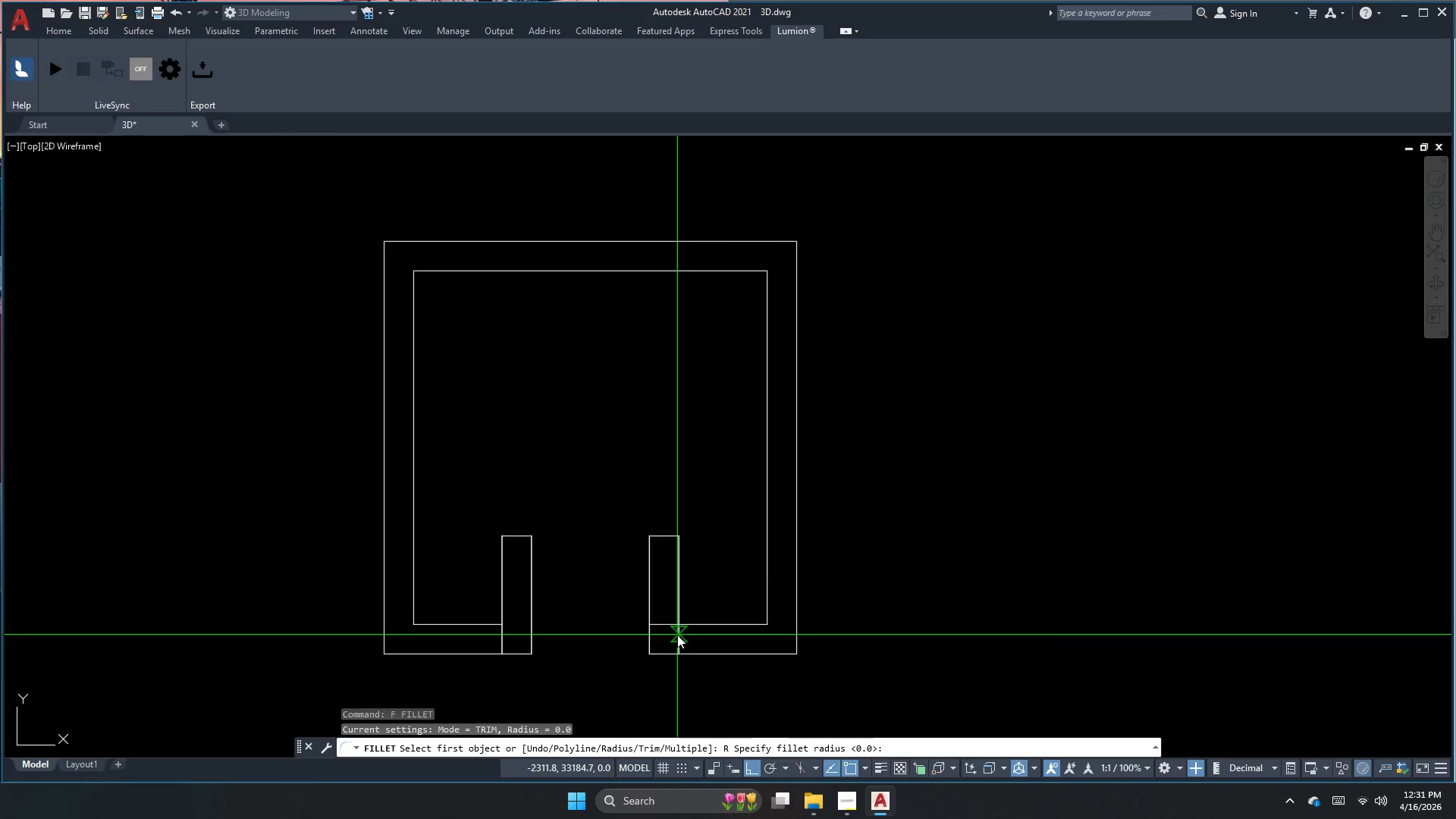 
key(Space)
 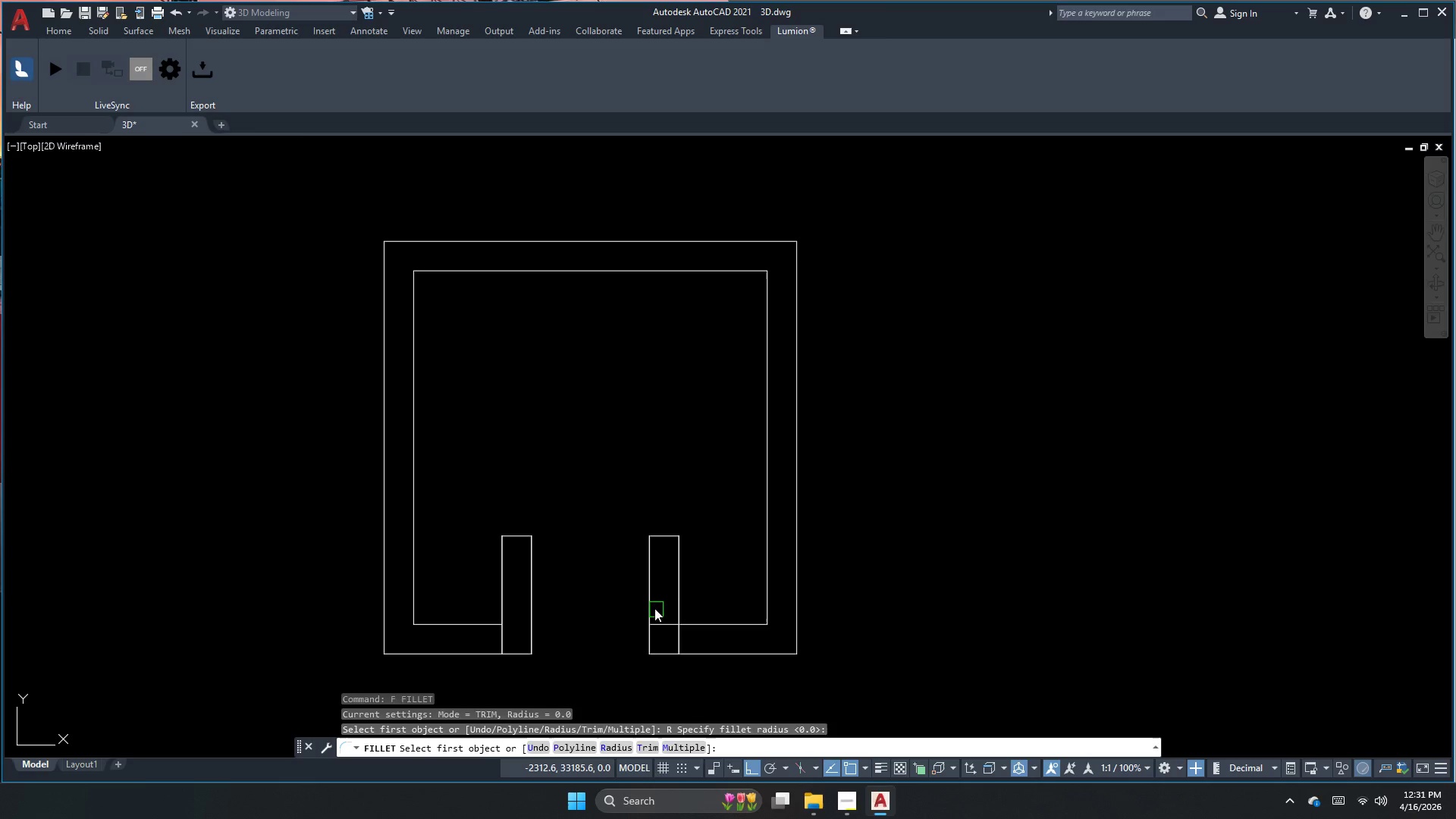 
left_click([651, 606])
 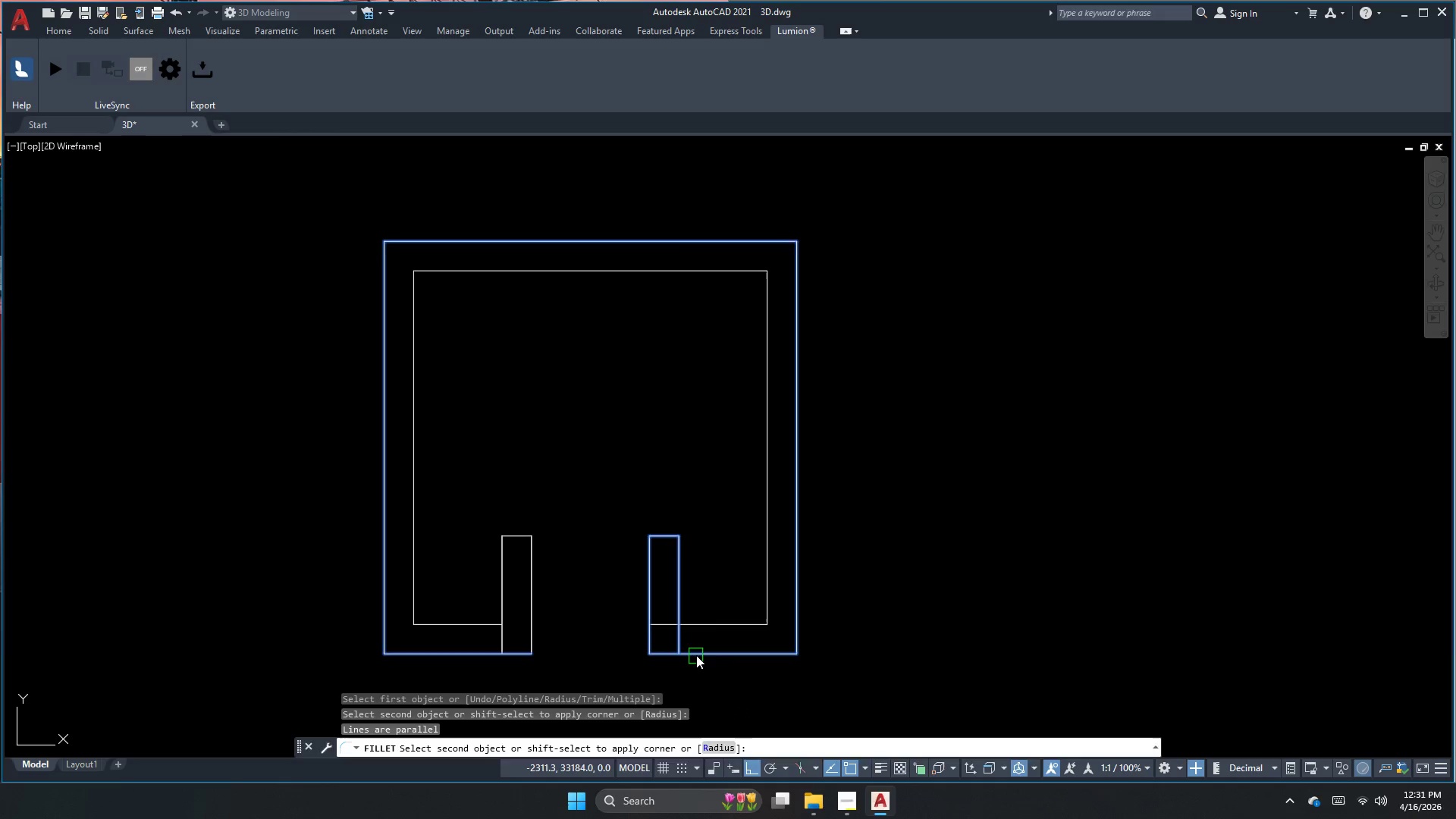 
key(Space)
 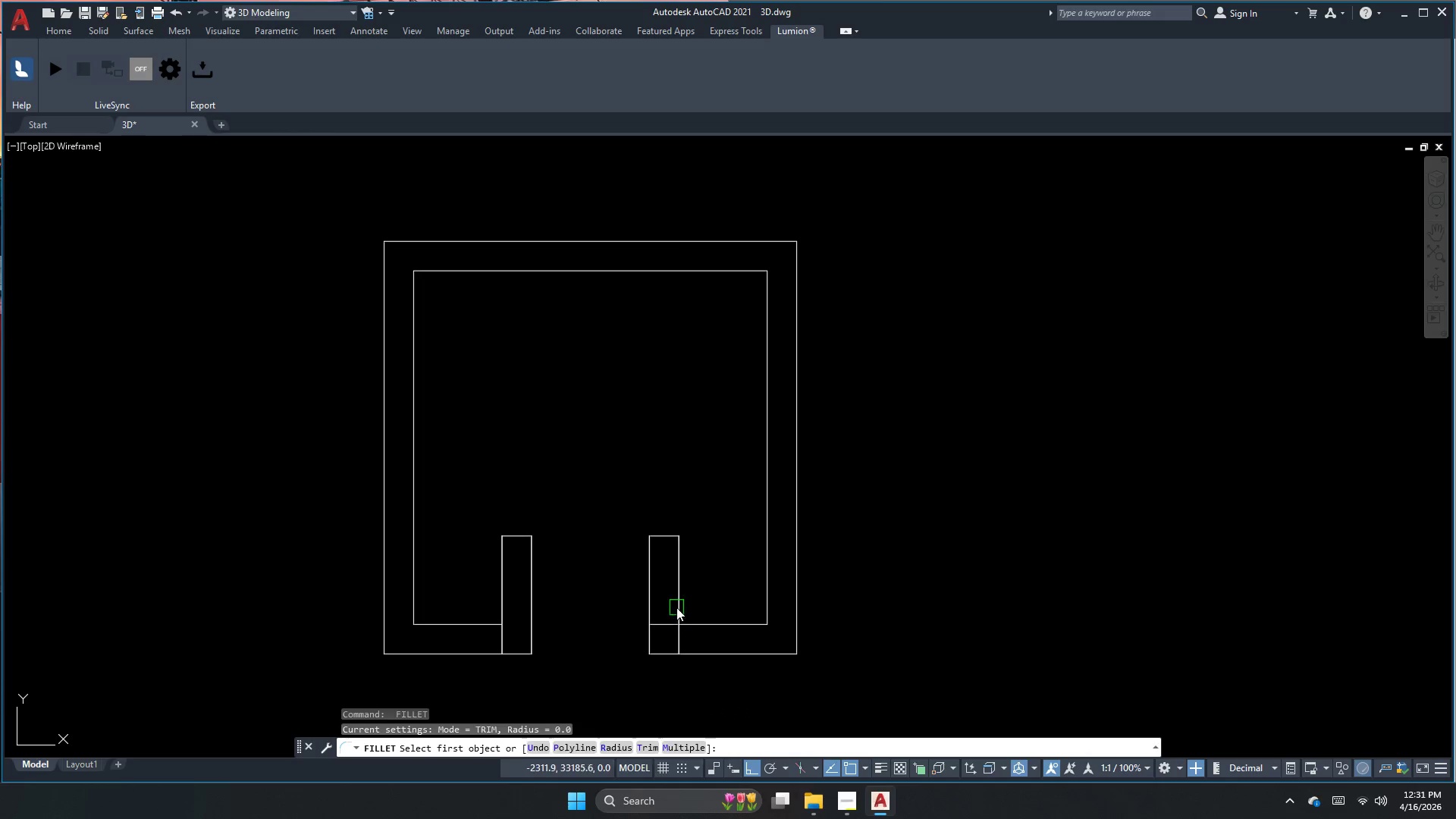 
left_click([676, 604])
 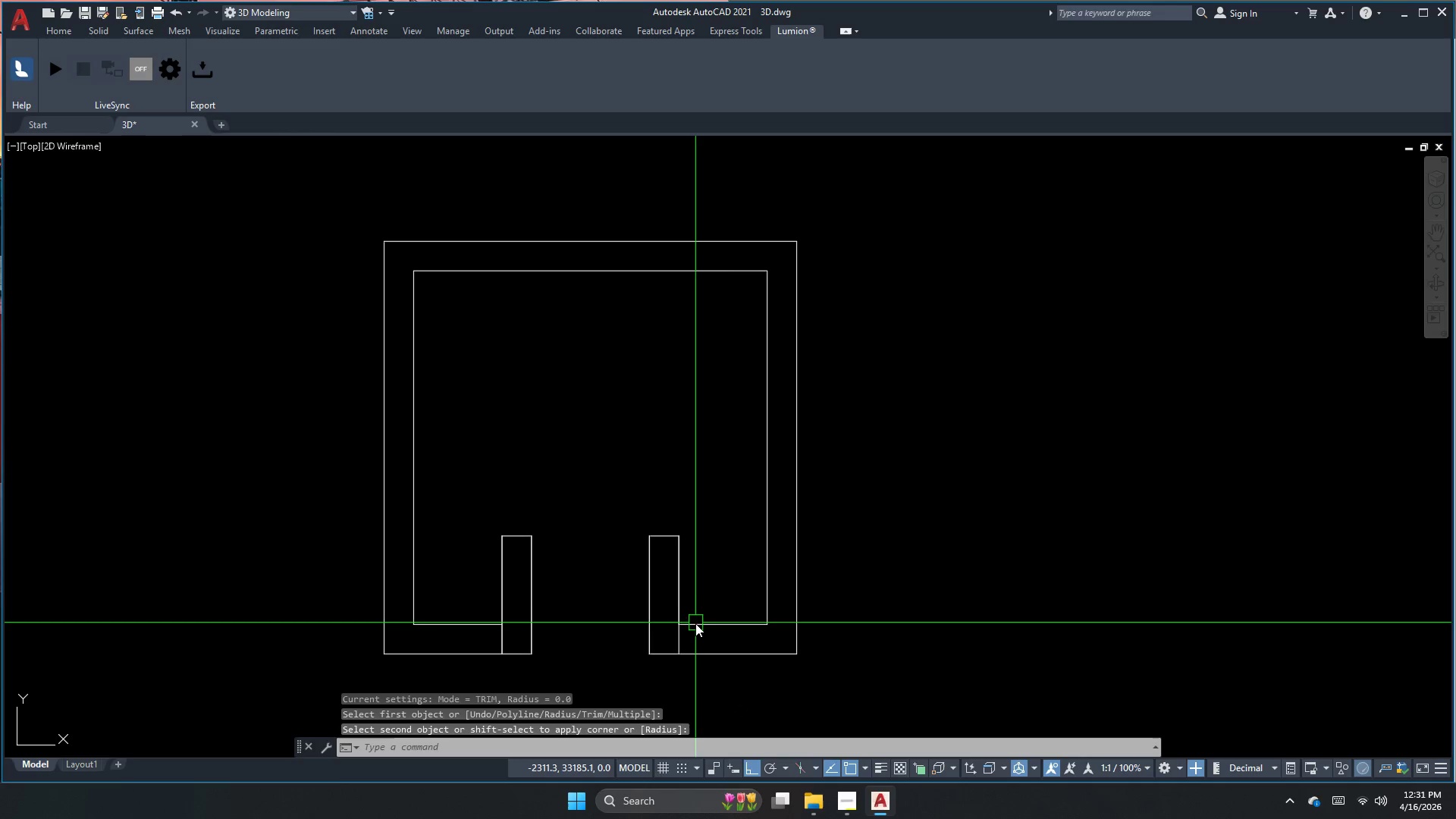 
double_click([703, 629])
 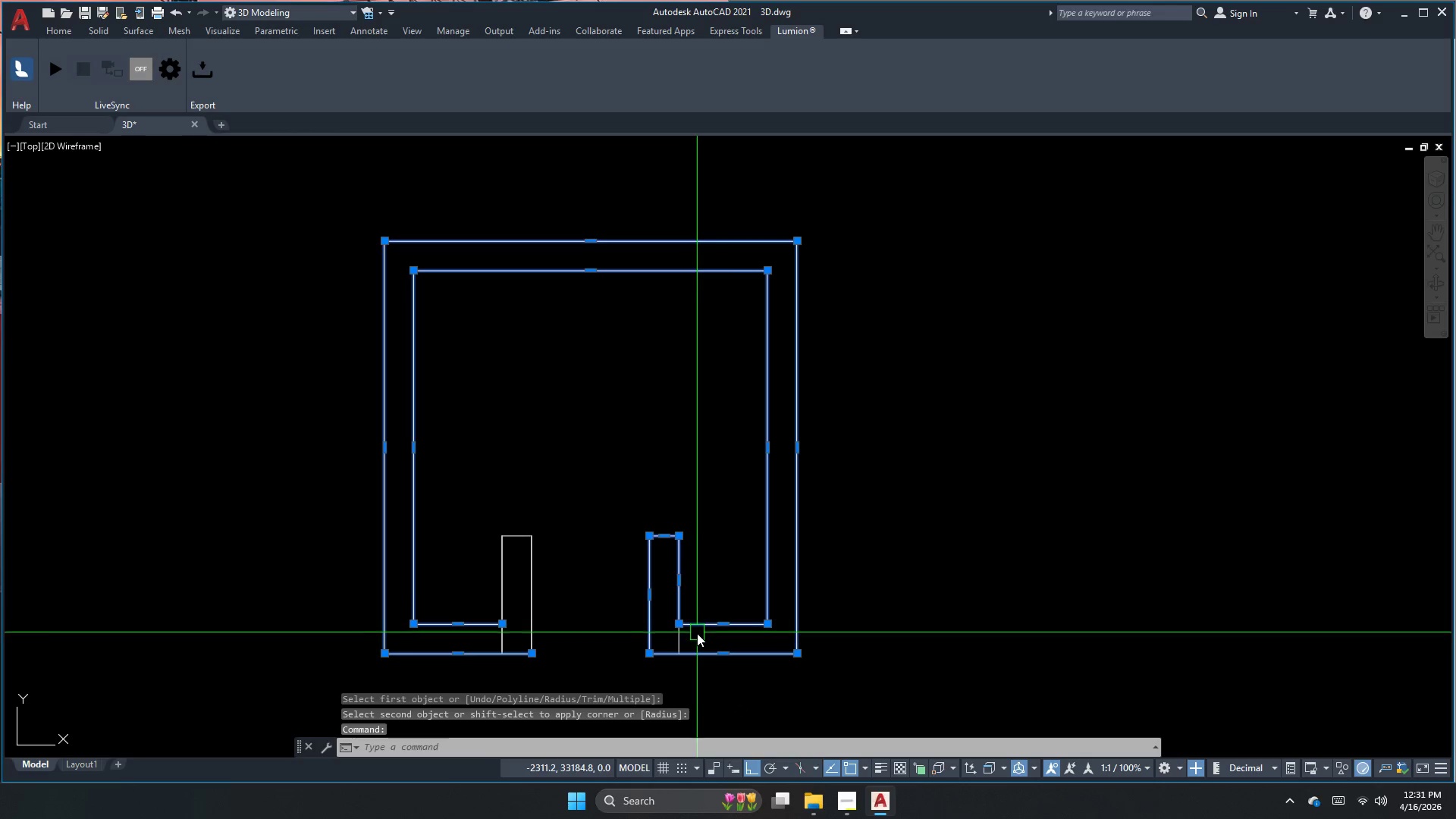 
key(Escape)
 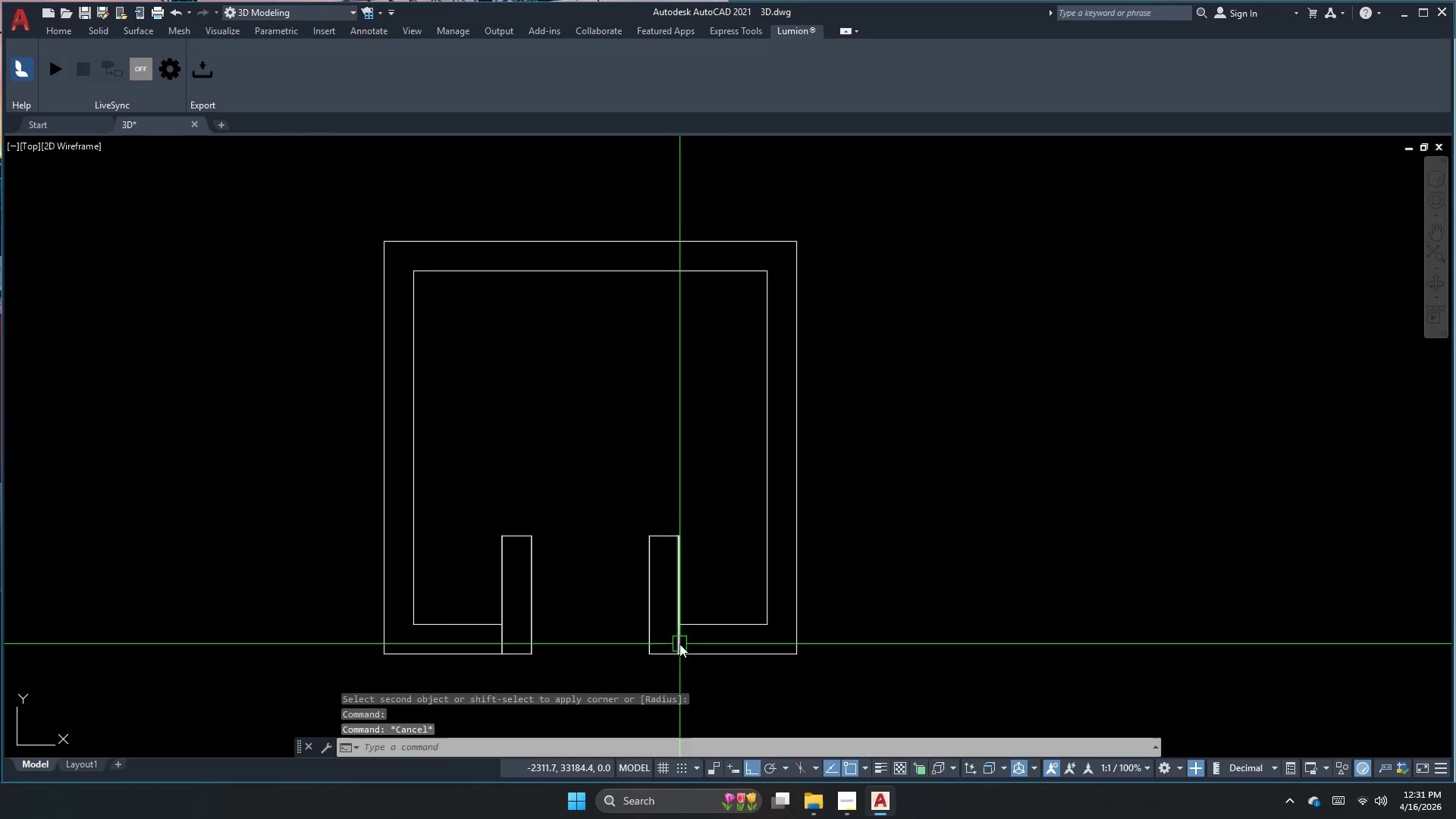 
double_click([679, 644])
 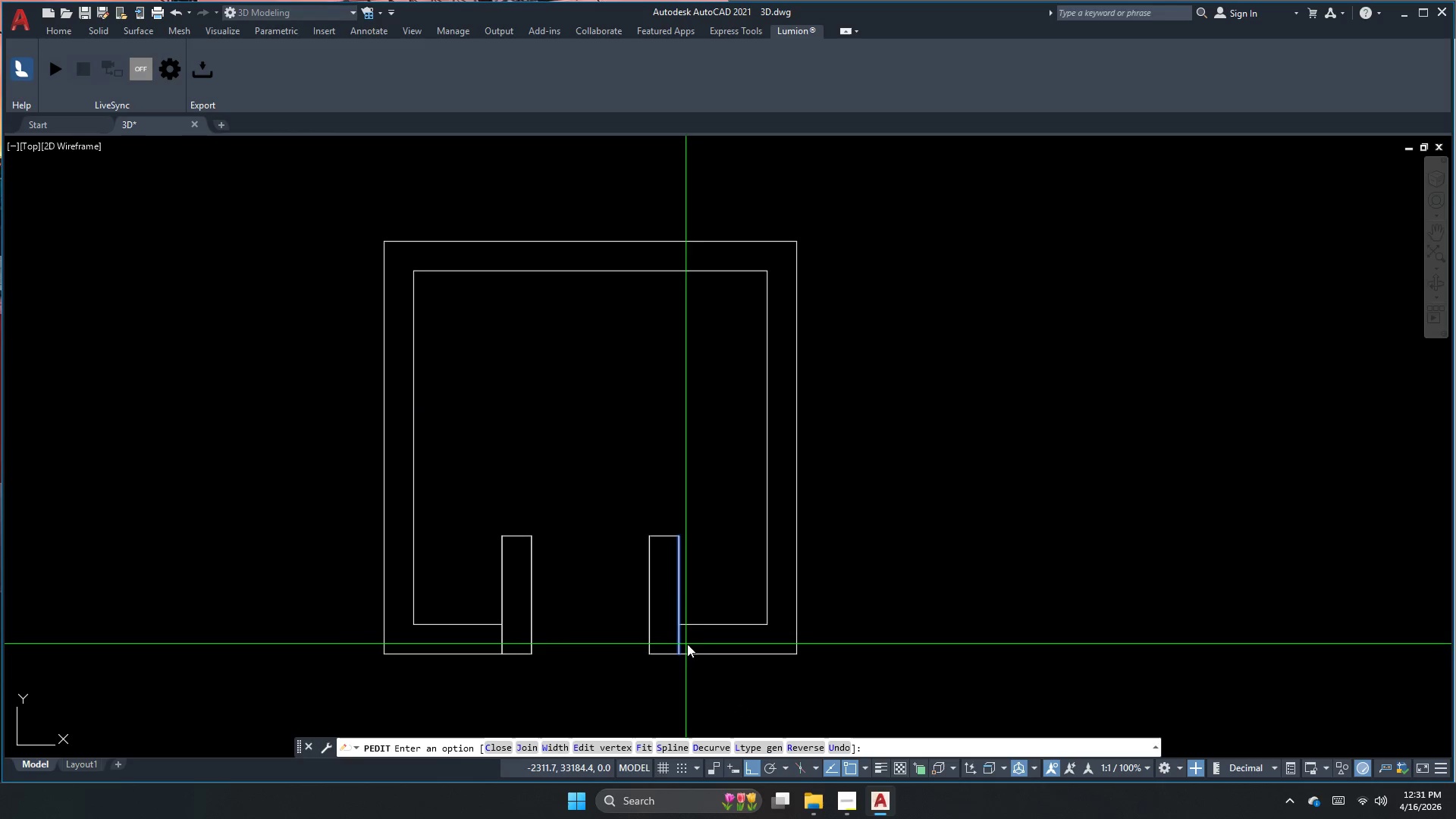 
type(e )
key(Escape)
key(Escape)
type(ee)
 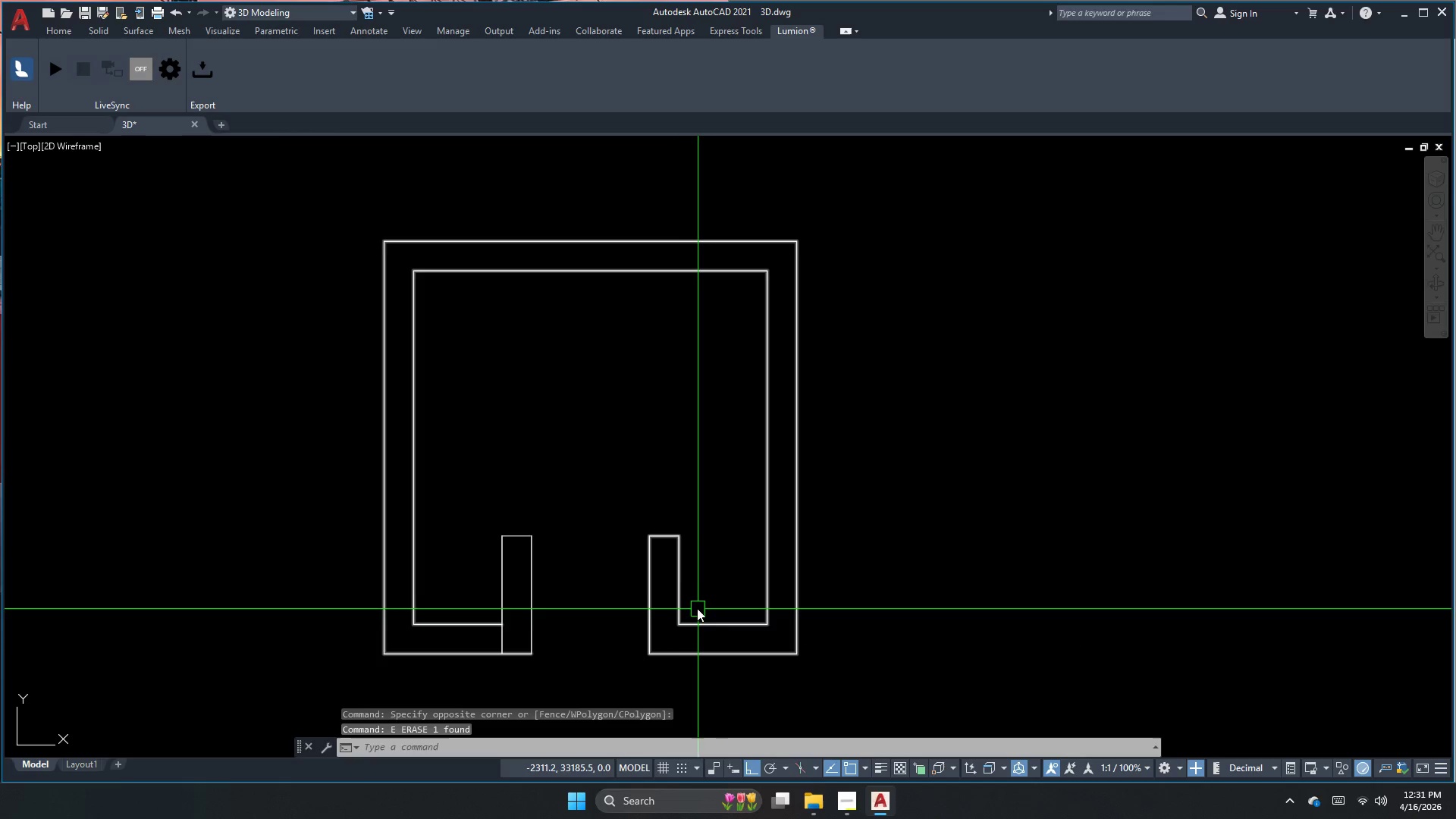 
left_click_drag(start_coordinate=[651, 508], to_coordinate=[660, 521])
 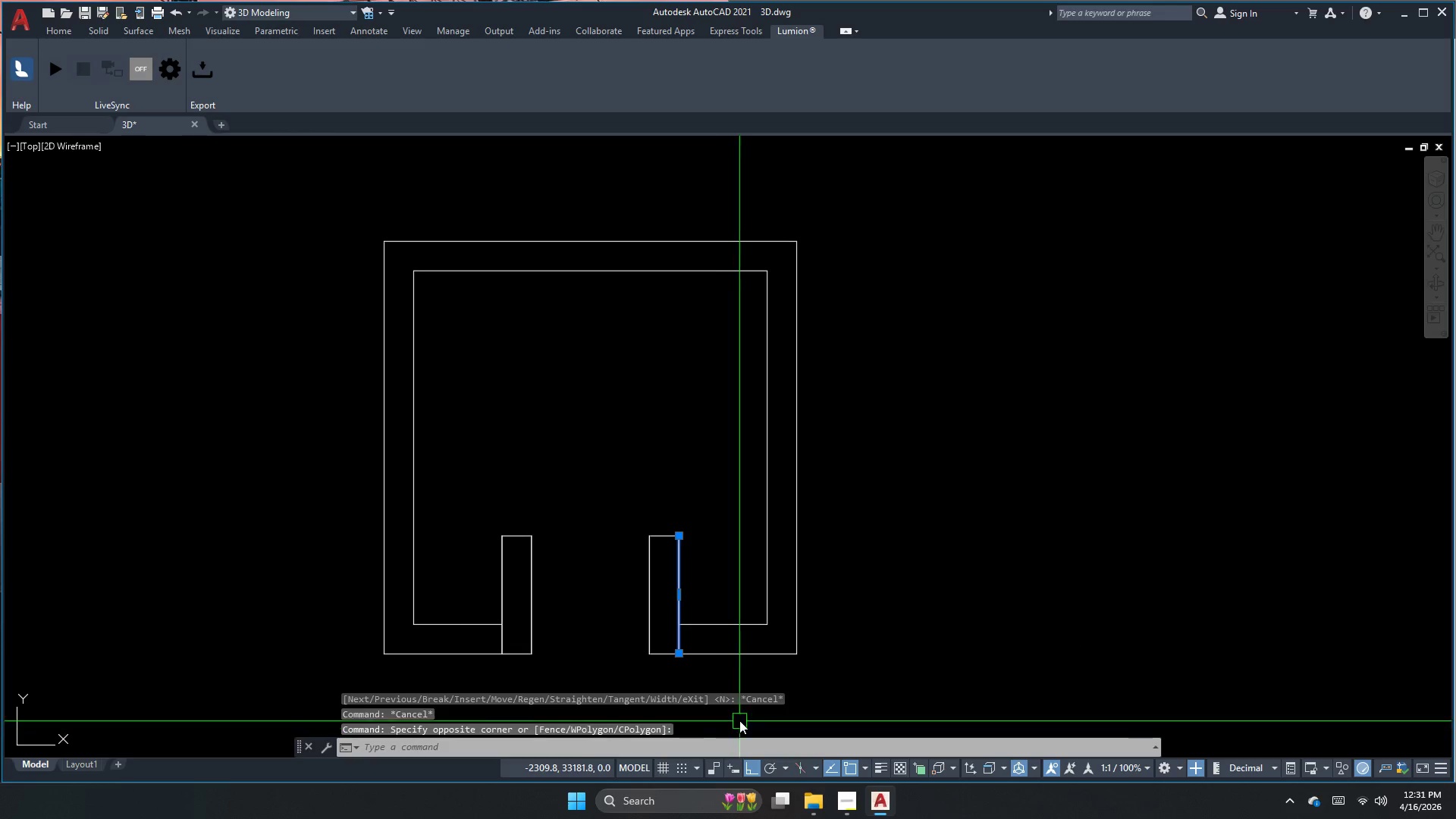 
hold_key(key=Space, duration=1.49)
 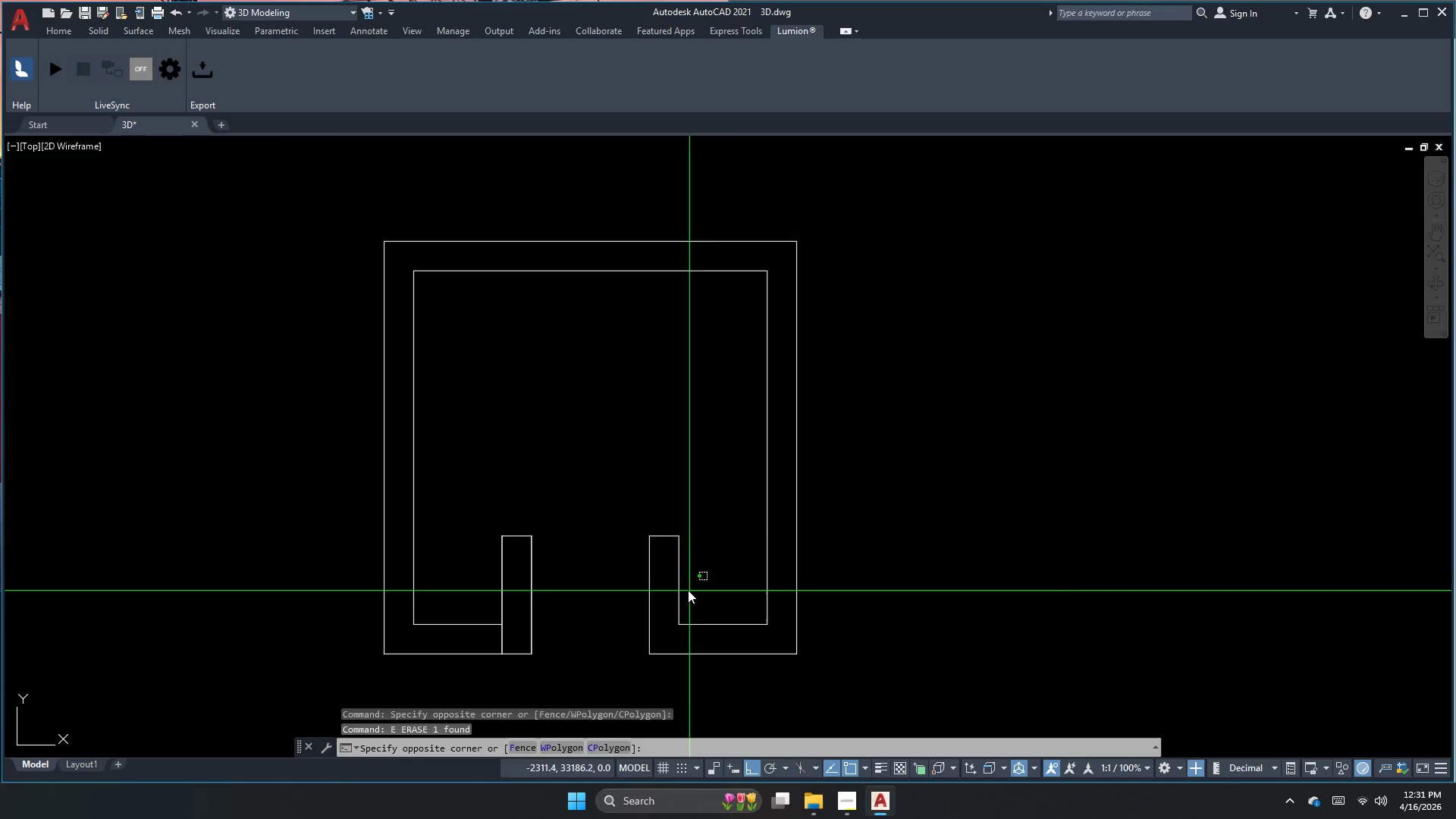 
left_click_drag(start_coordinate=[624, 496], to_coordinate=[651, 555])
 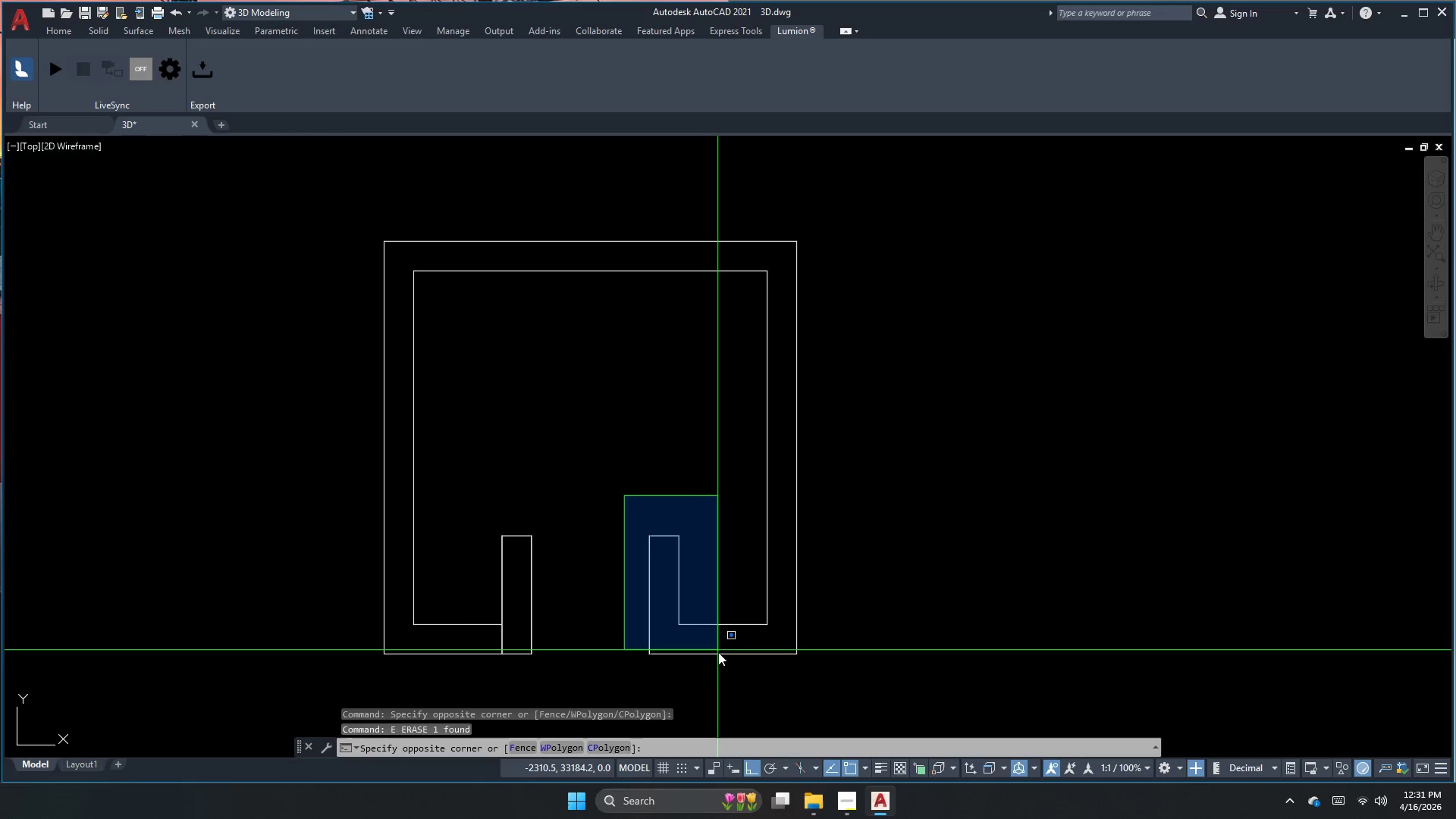 
left_click_drag(start_coordinate=[721, 664], to_coordinate=[721, 667])
 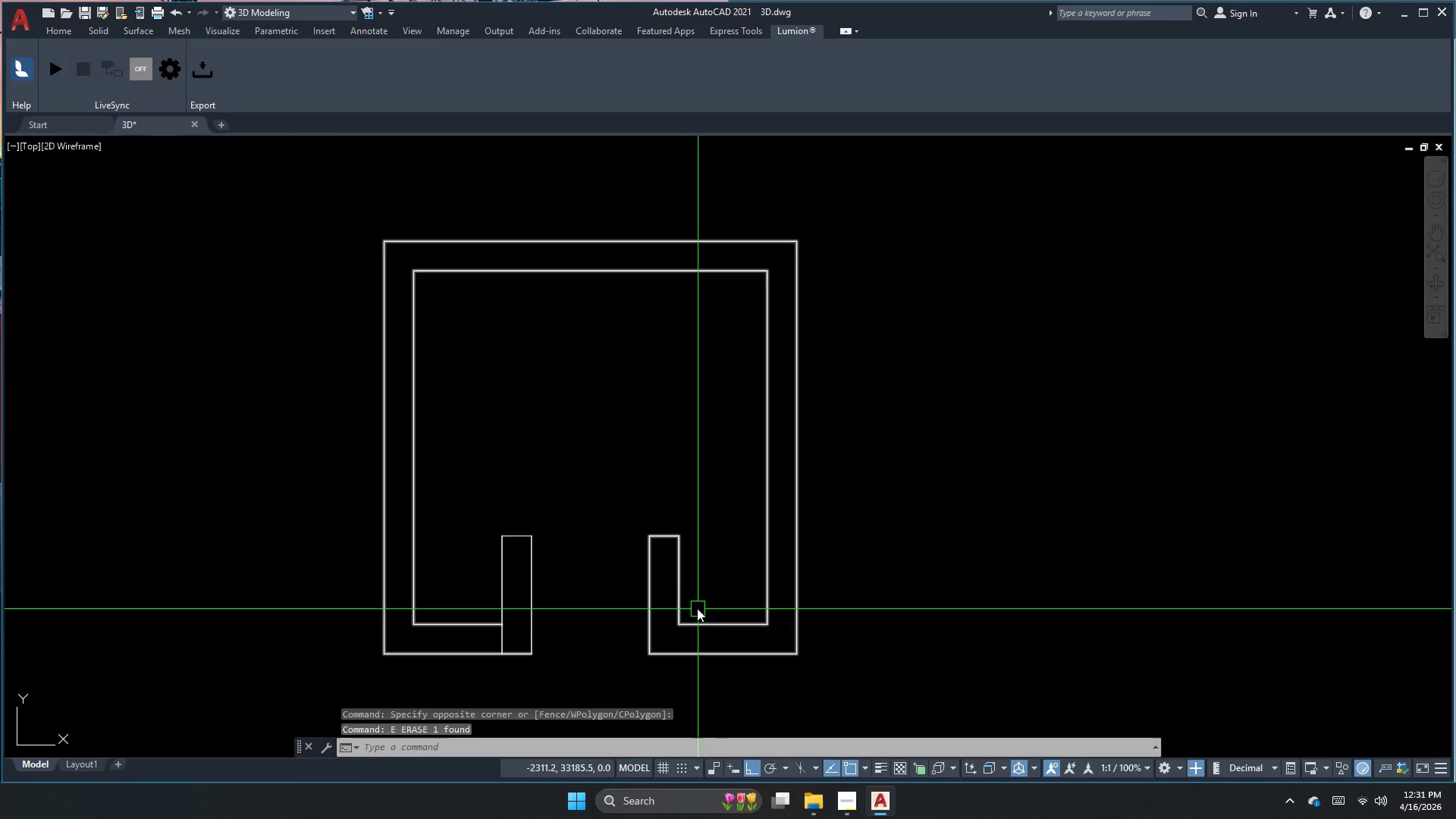 
double_click([665, 581])
 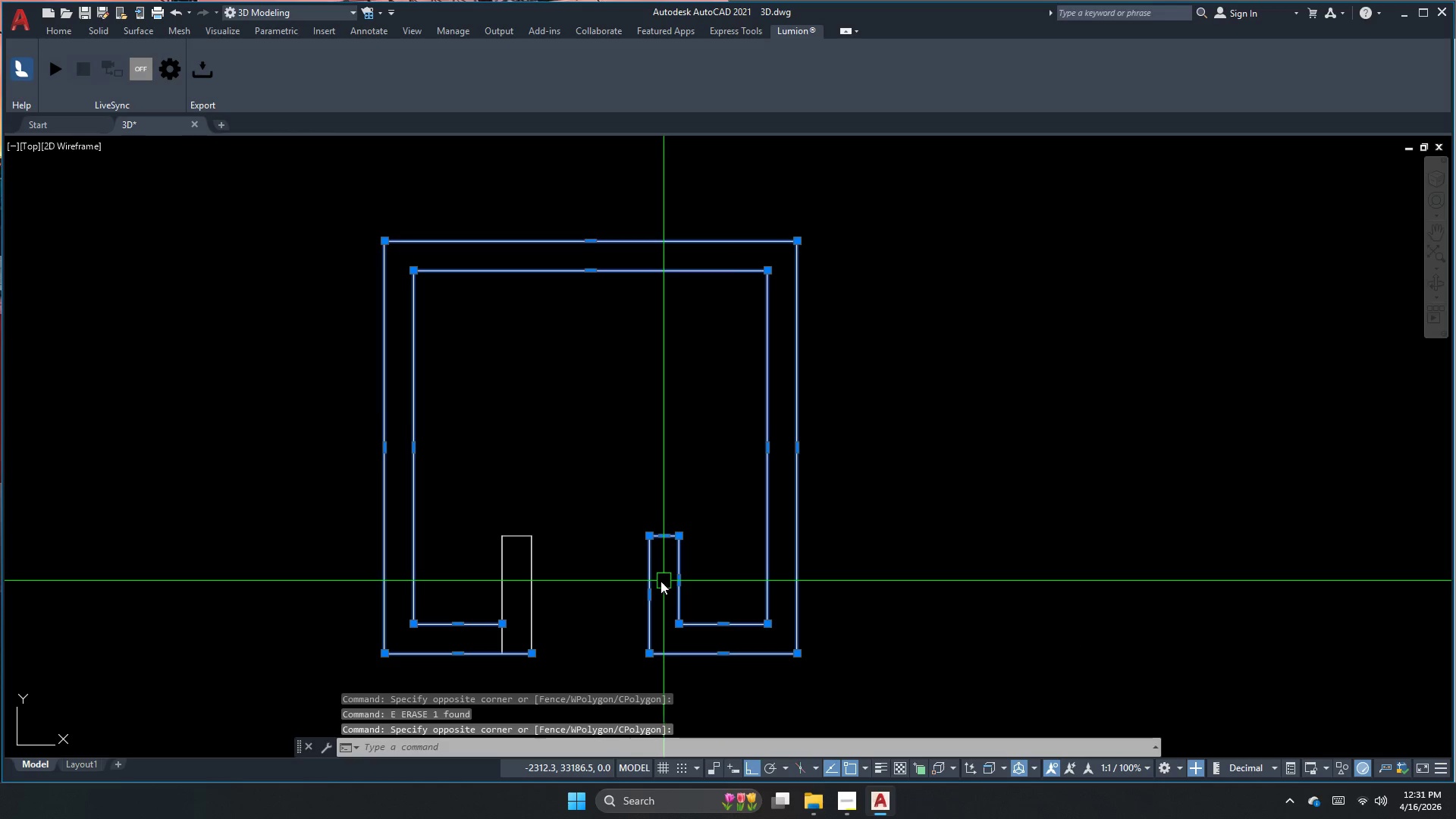 
key(Escape)
 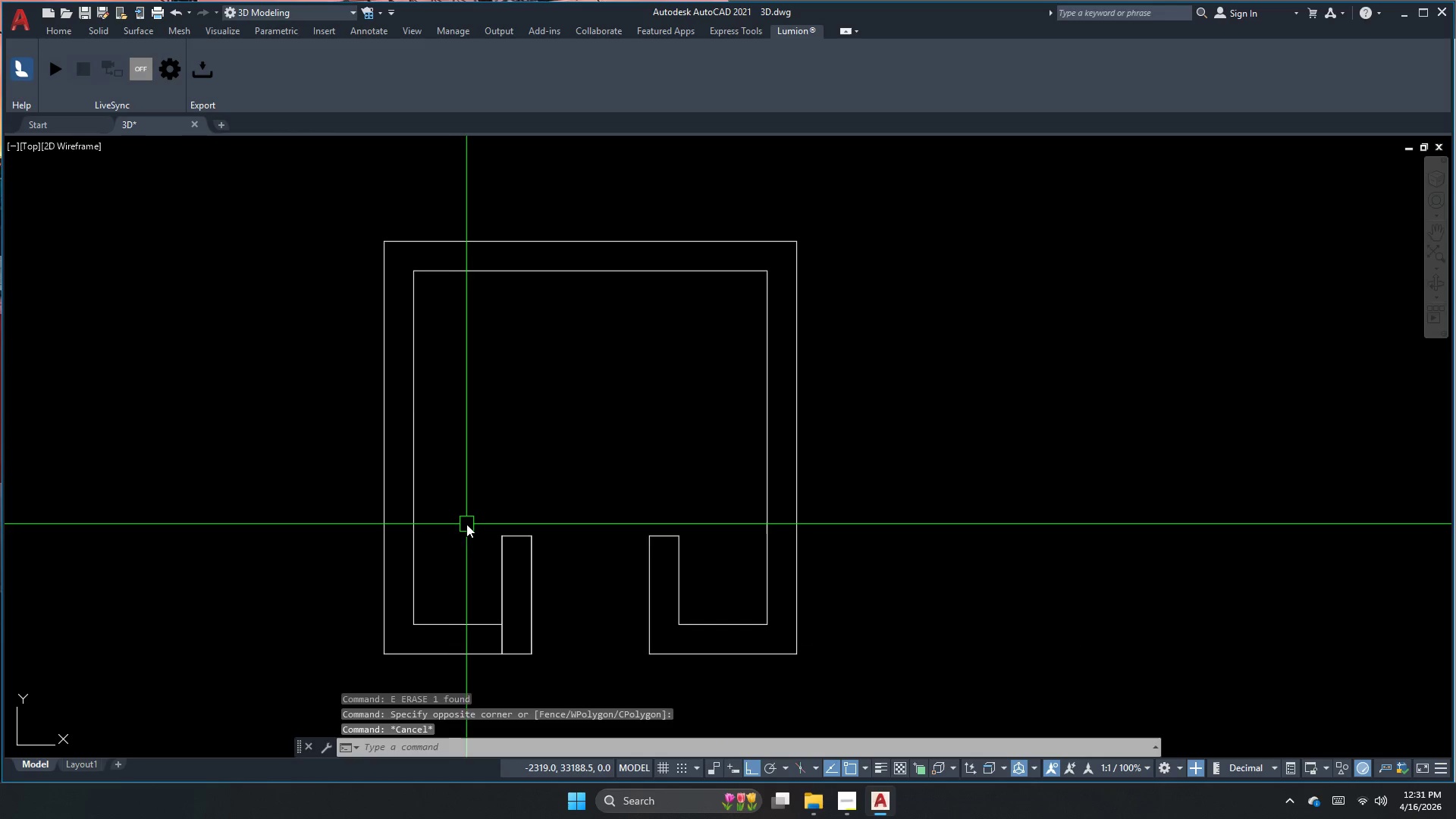 
key(Escape)
 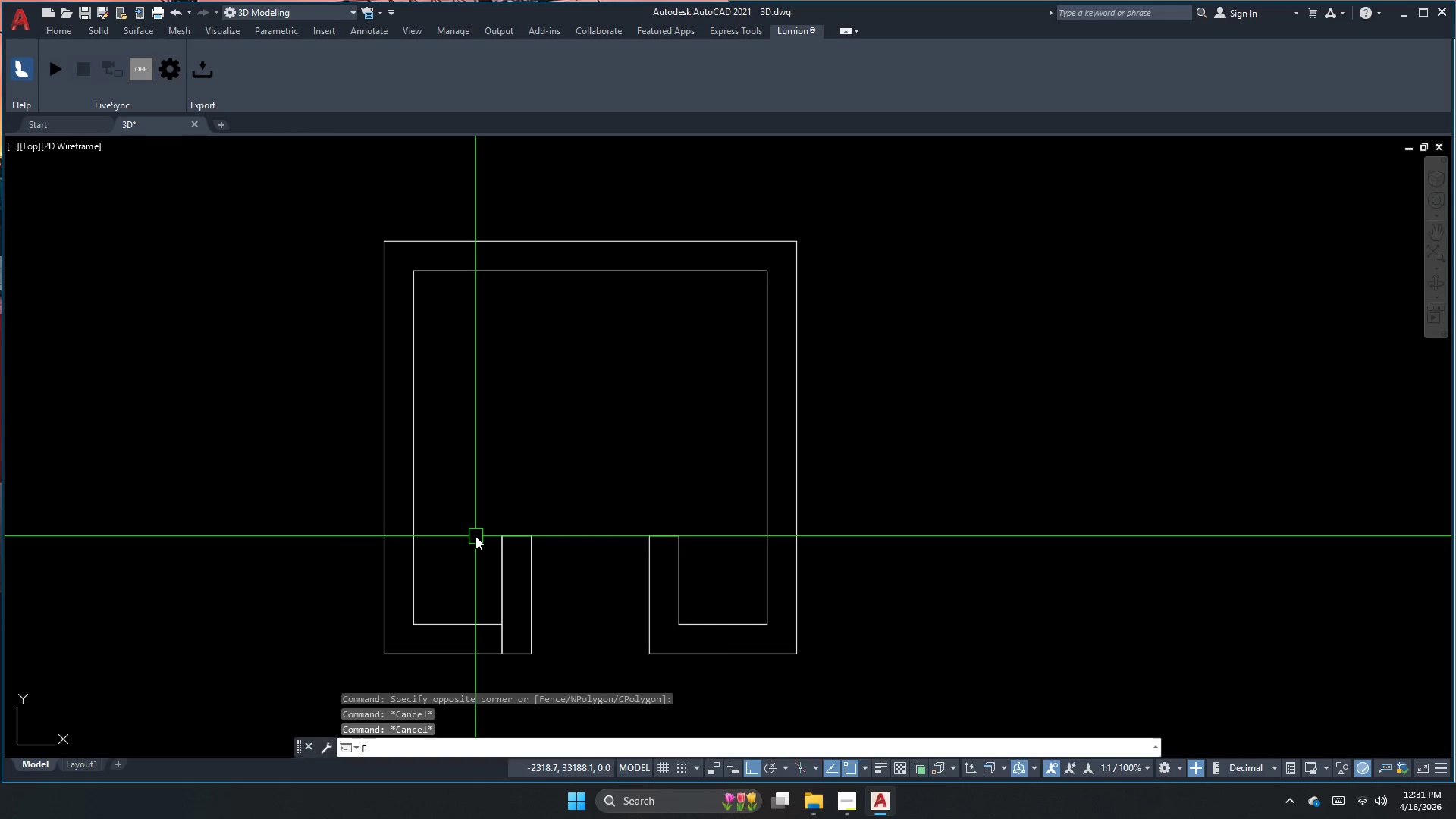 
key(F)
 